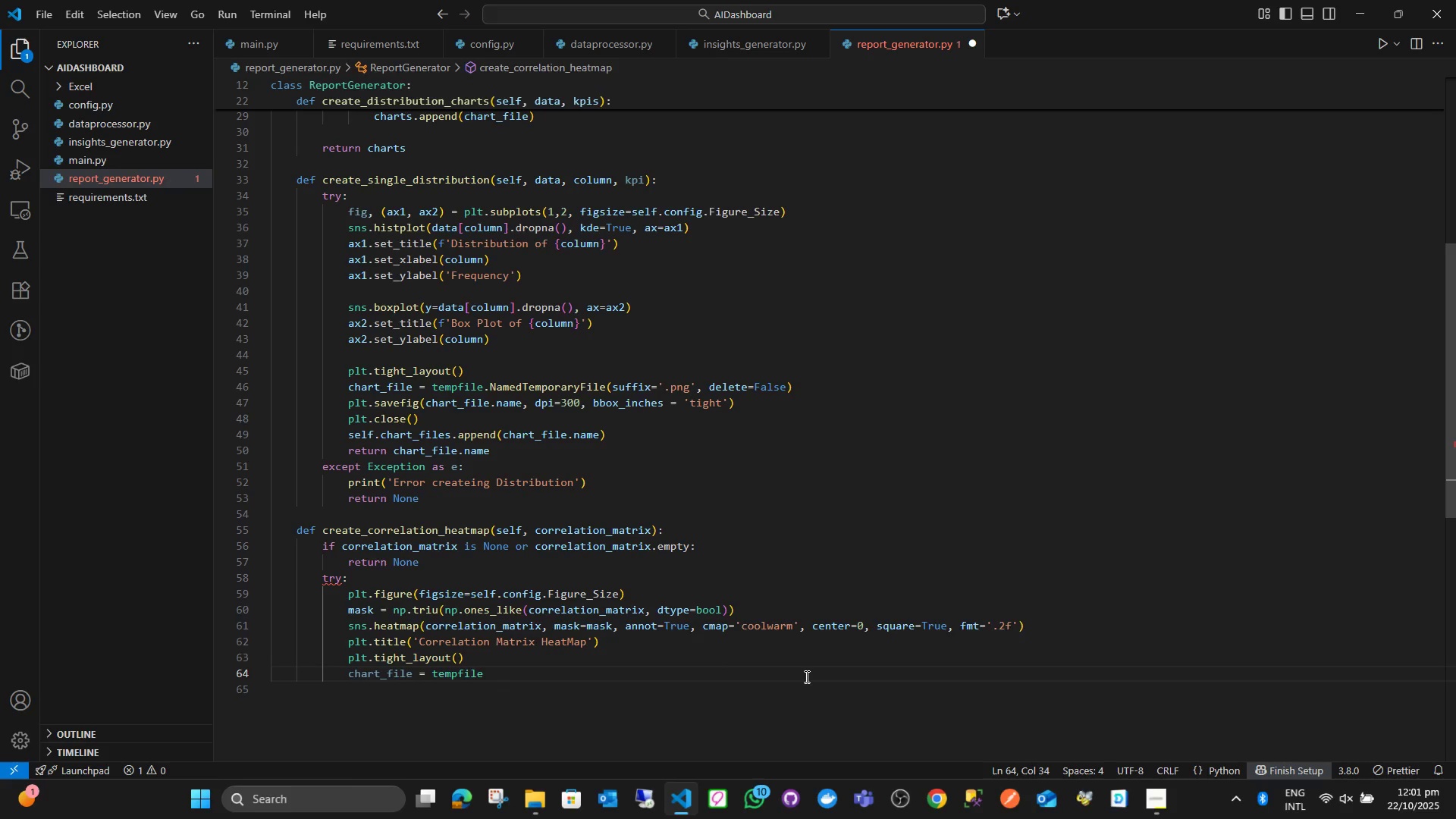 
type(.na)
 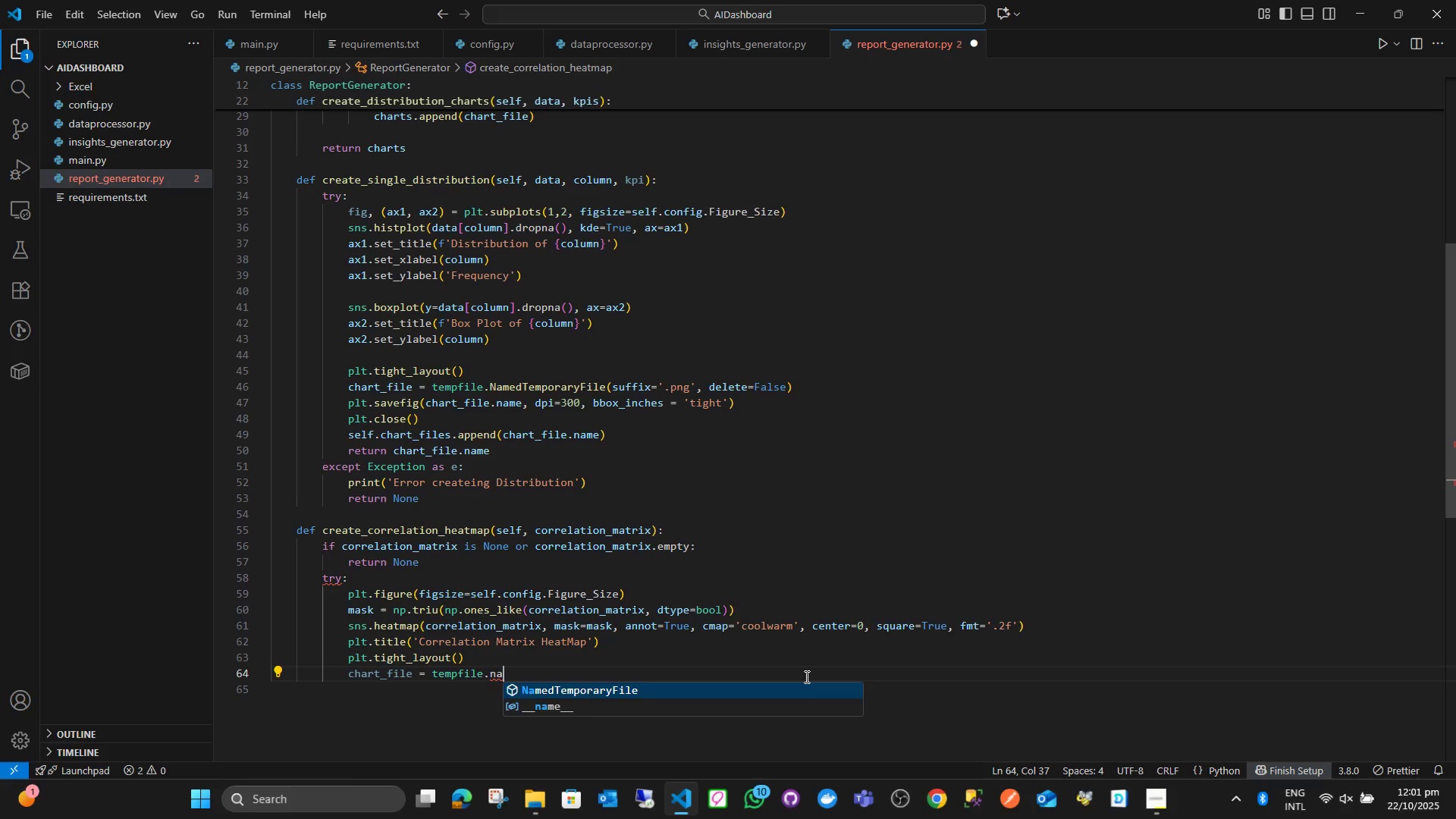 
key(Enter)
 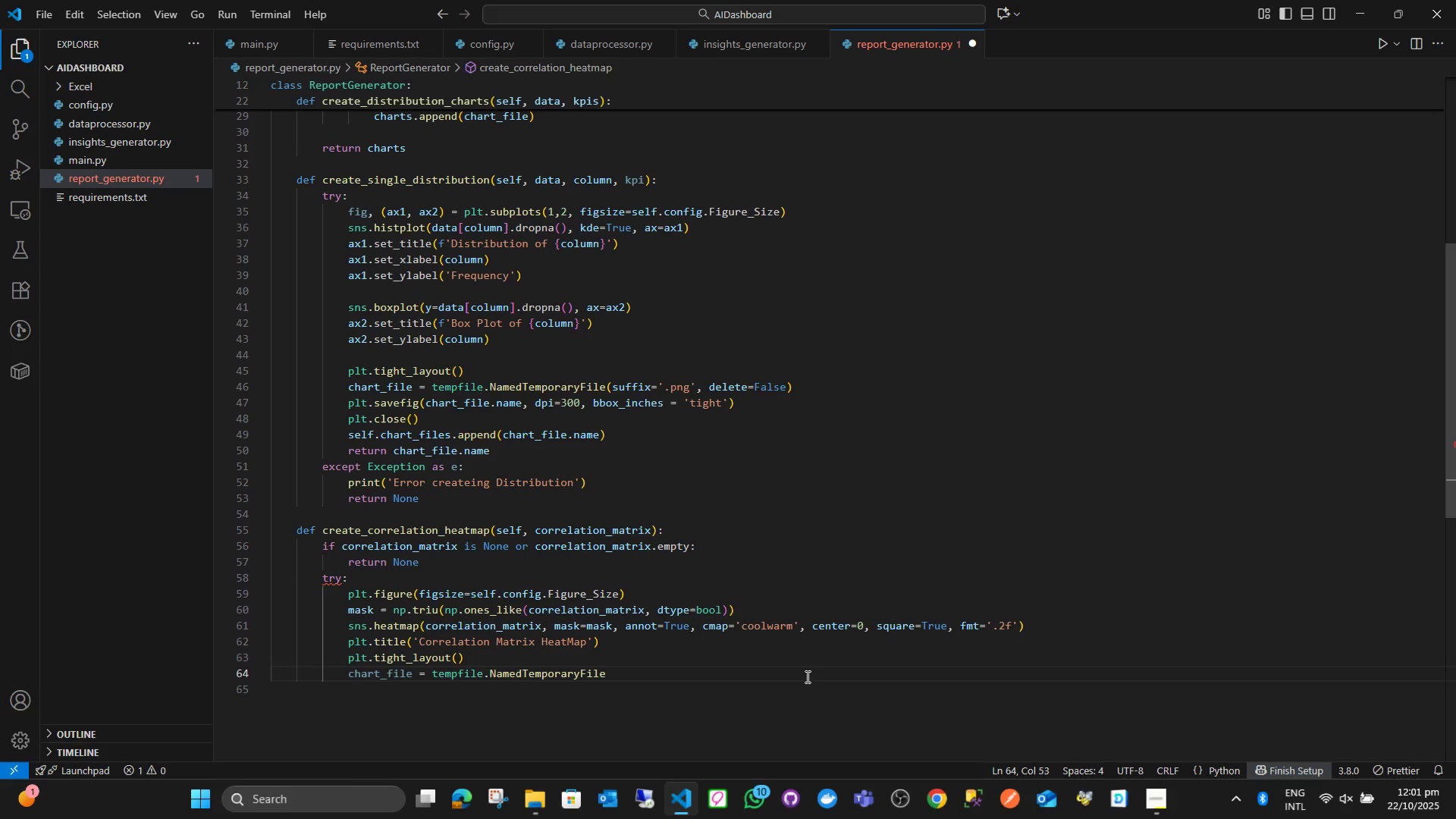 
wait(7.51)
 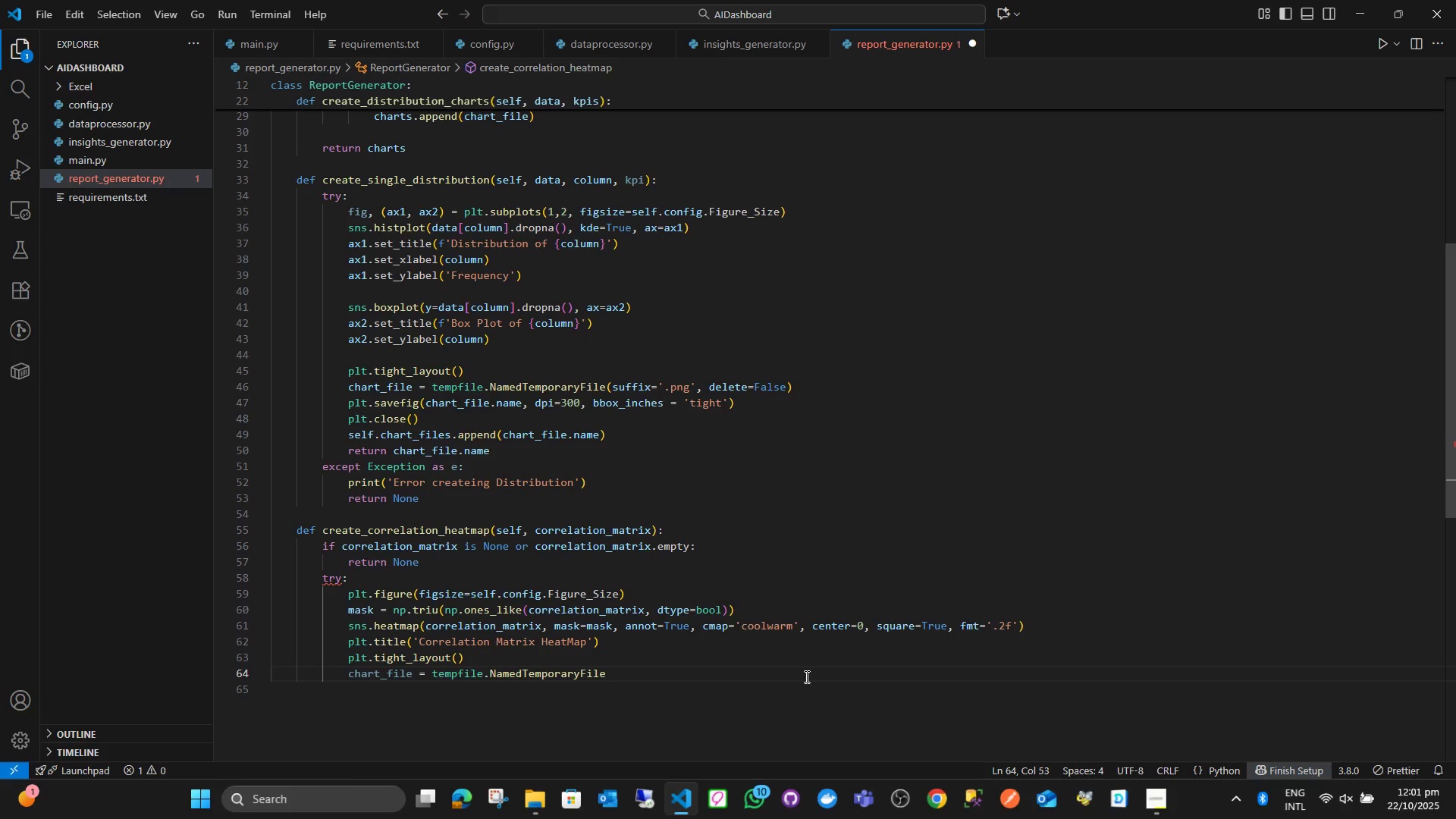 
left_click_drag(start_coordinate=[754, 407], to_coordinate=[352, 387])
 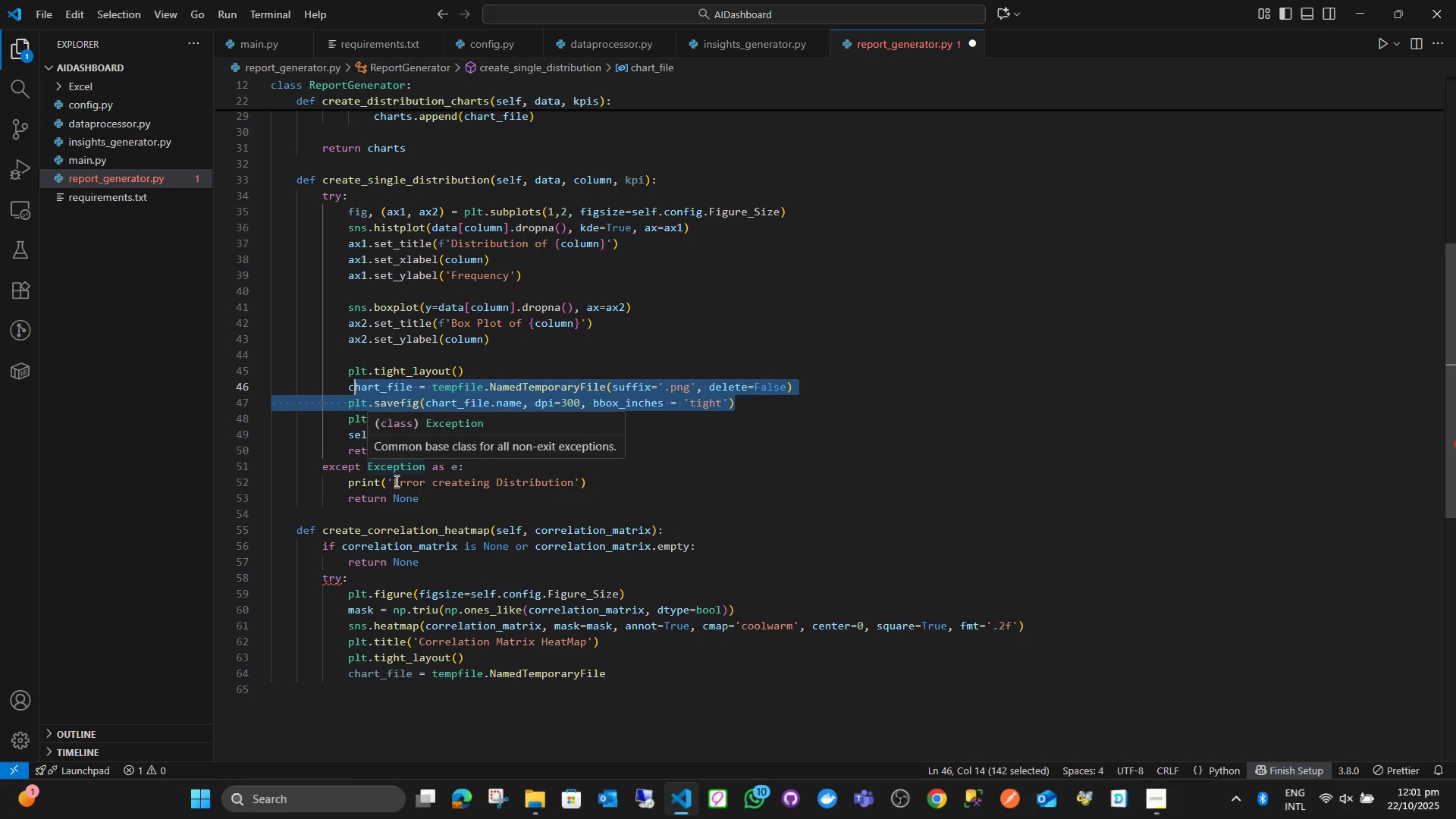 
hold_key(key=ShiftLeft, duration=1.31)
left_click([349, 388])
 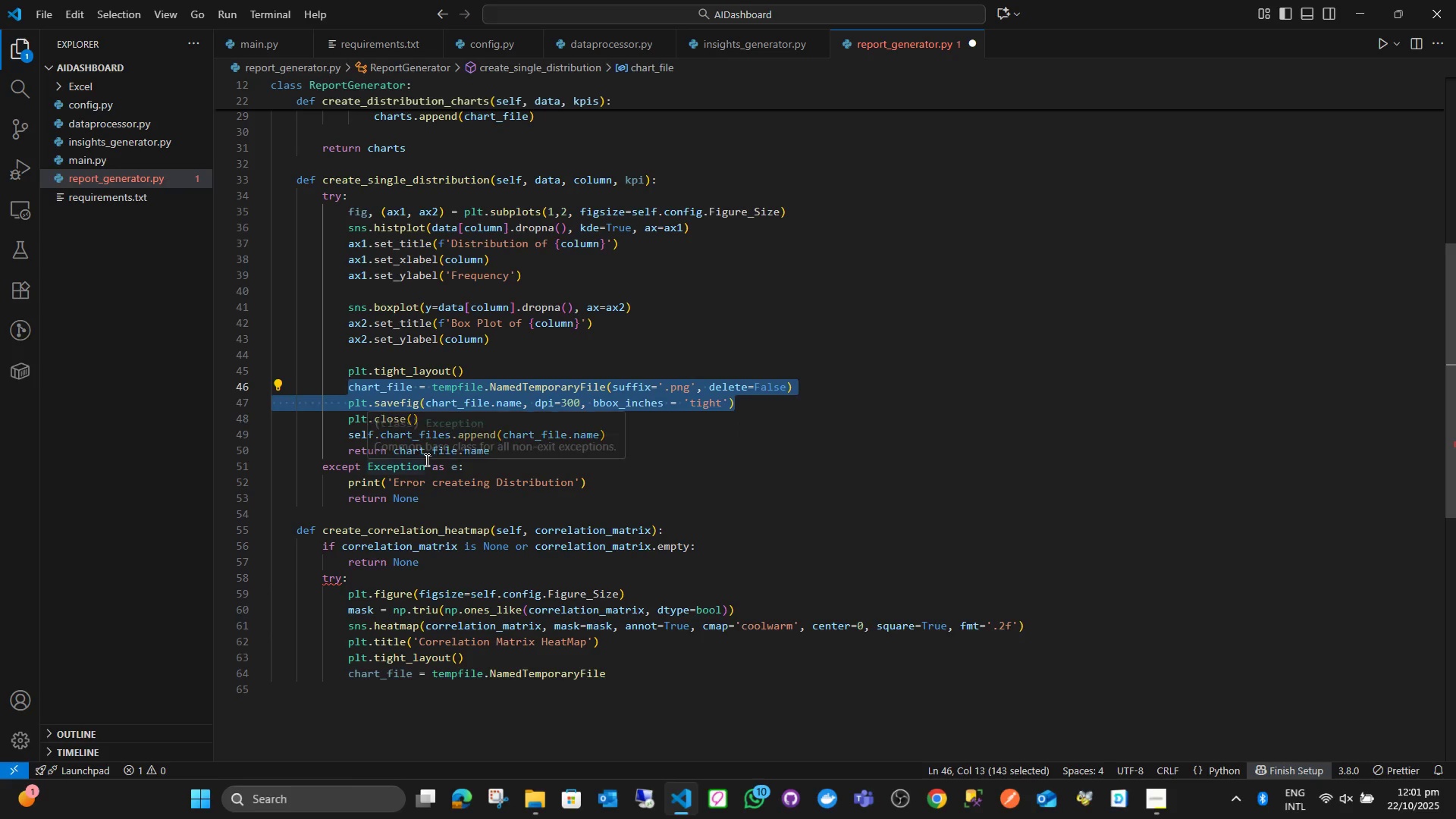 
key(Control+C)
 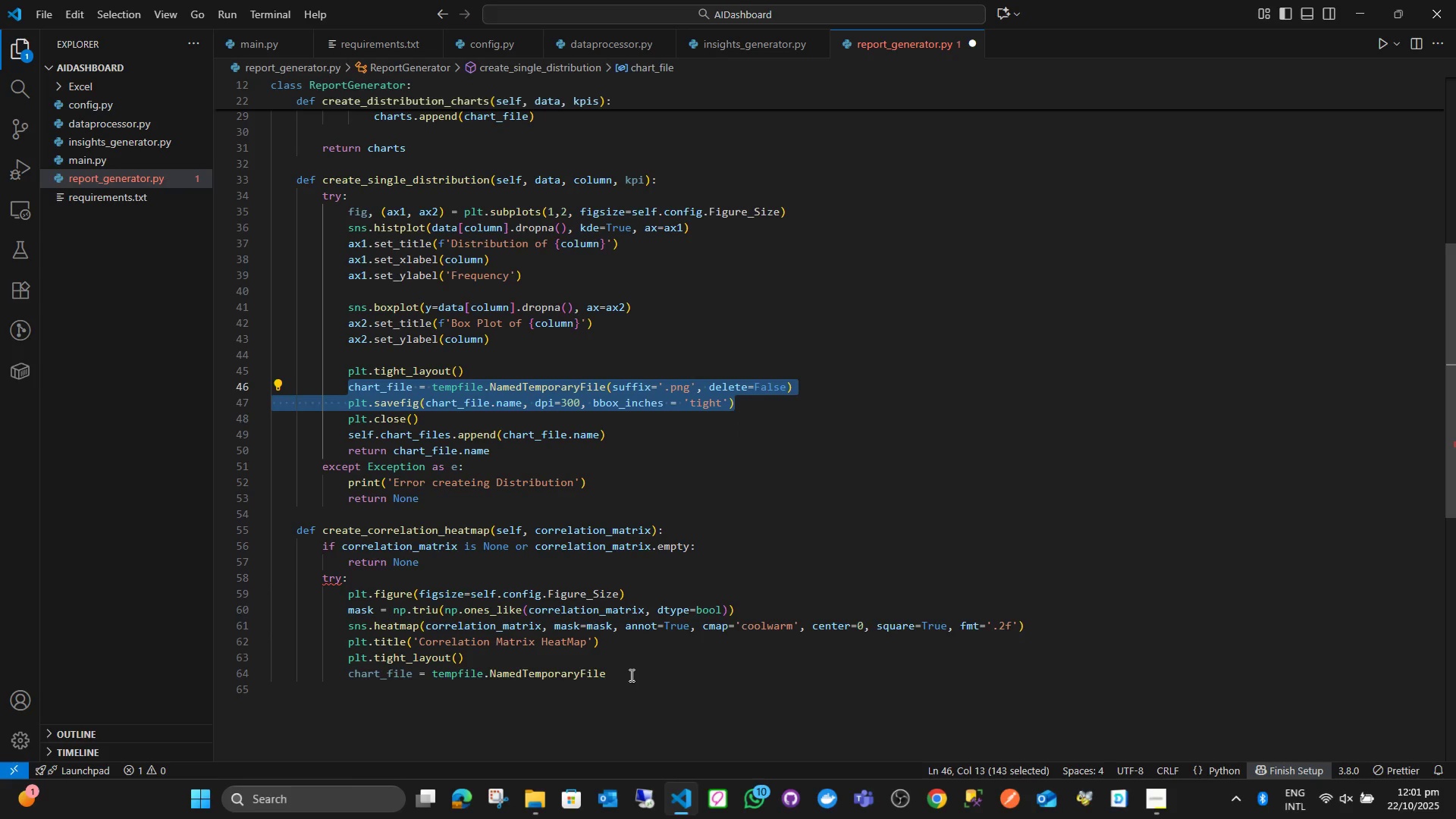 
left_click_drag(start_coordinate=[620, 673], to_coordinate=[347, 669])
 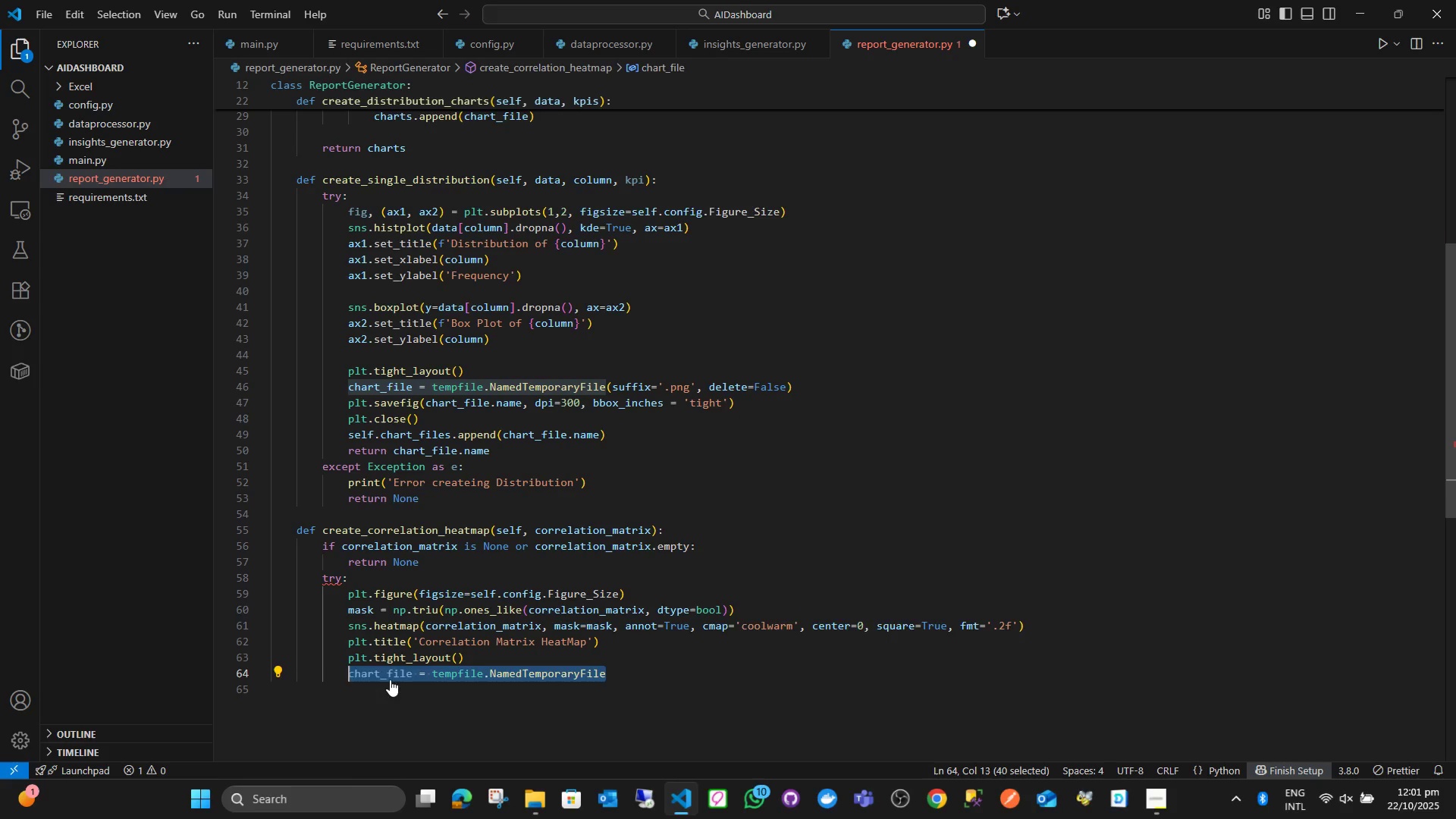 
key(Control+ControlLeft)
 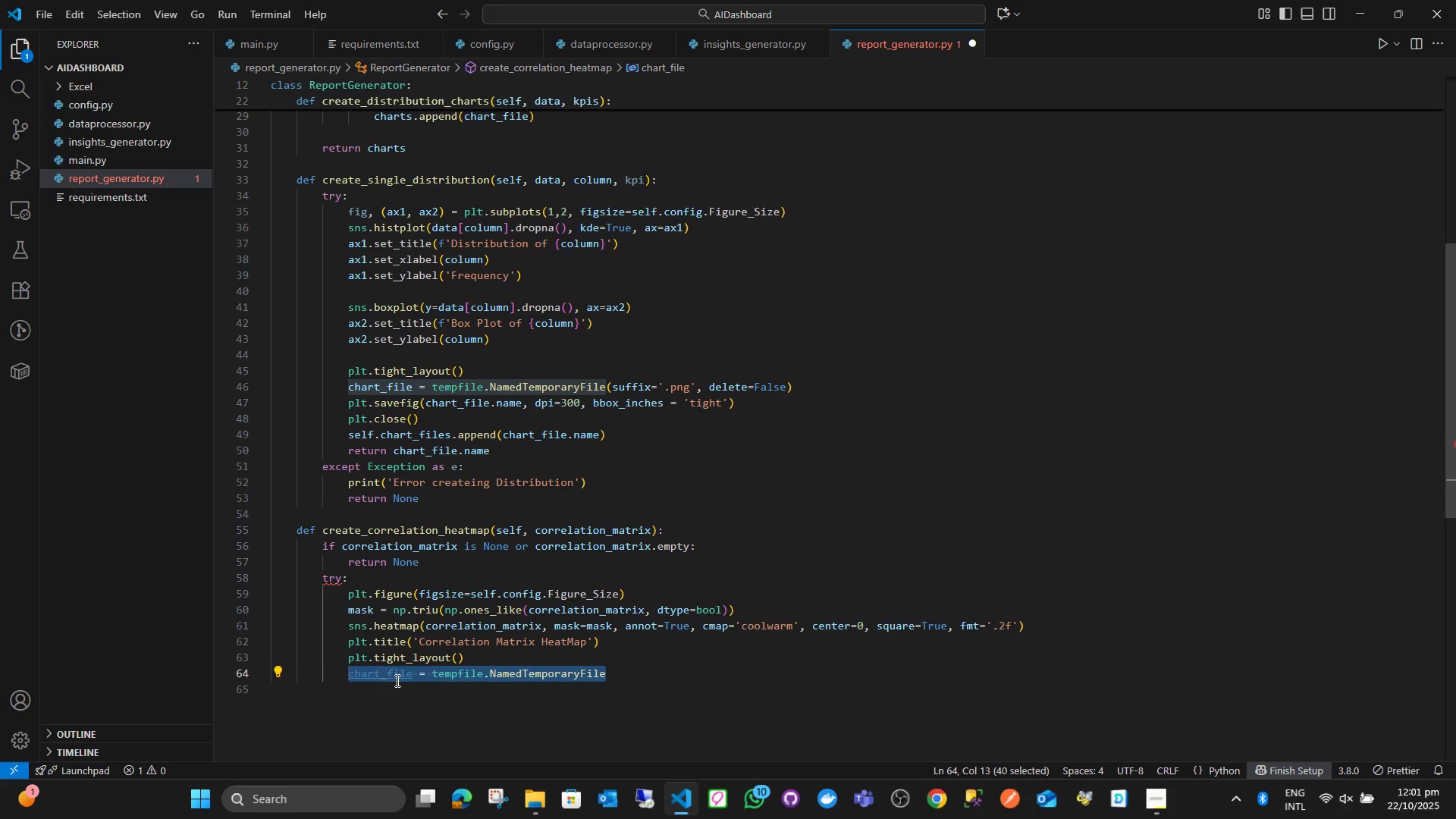 
key(Control+V)
 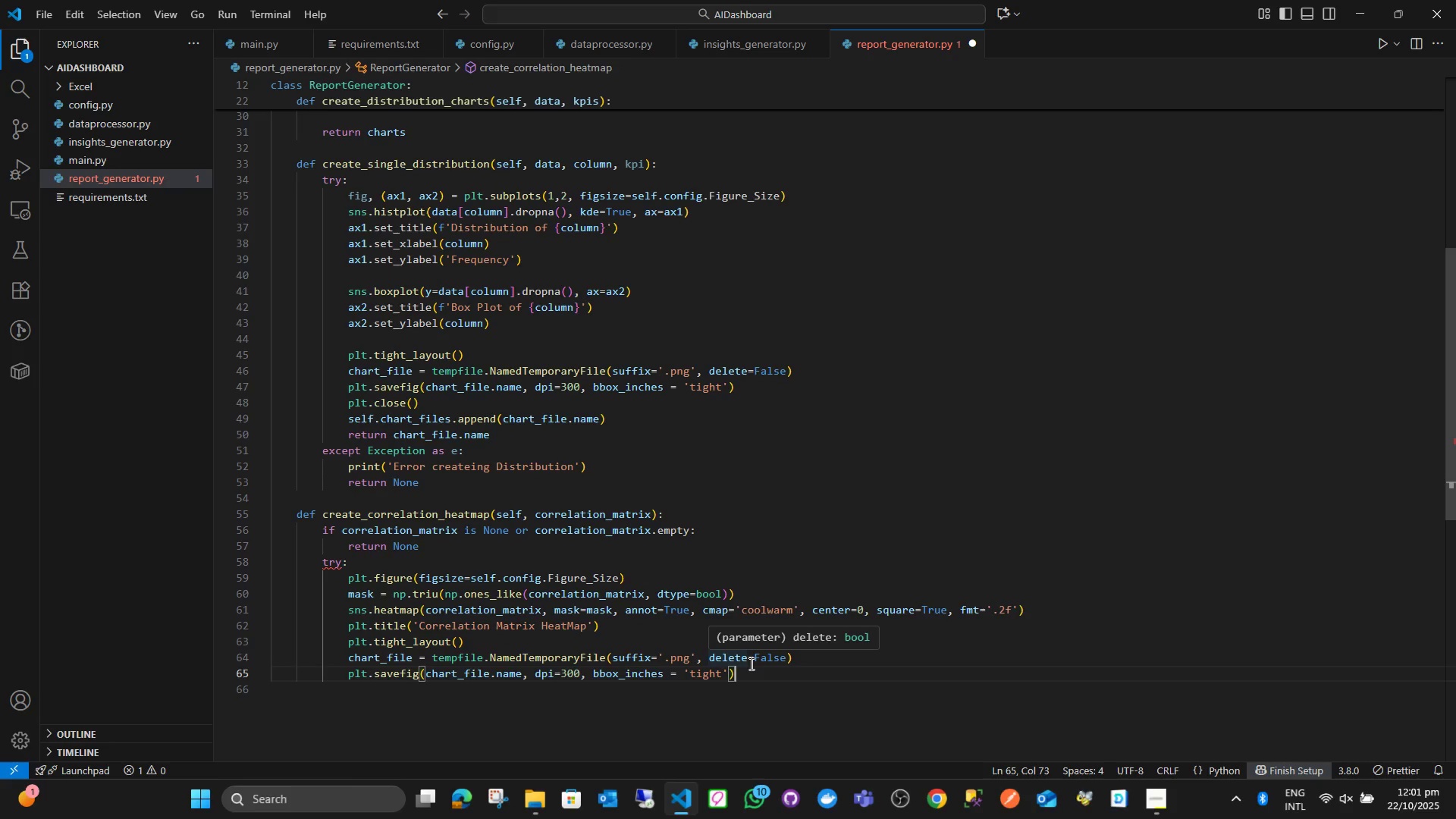 
left_click([758, 678])
 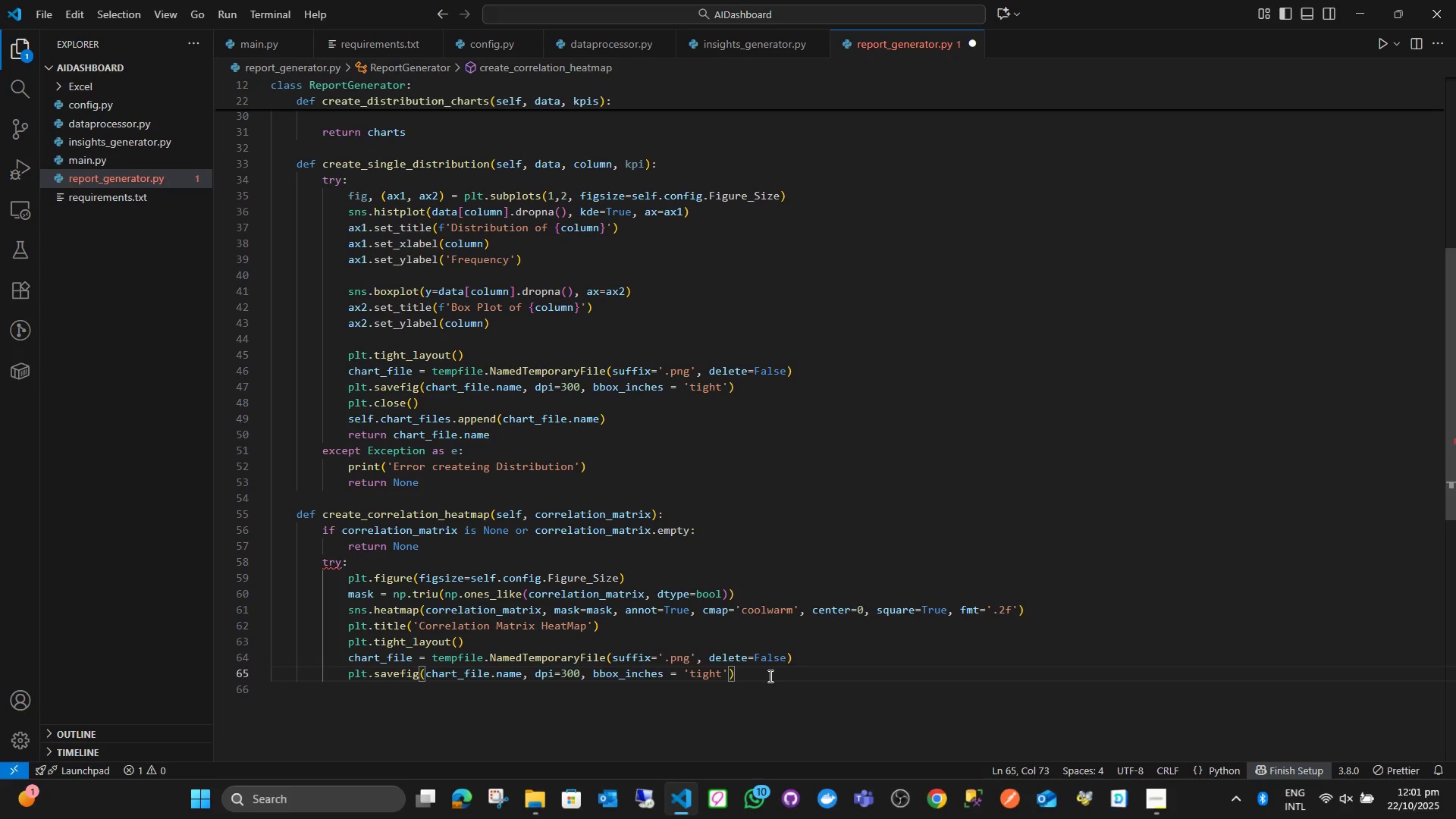 
key(Enter)
 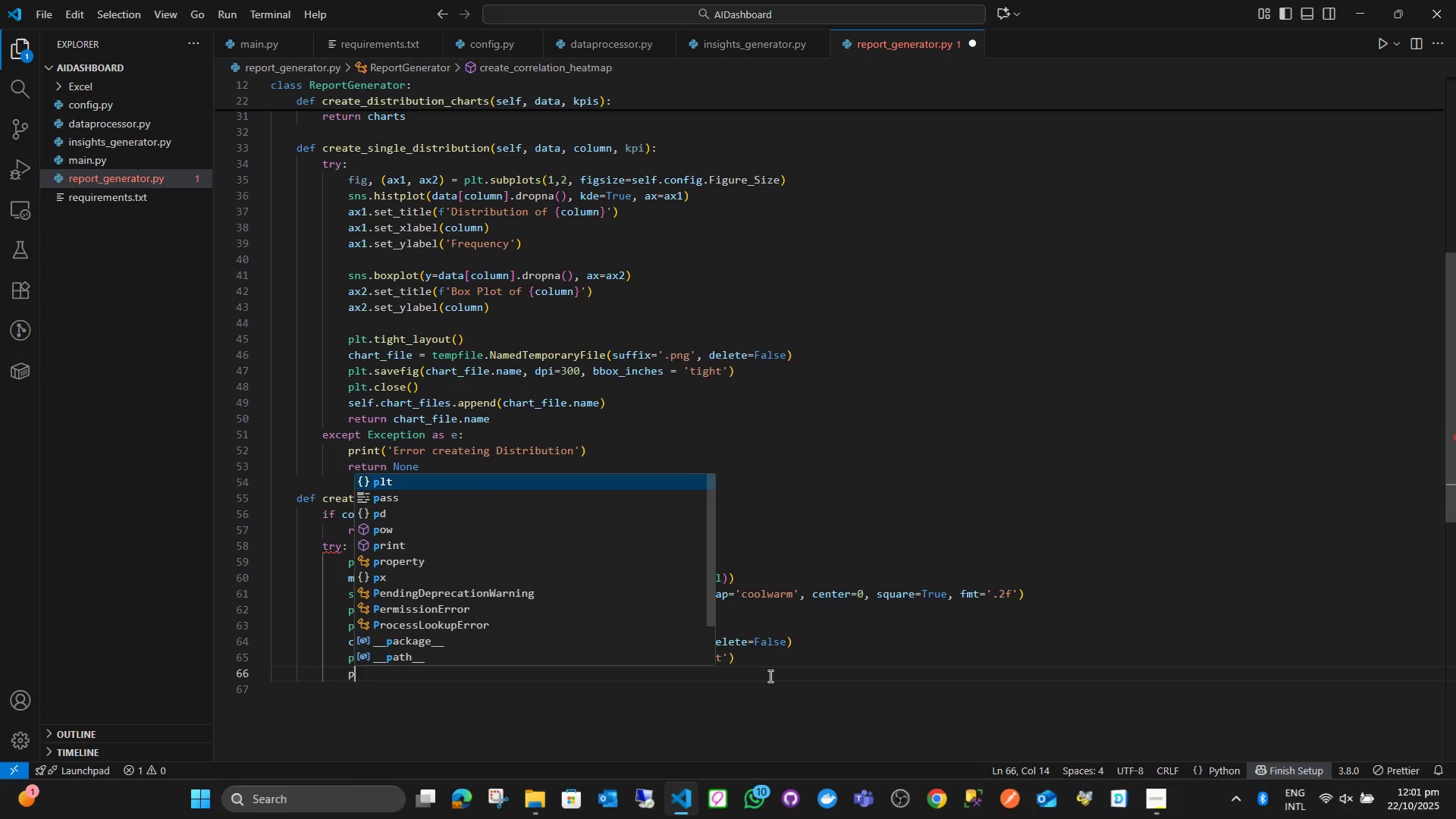 
type(plt.cloe)
 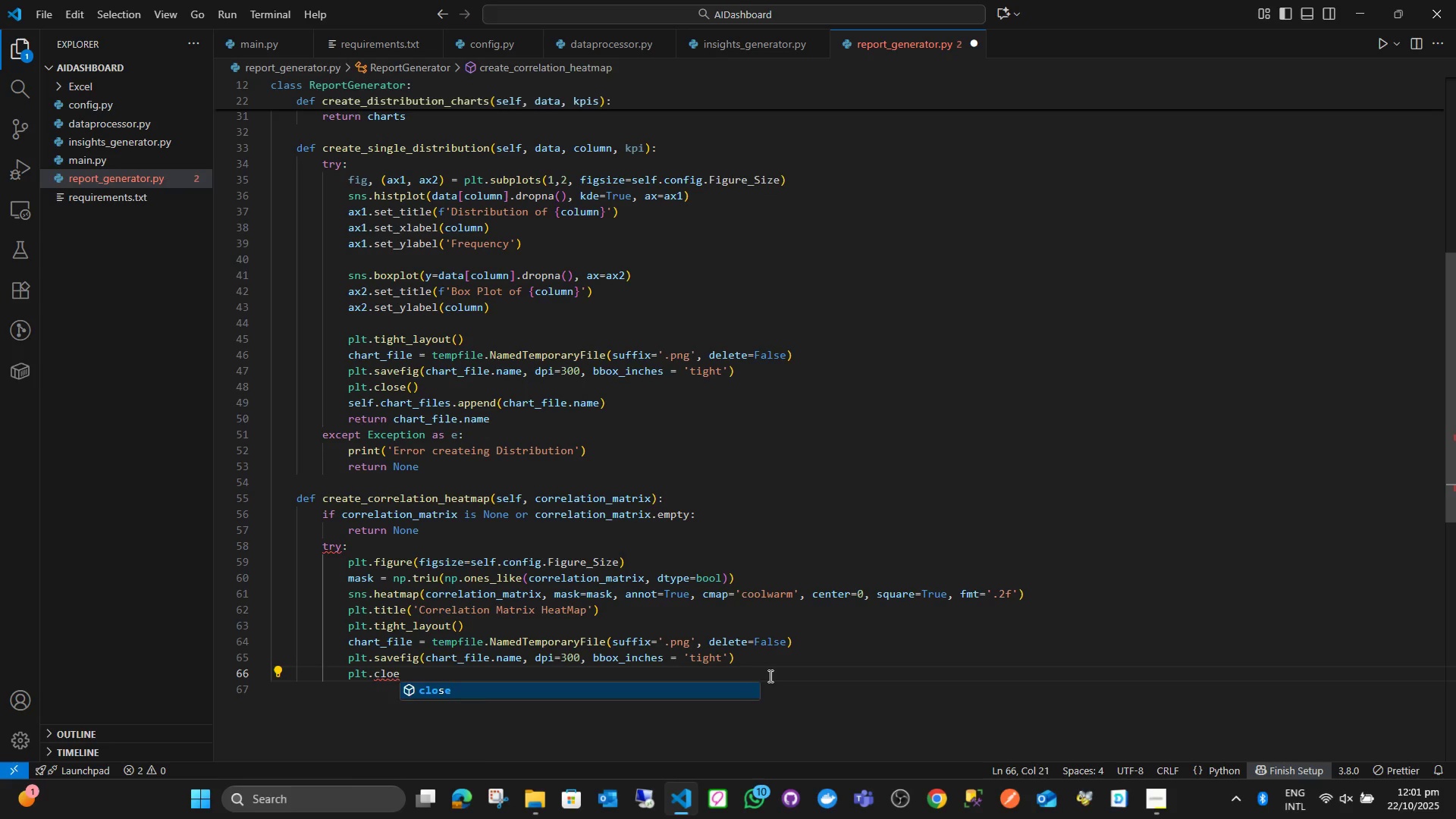 
key(Enter)
 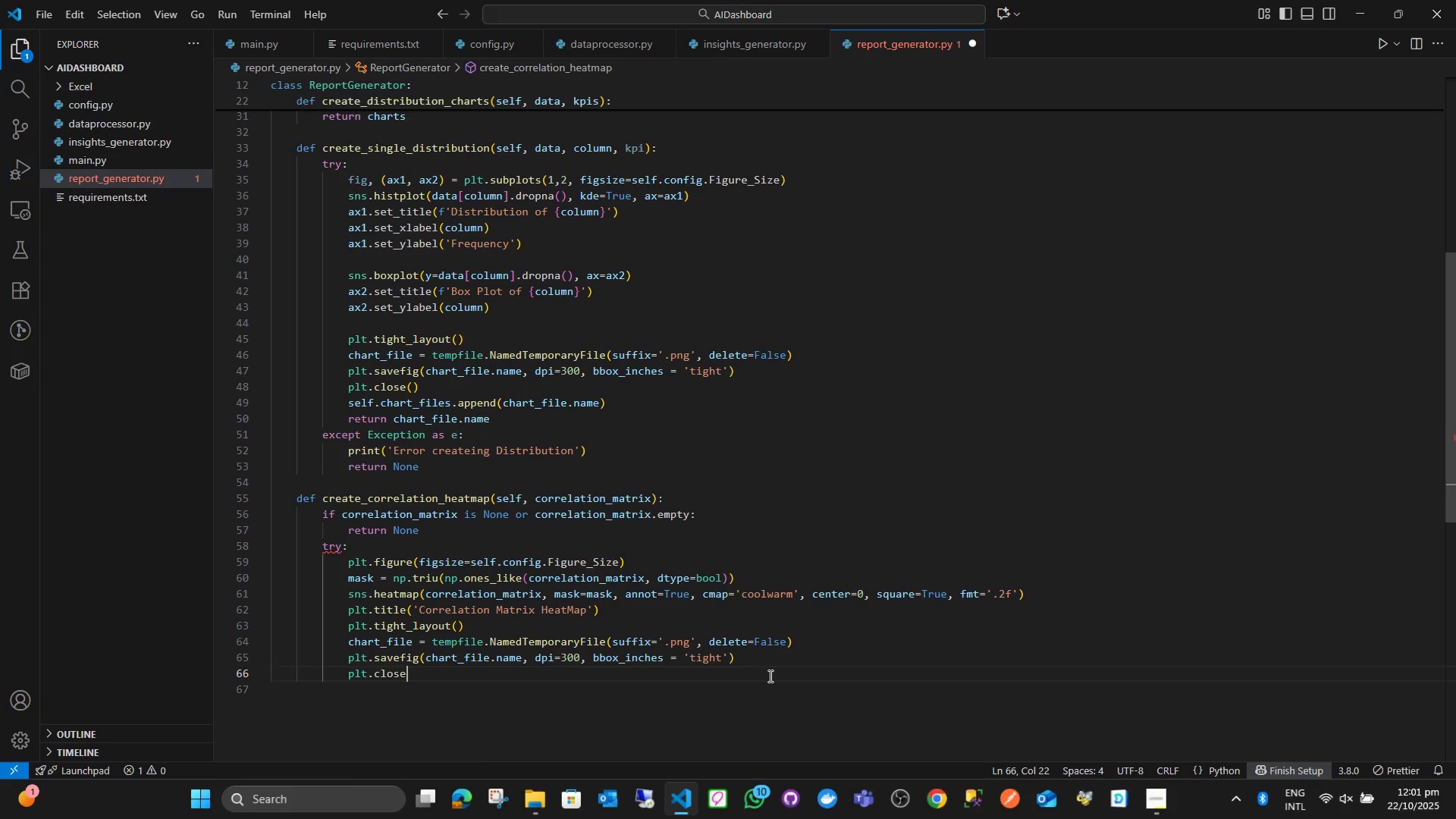 
key(Shift+9)
 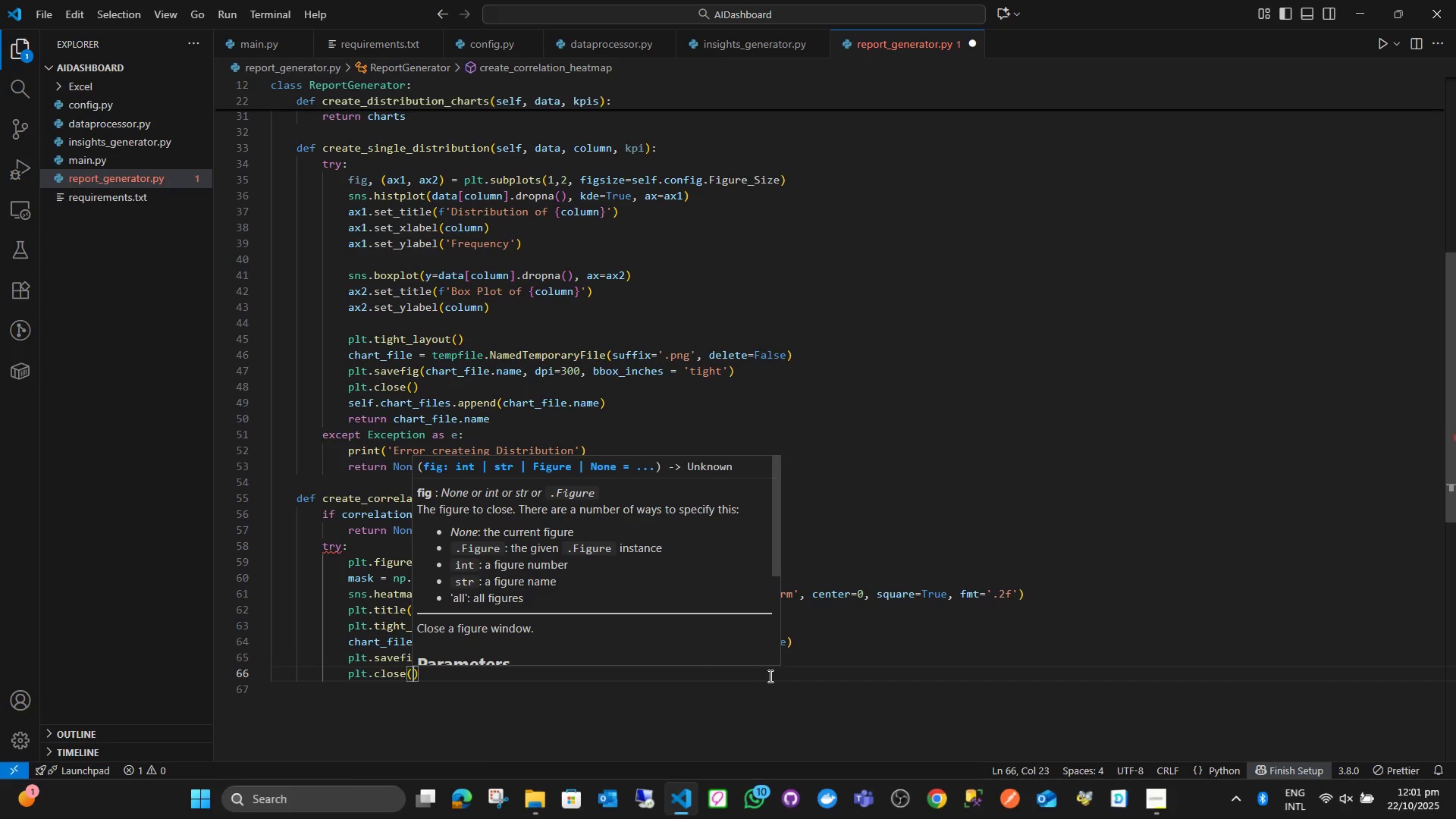 
key(ArrowRight)
 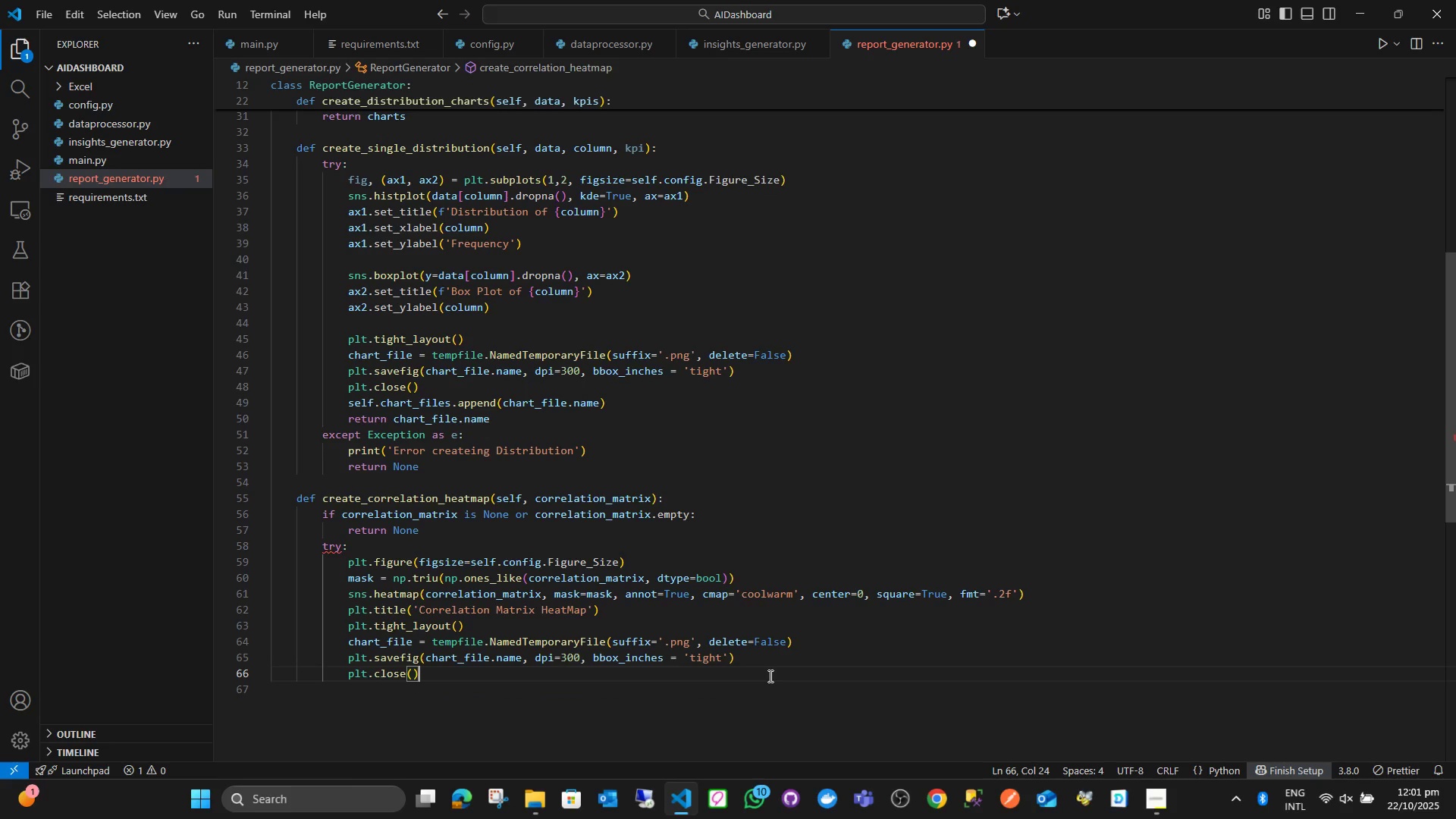 
key(Enter)
 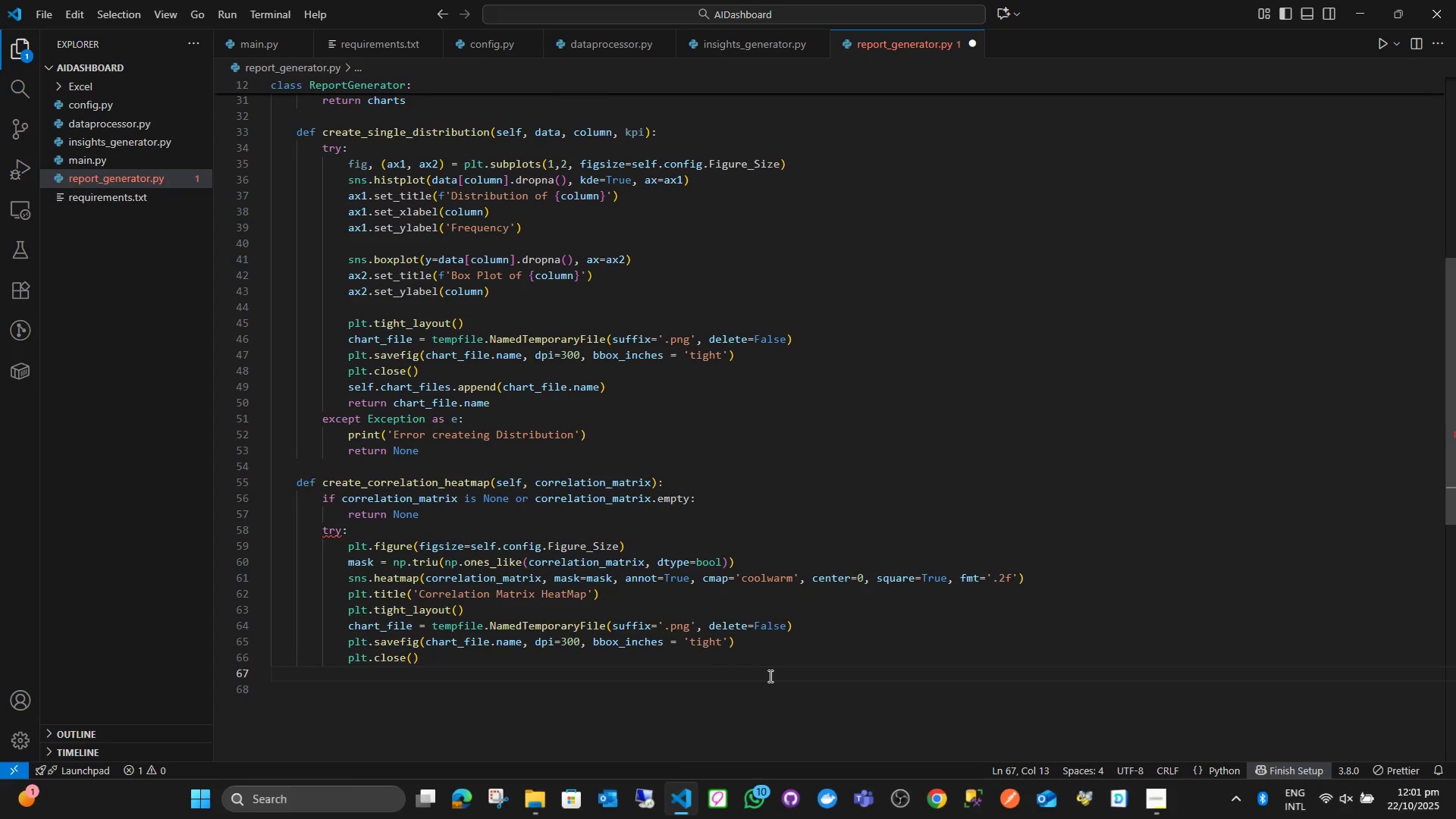 
type(selff.)
key(Backspace)
key(Backspace)
key(Backspace)
 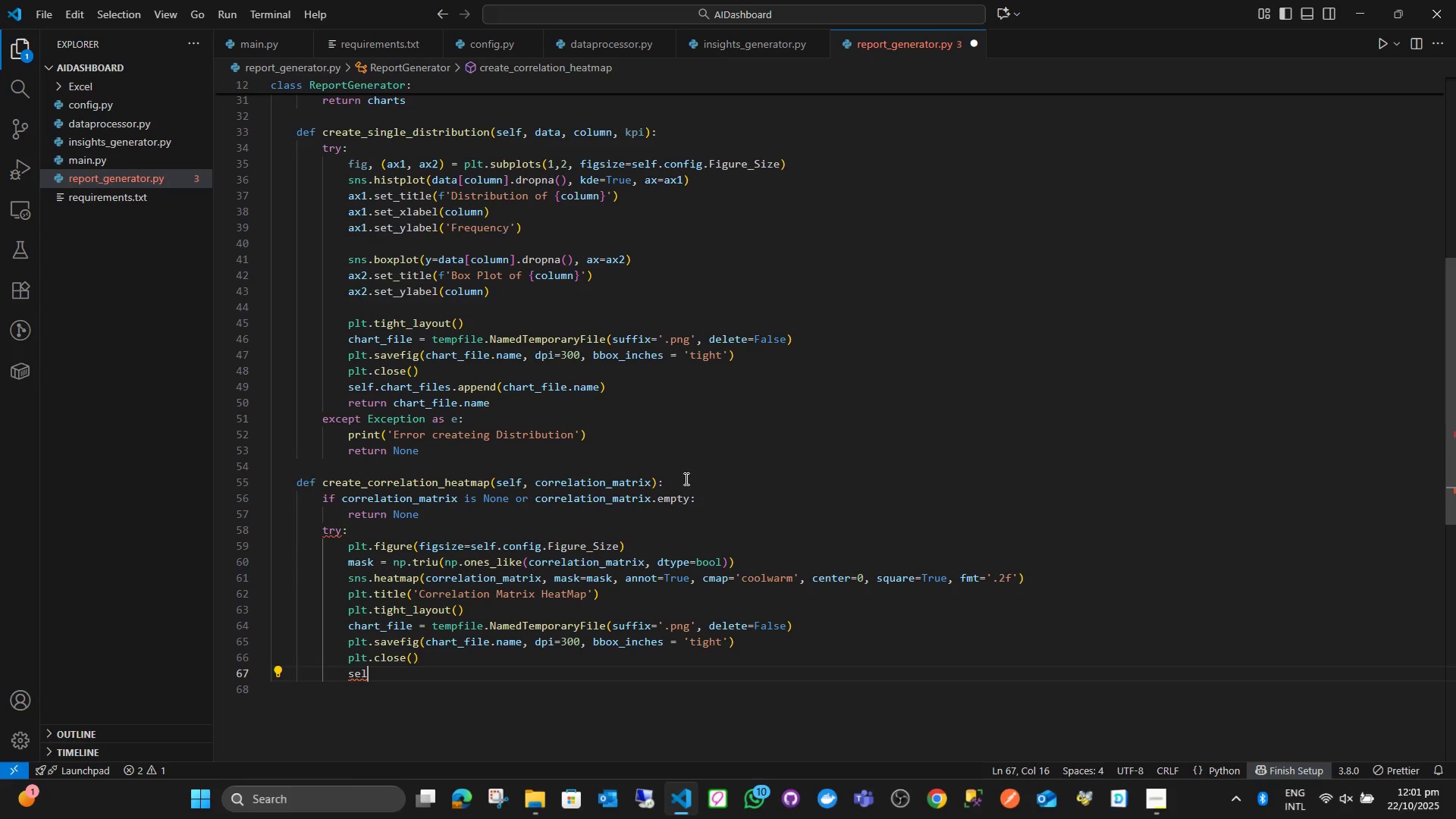 
left_click_drag(start_coordinate=[604, 384], to_coordinate=[345, 387])
 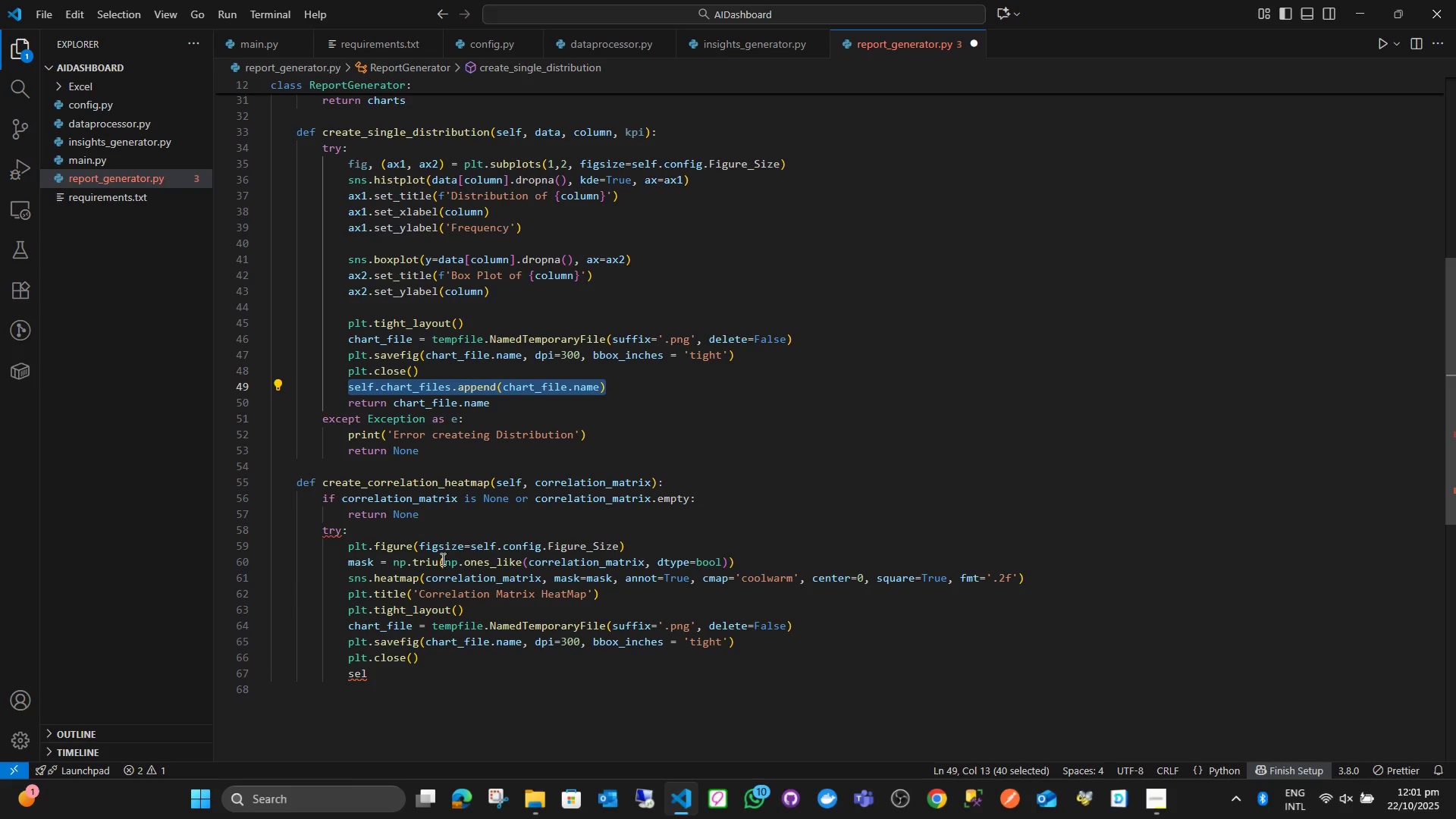 
key(Control+X)
 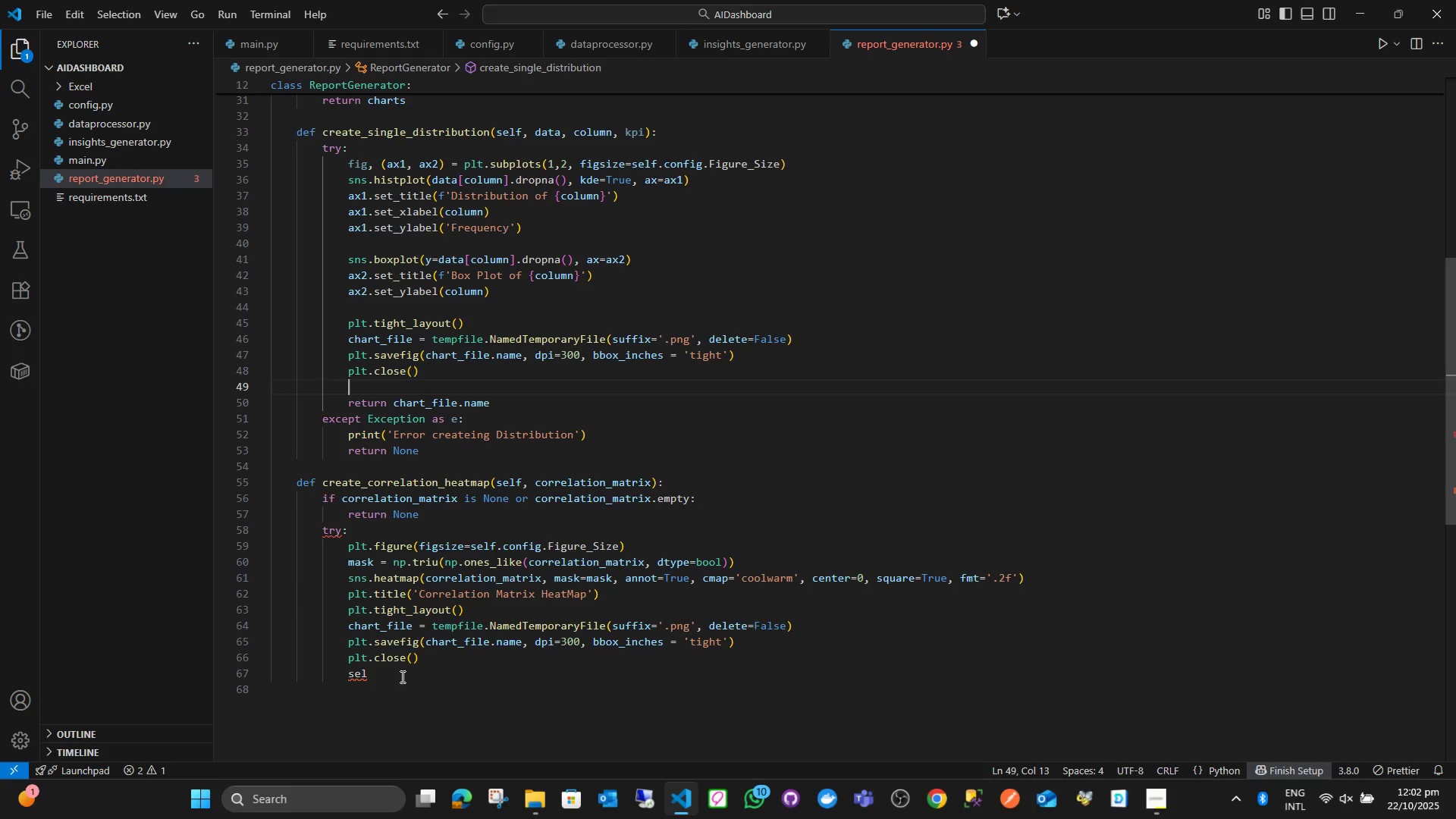 
key(Control+Z)
 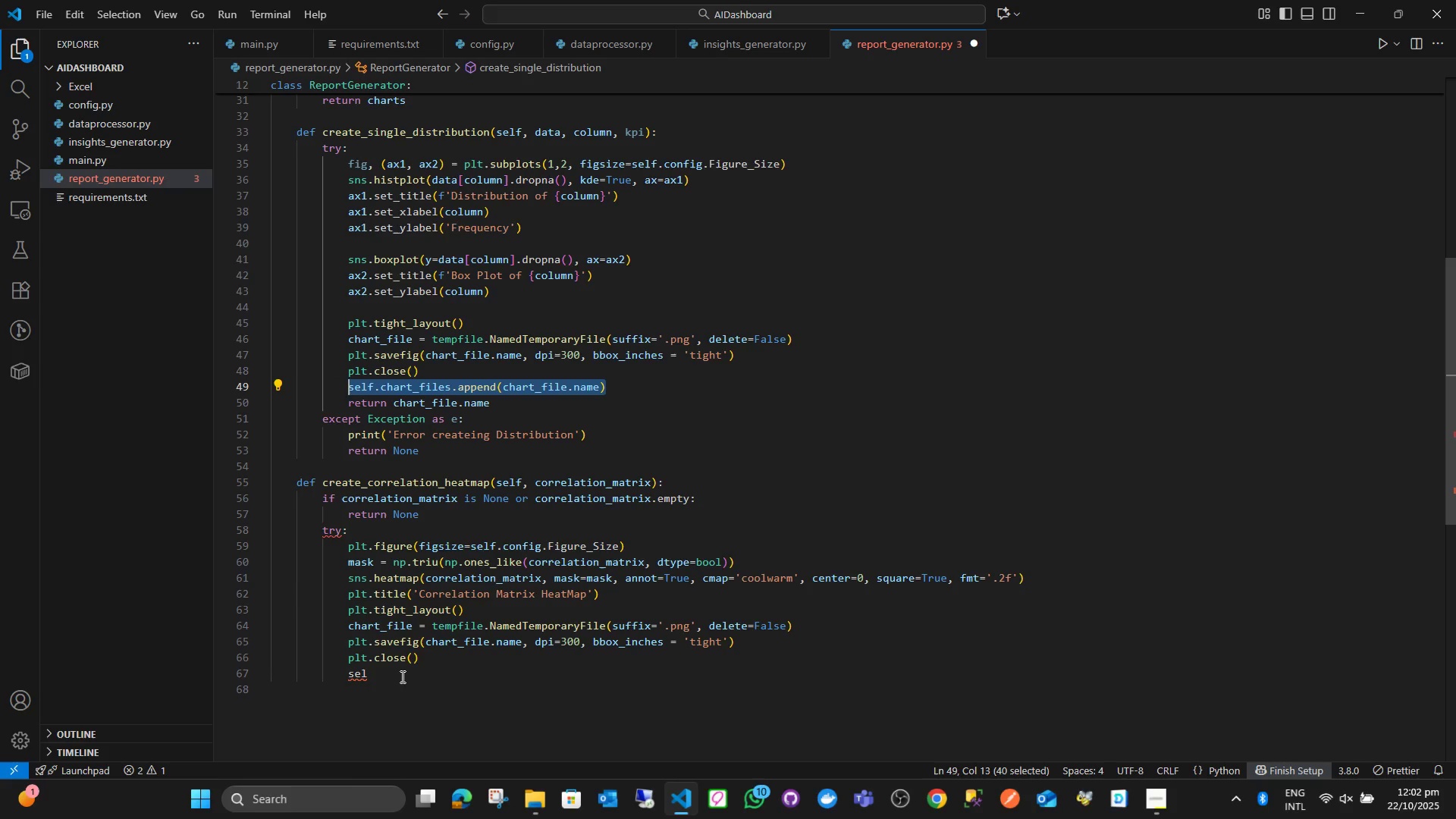 
key(Control+C)
 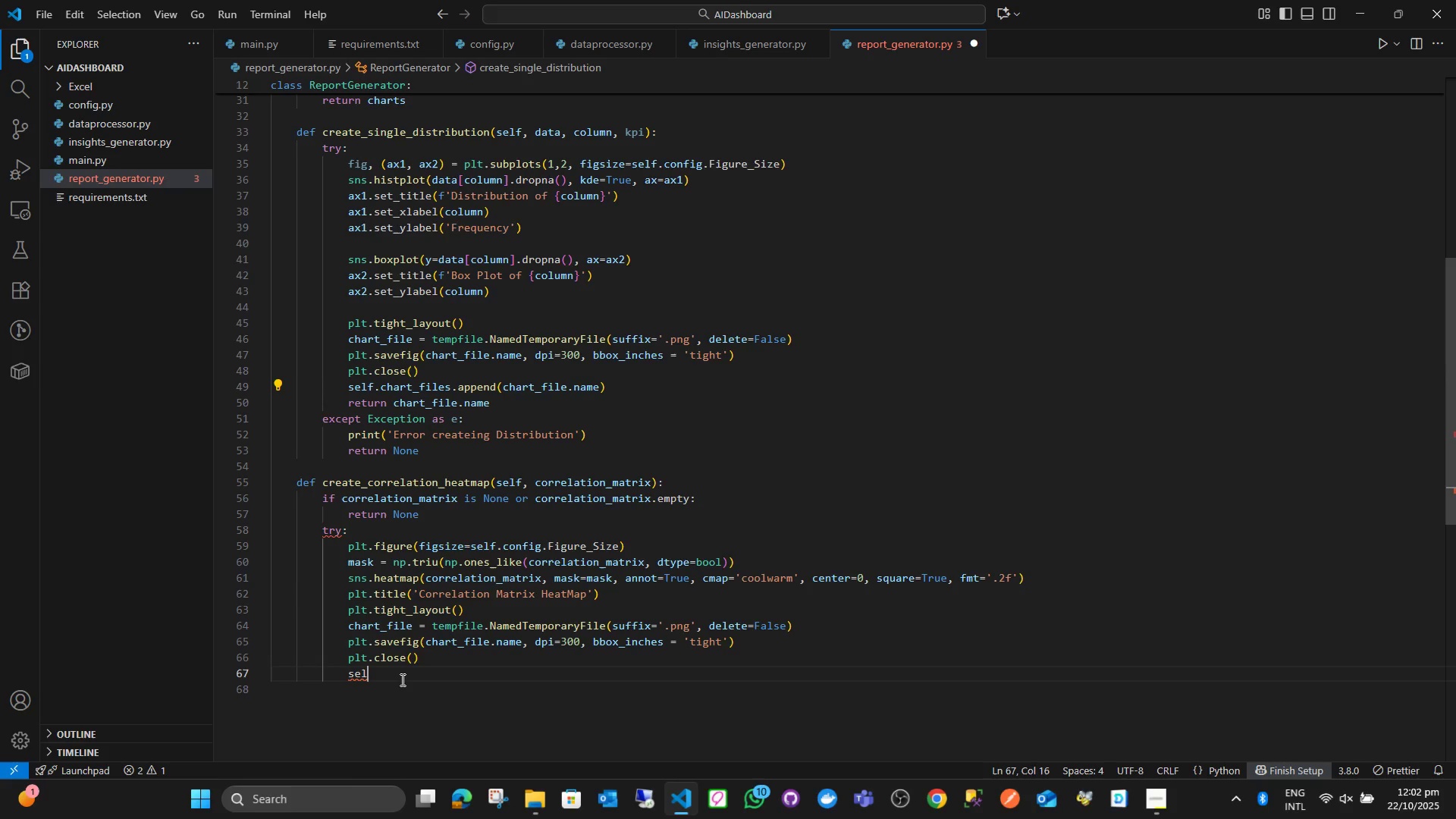 
left_click([401, 679])
 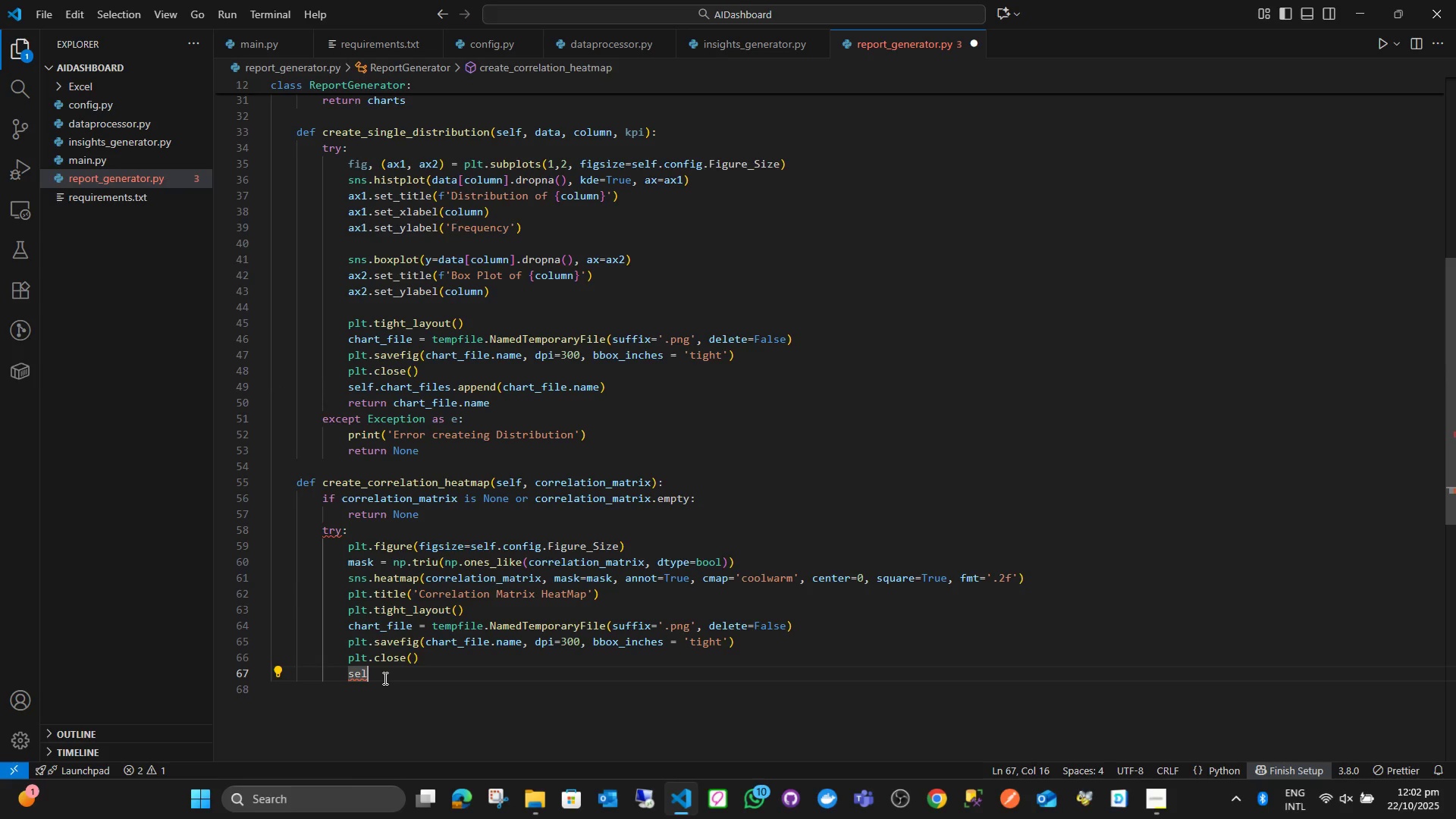 
left_click_drag(start_coordinate=[384, 678], to_coordinate=[350, 676])
 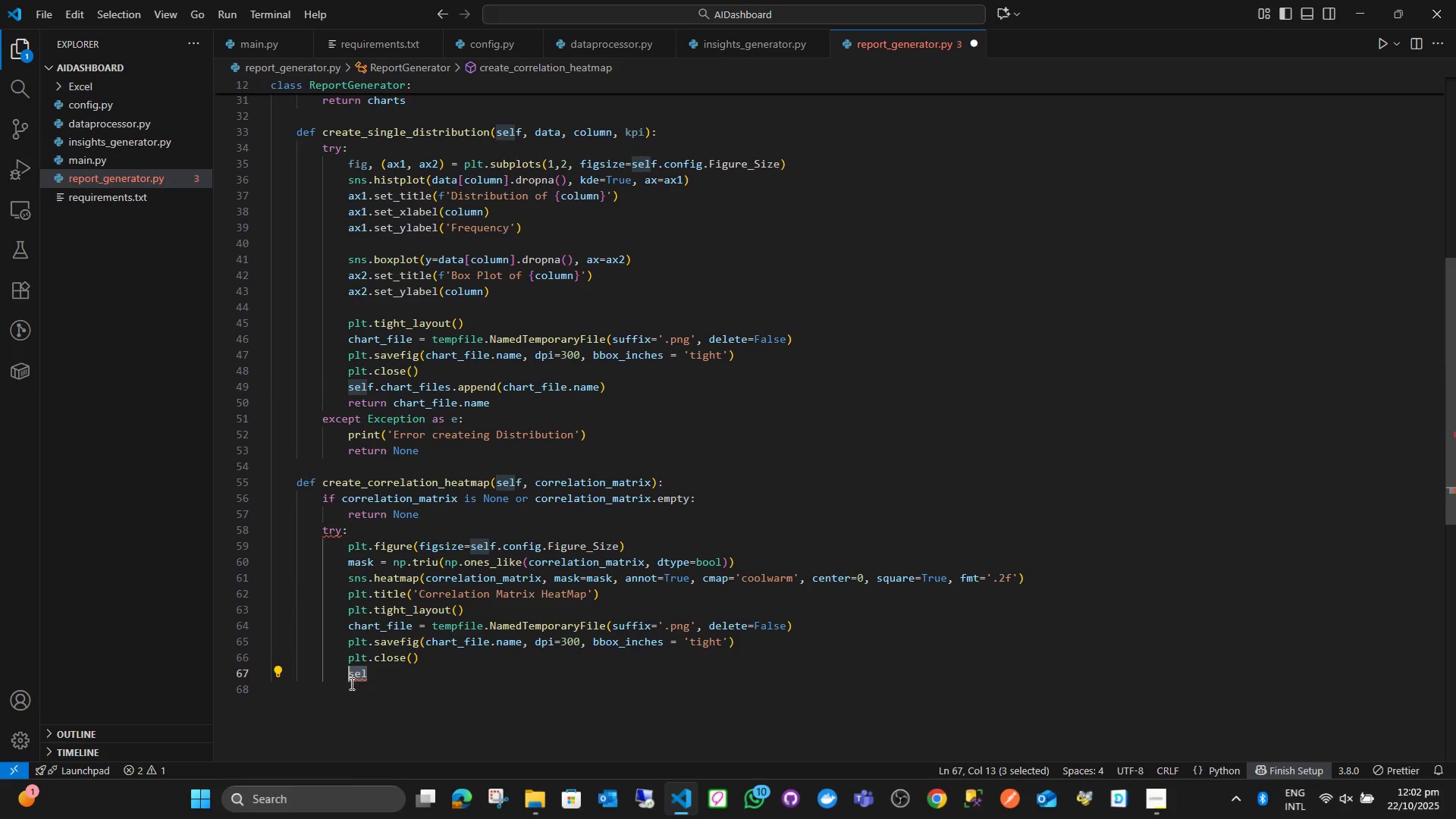 
key(Control+ControlLeft)
 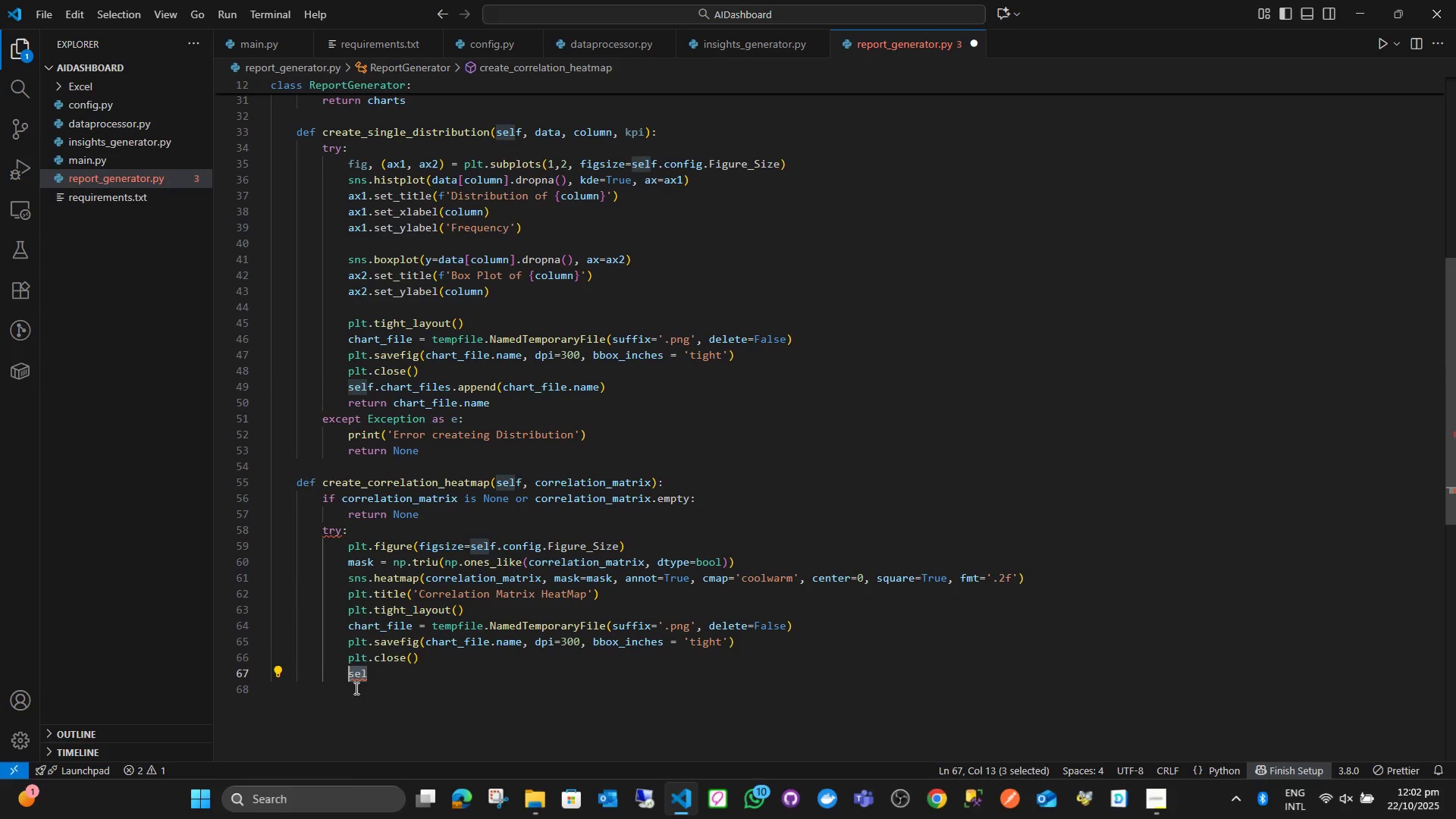 
key(Control+V)
 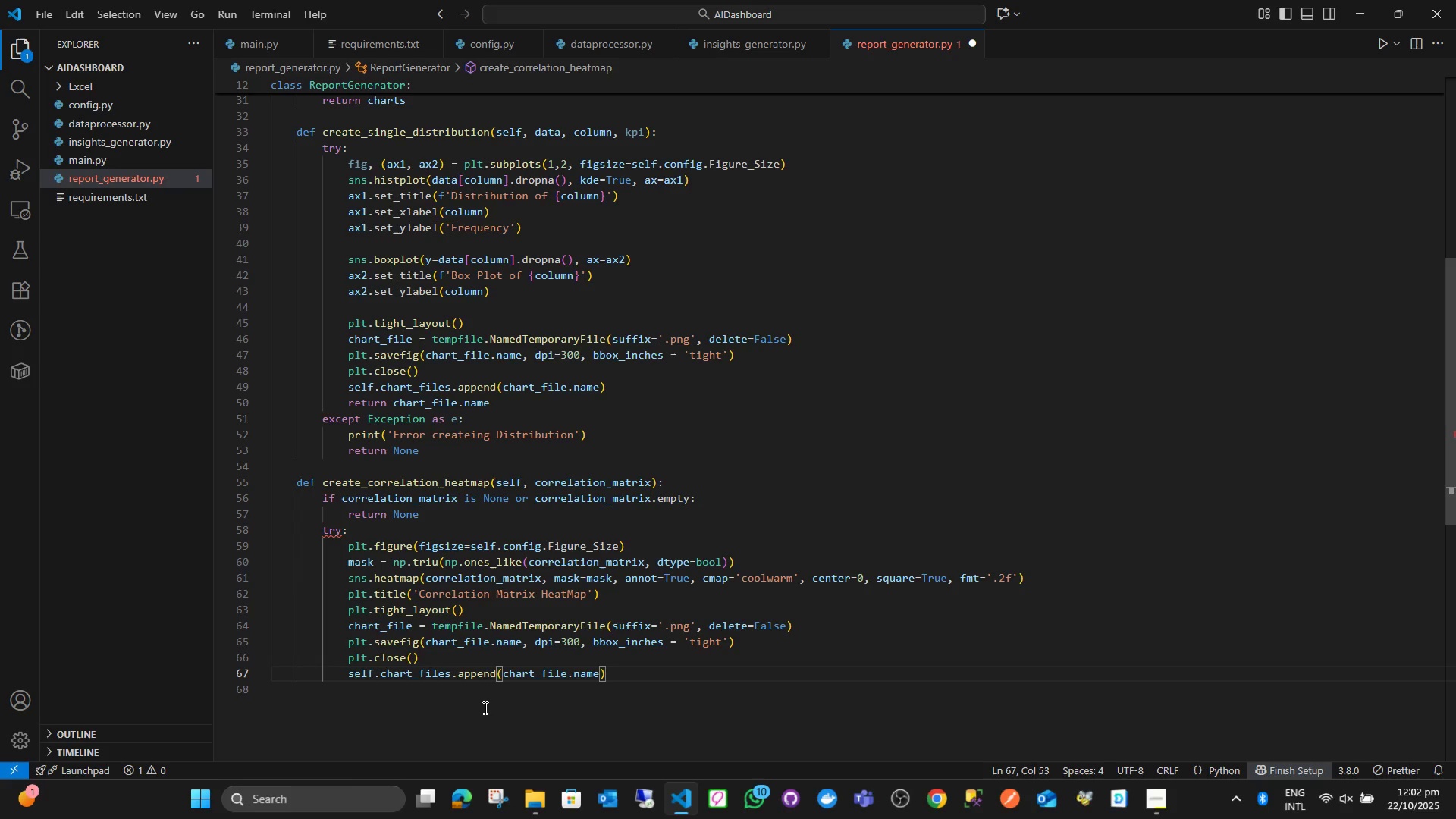 
key(Enter)
 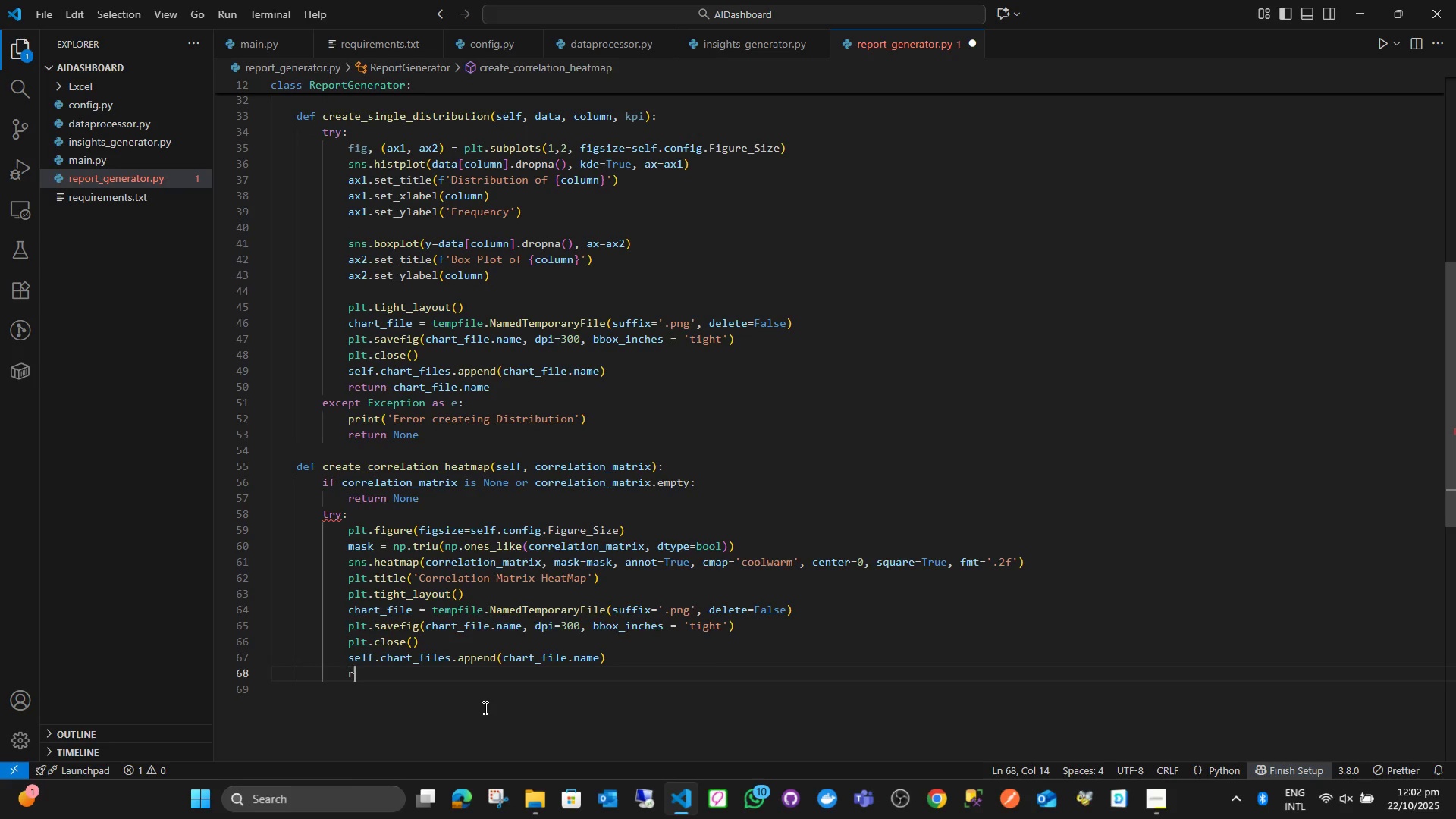 
type(retuyn)
 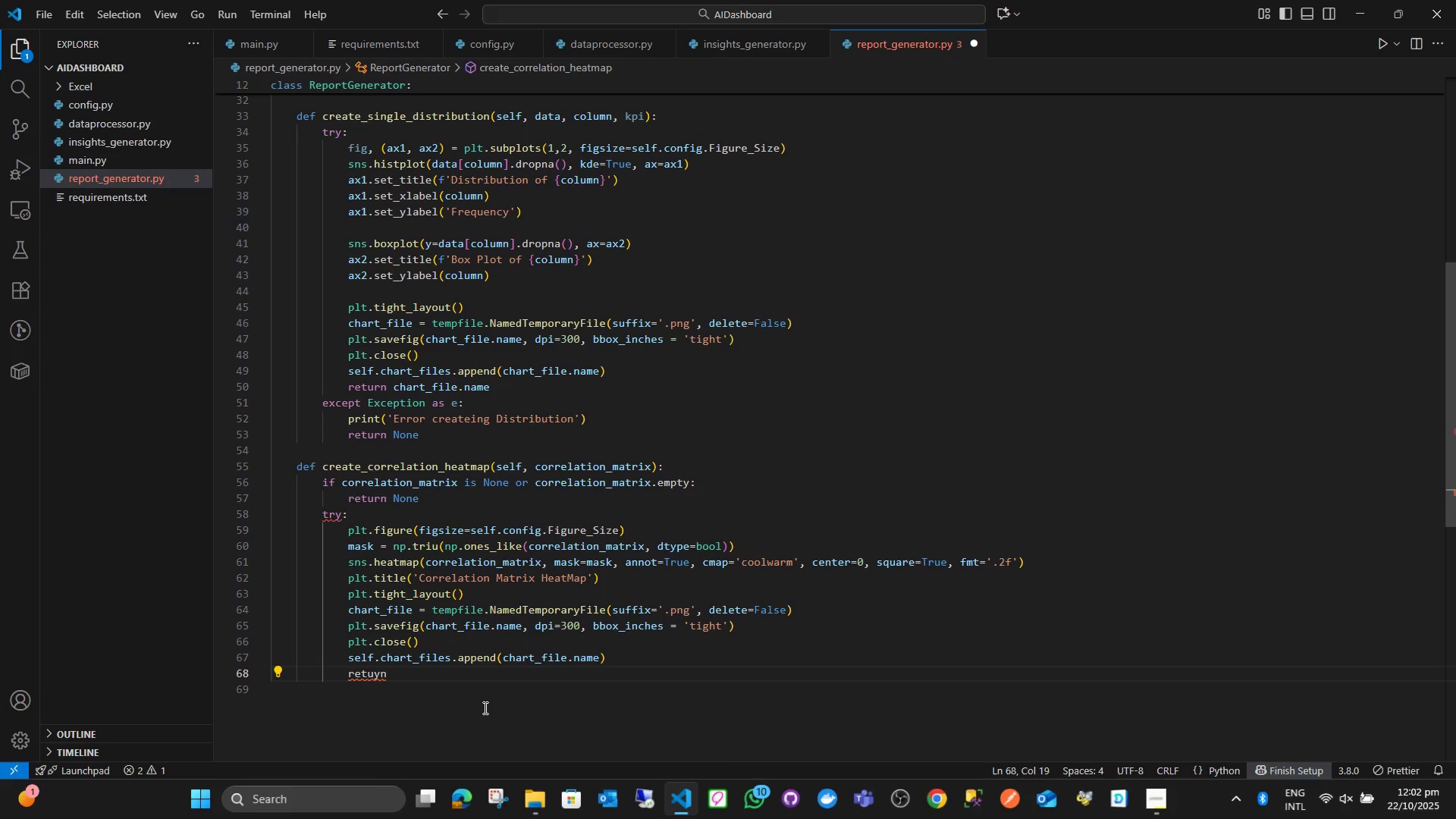 
key(Backspace)
key(Backspace)
type(rn)
 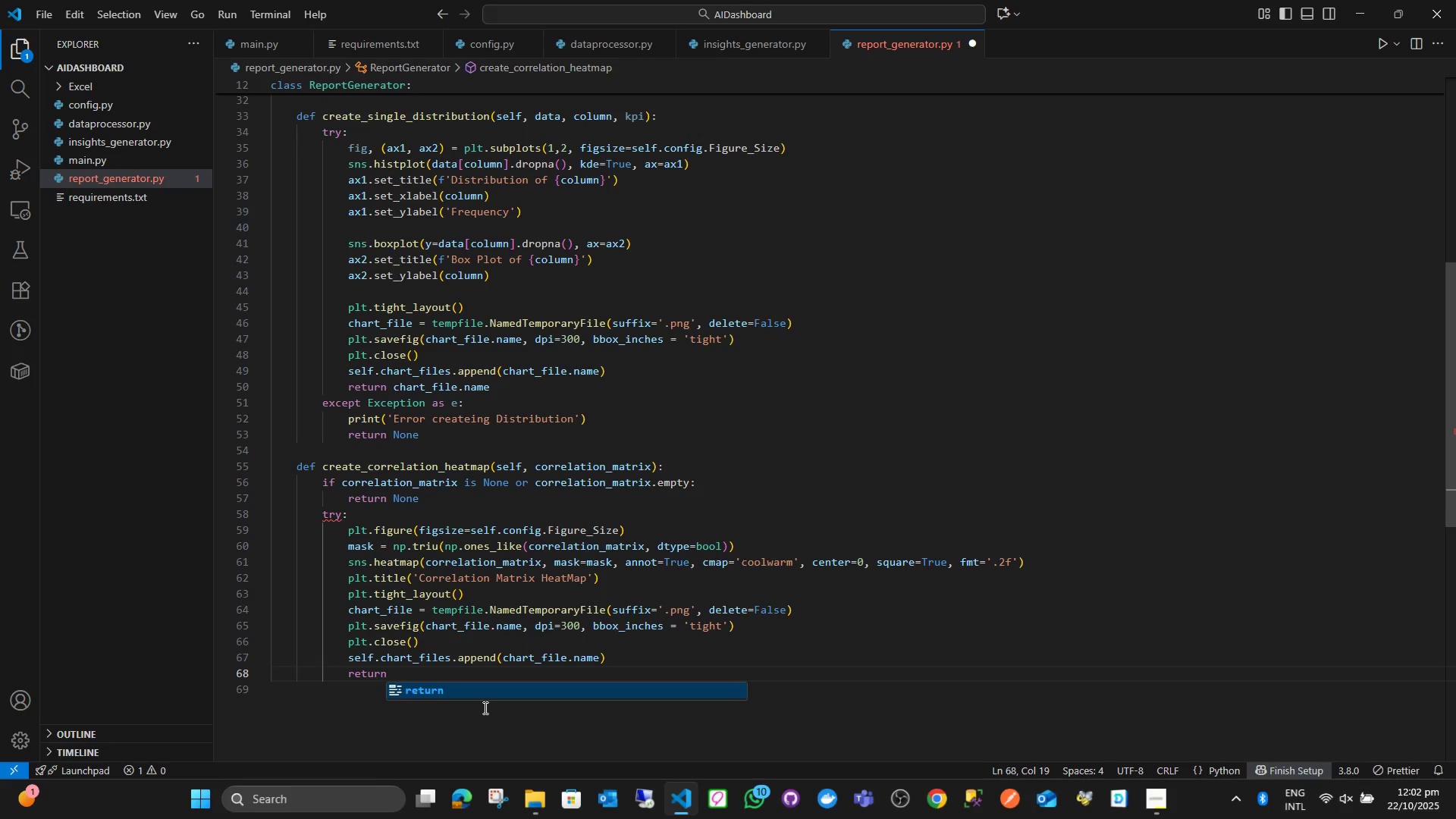 
type( chart)
 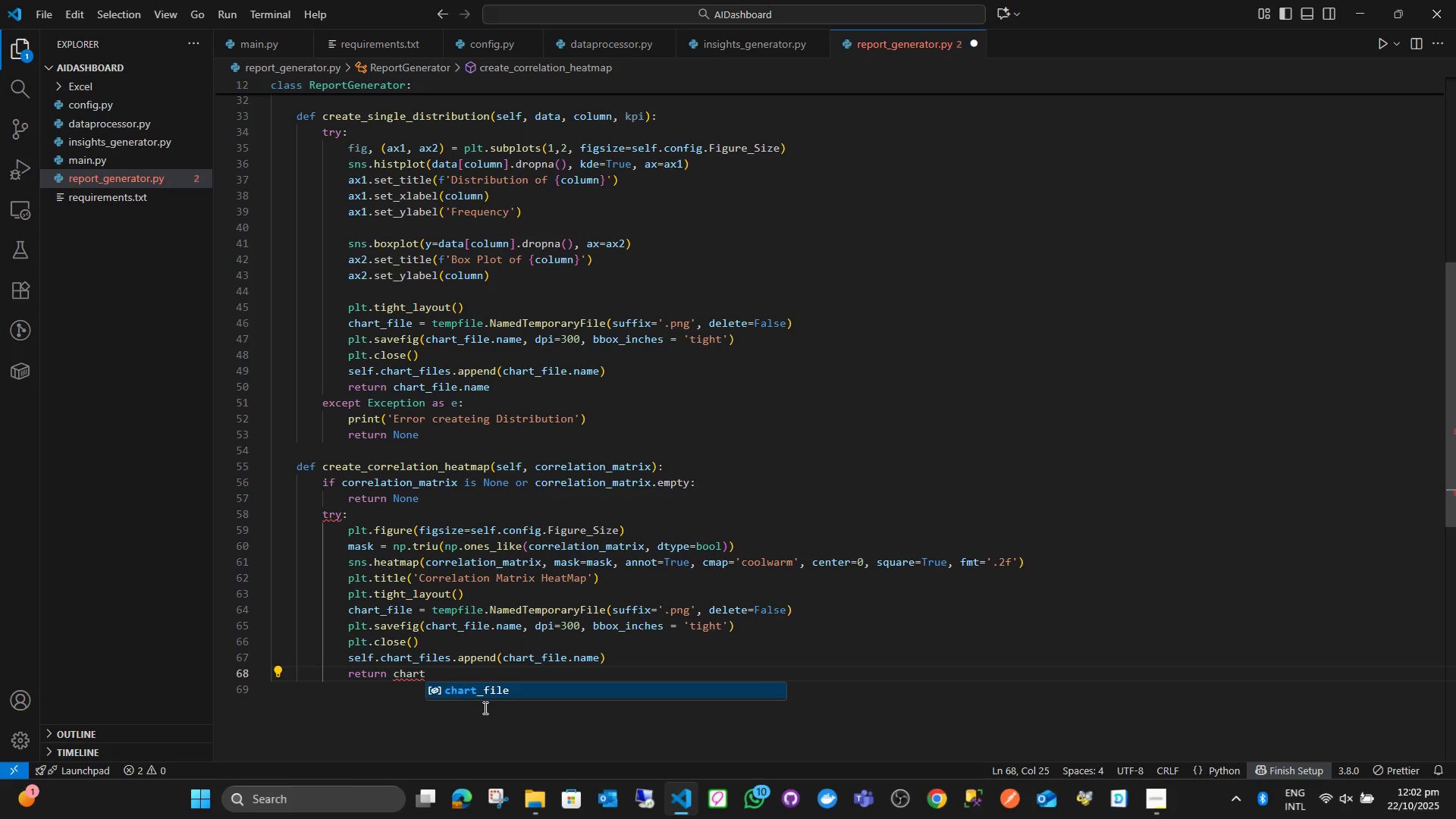 
key(Enter)
 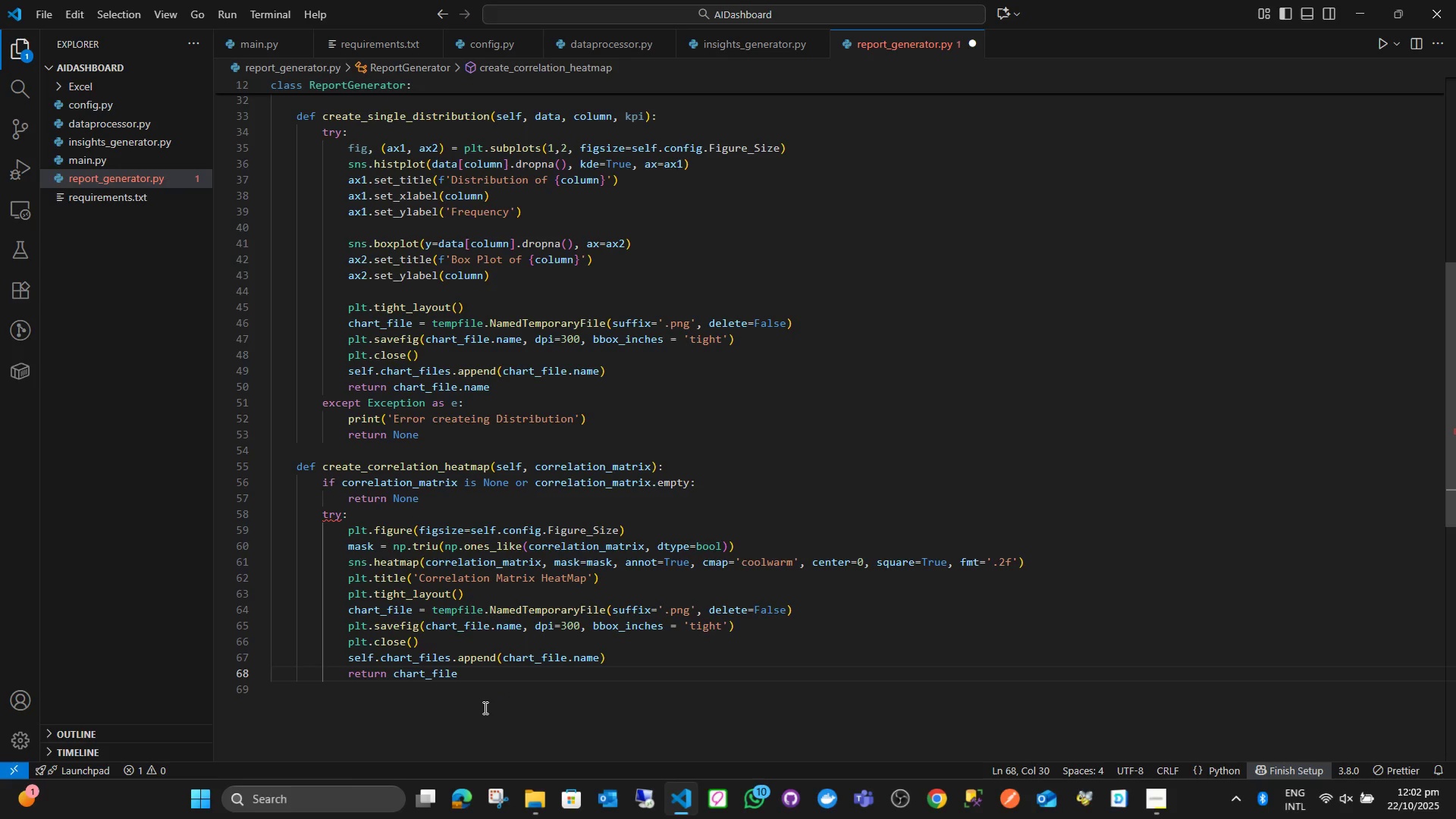 
type(.name)
 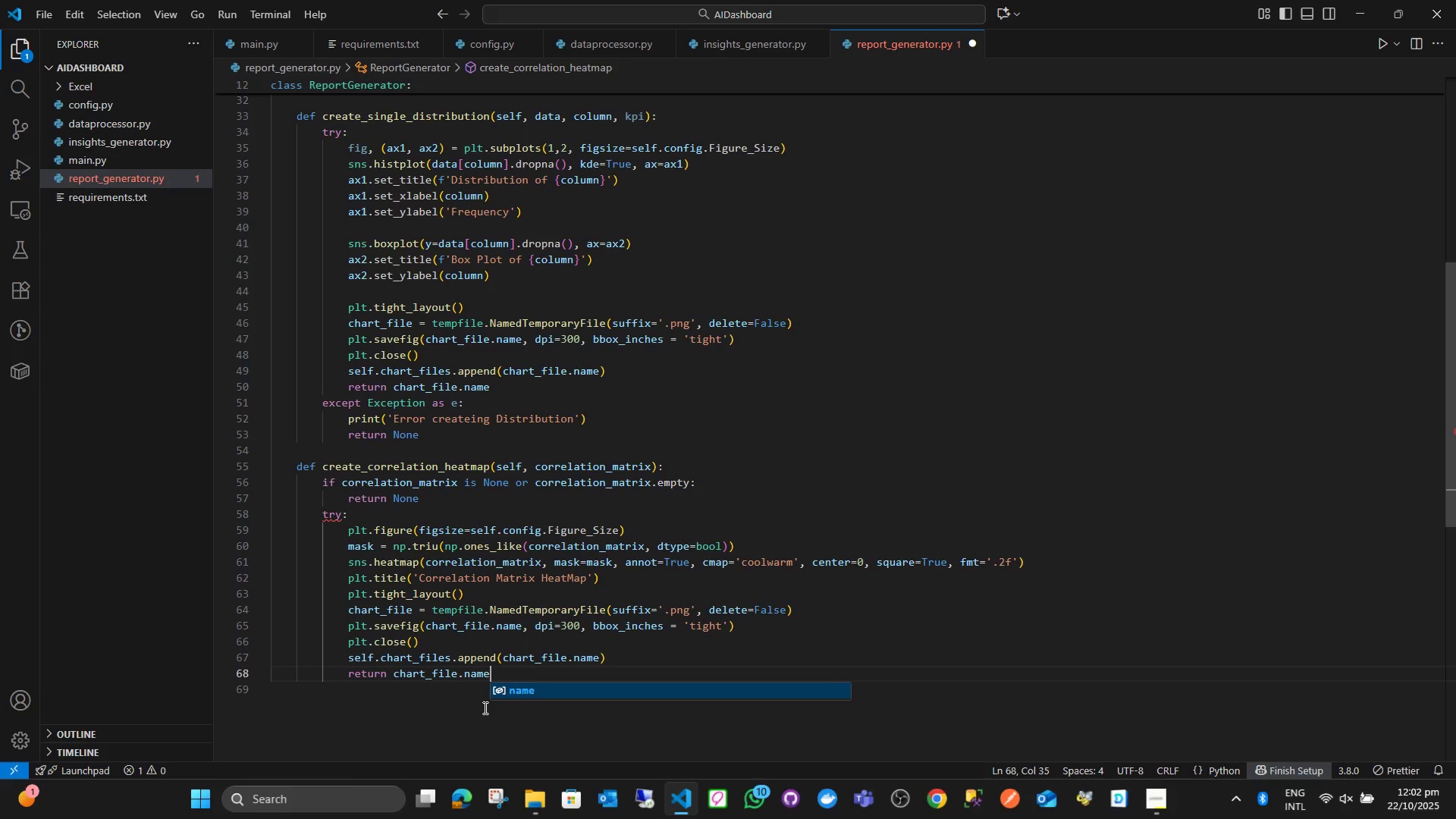 
key(Enter)
 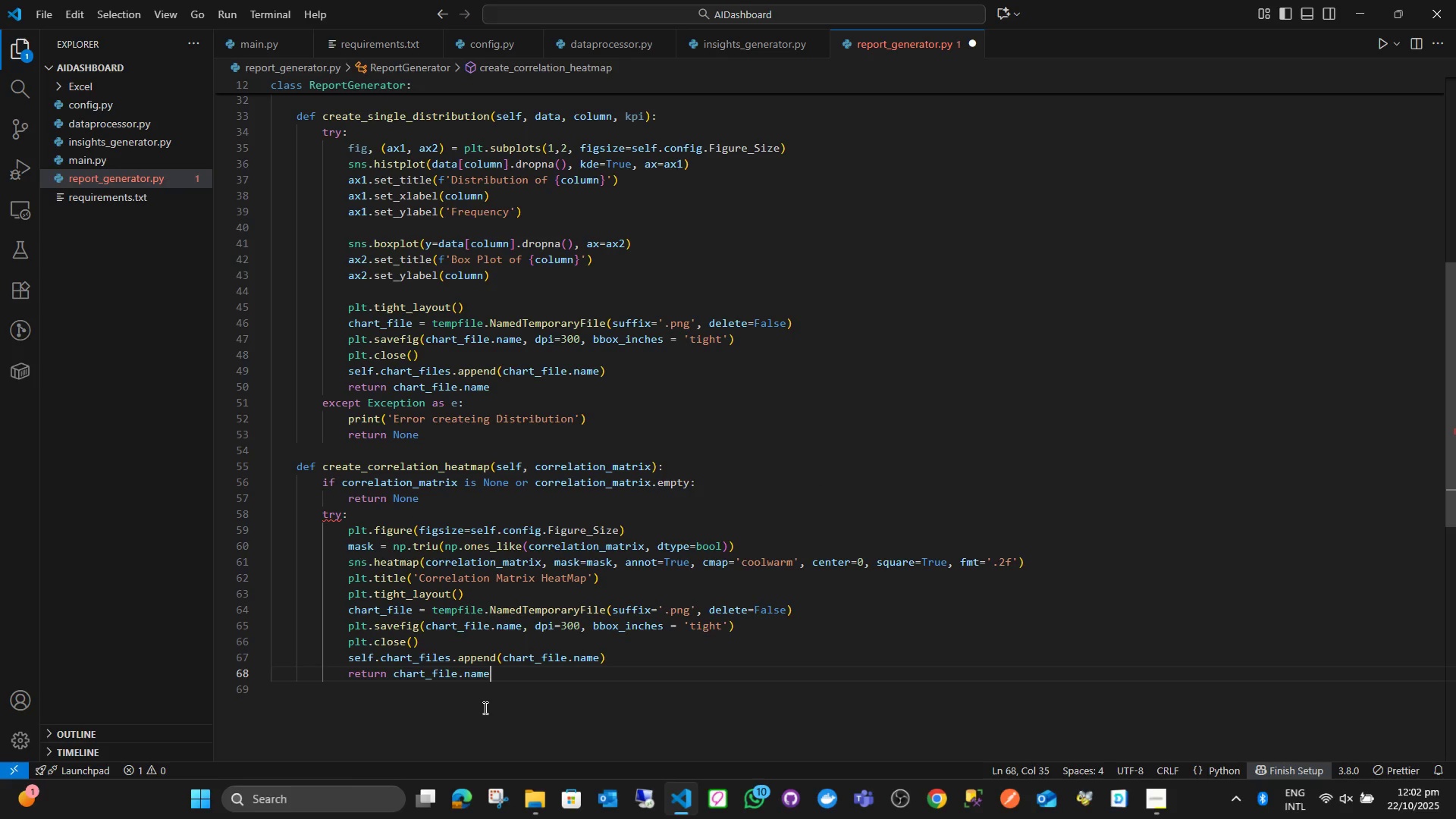 
wait(6.15)
 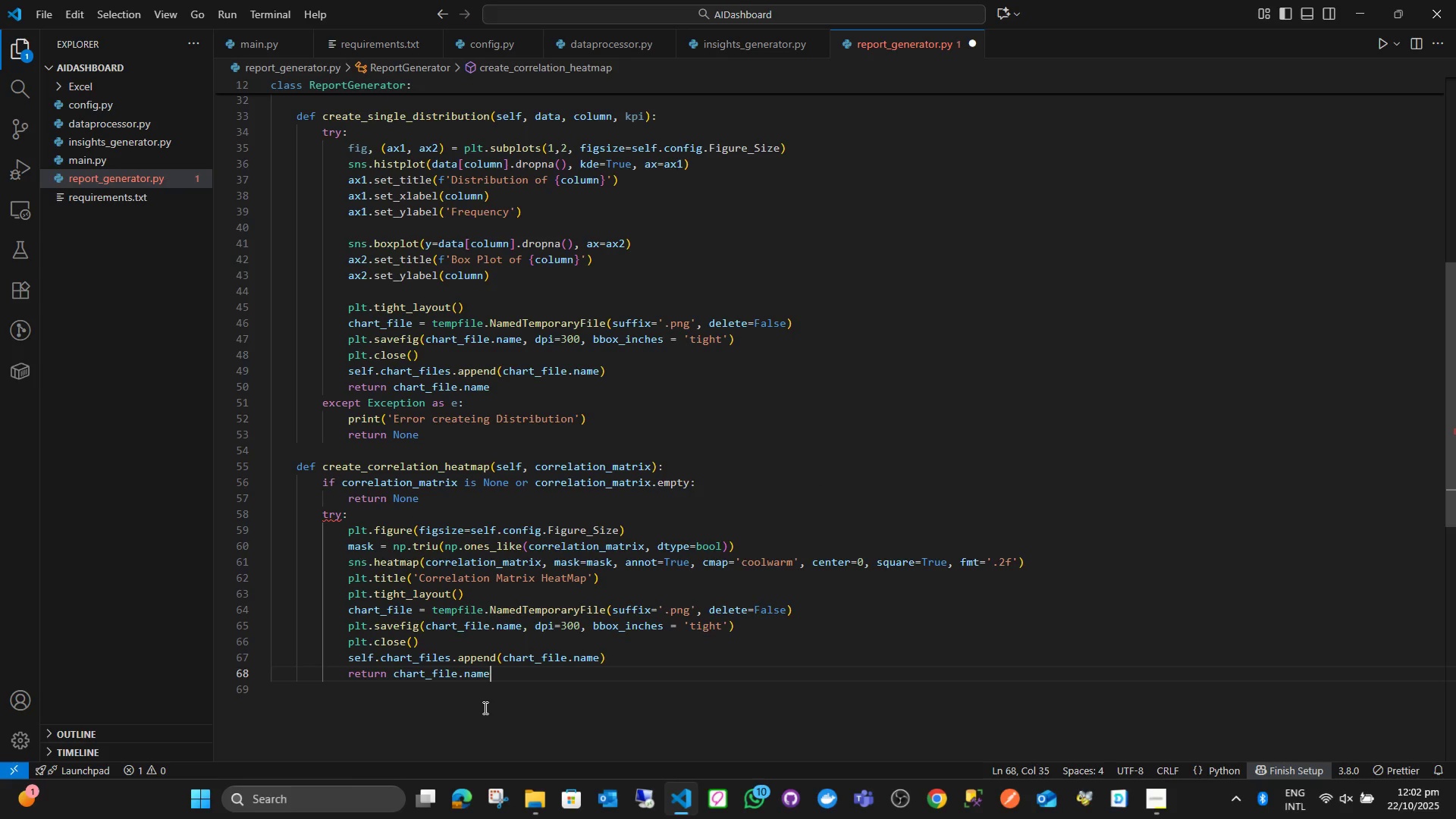 
key(Enter)
 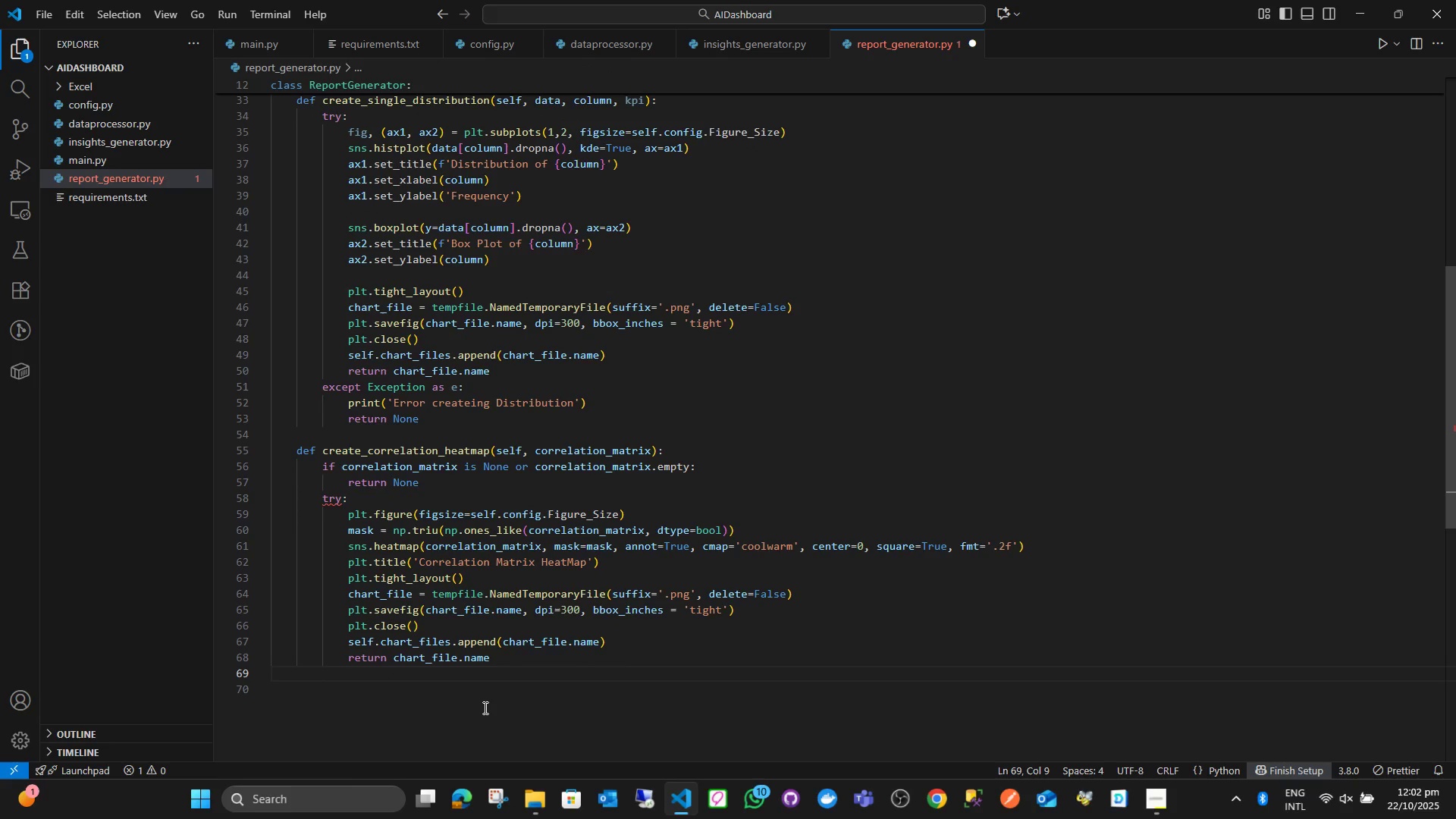 
type(excep)
 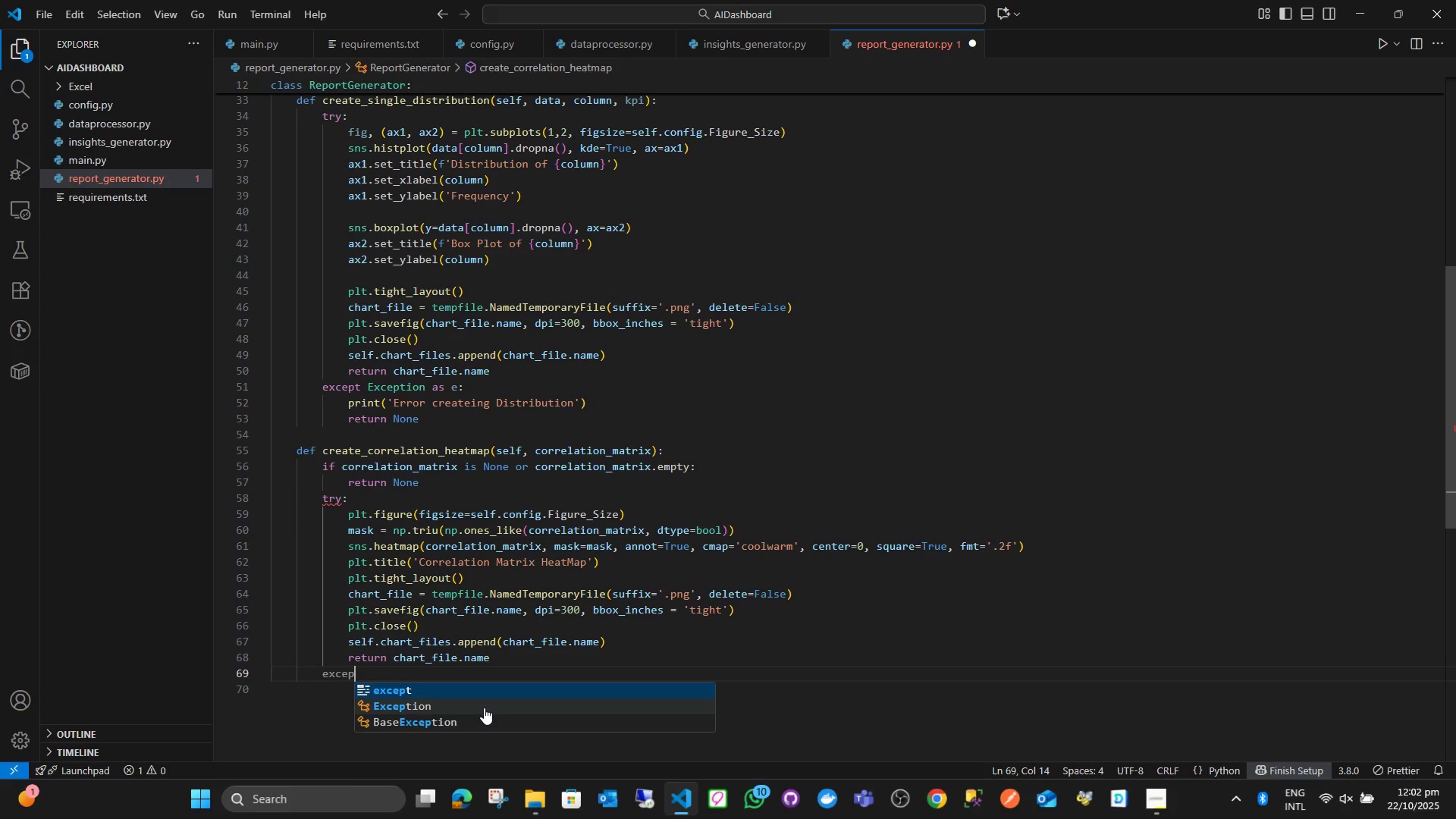 
key(Enter)
 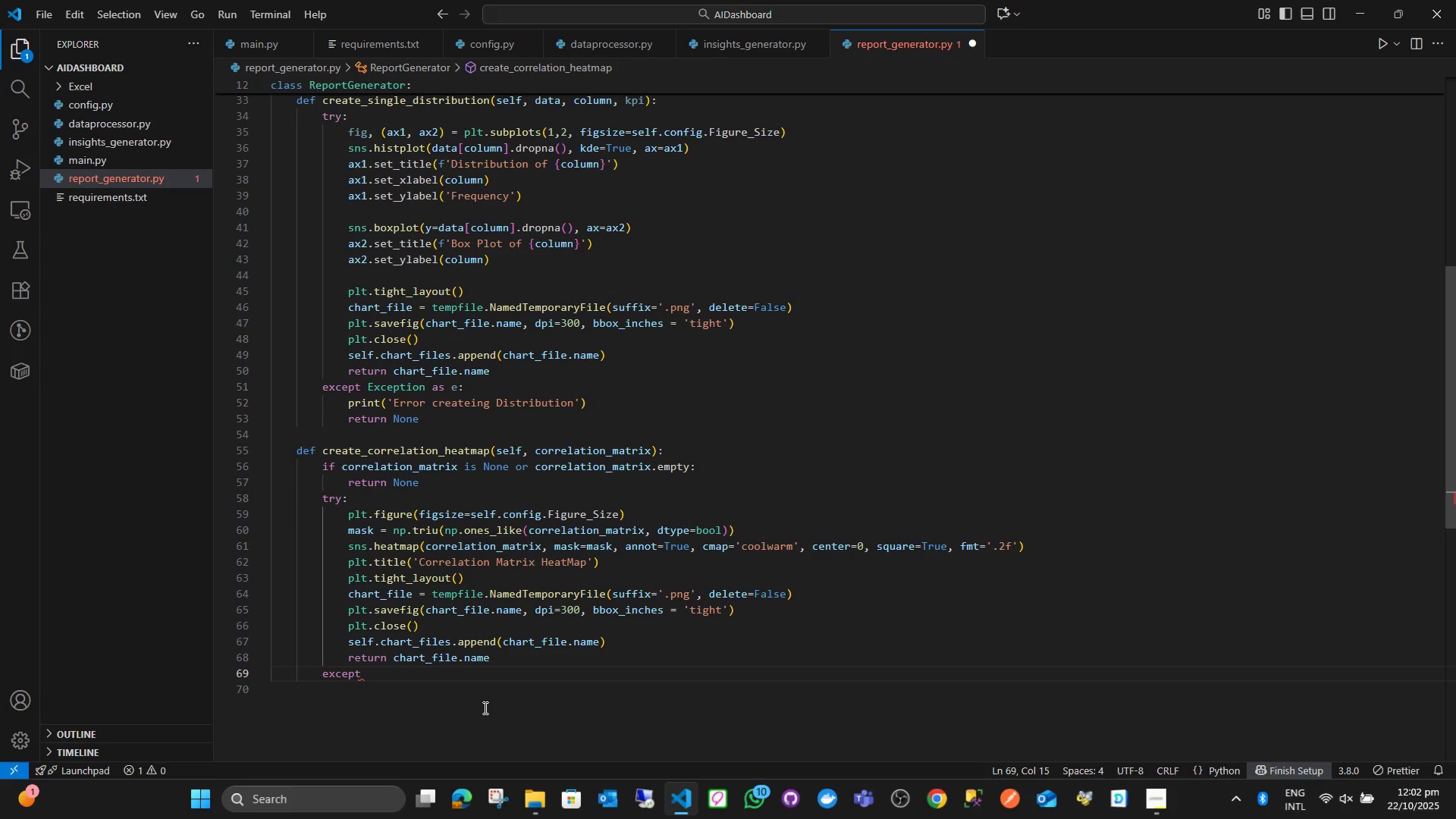 
type( Excep)
 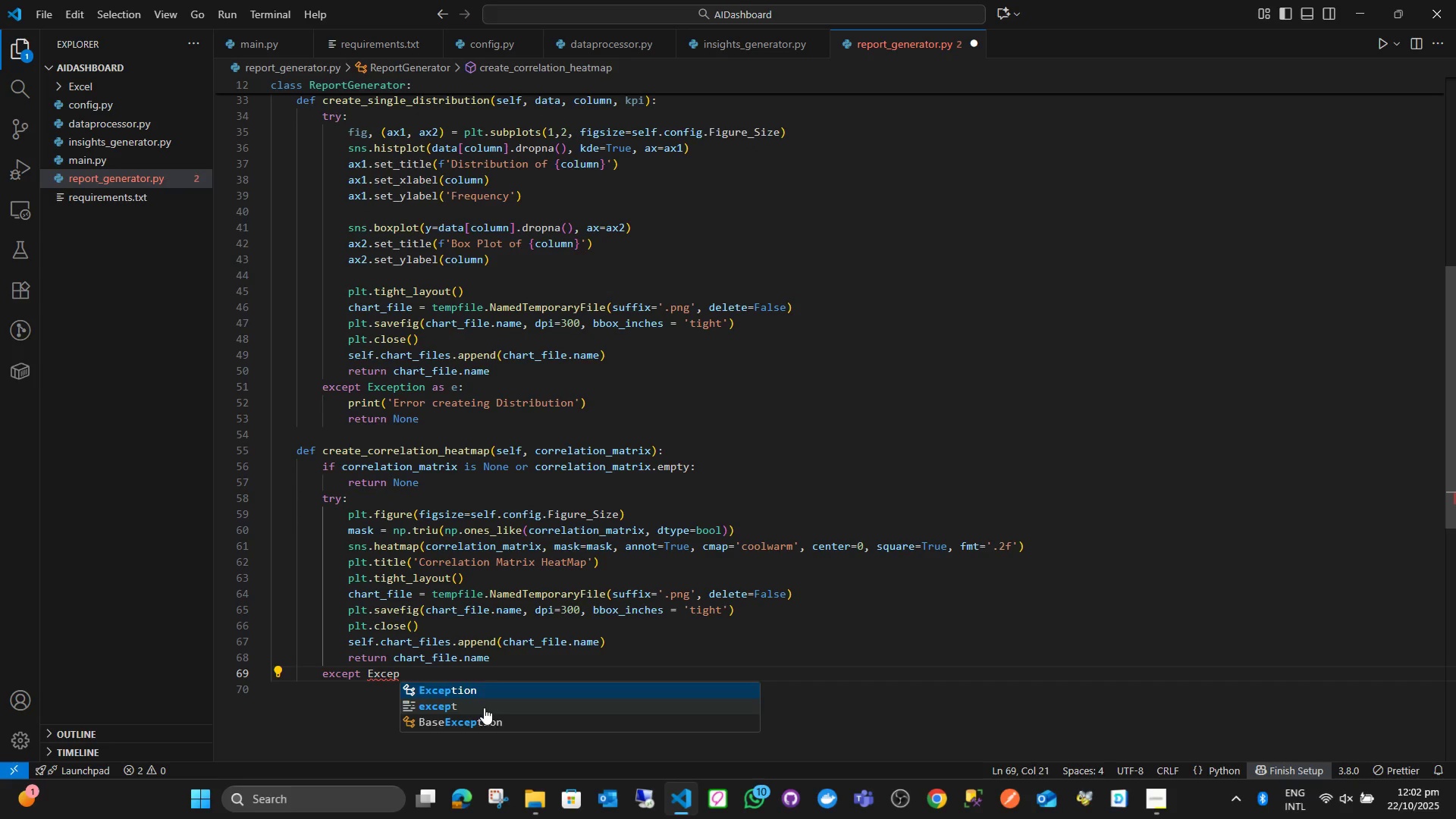 
key(Enter)
 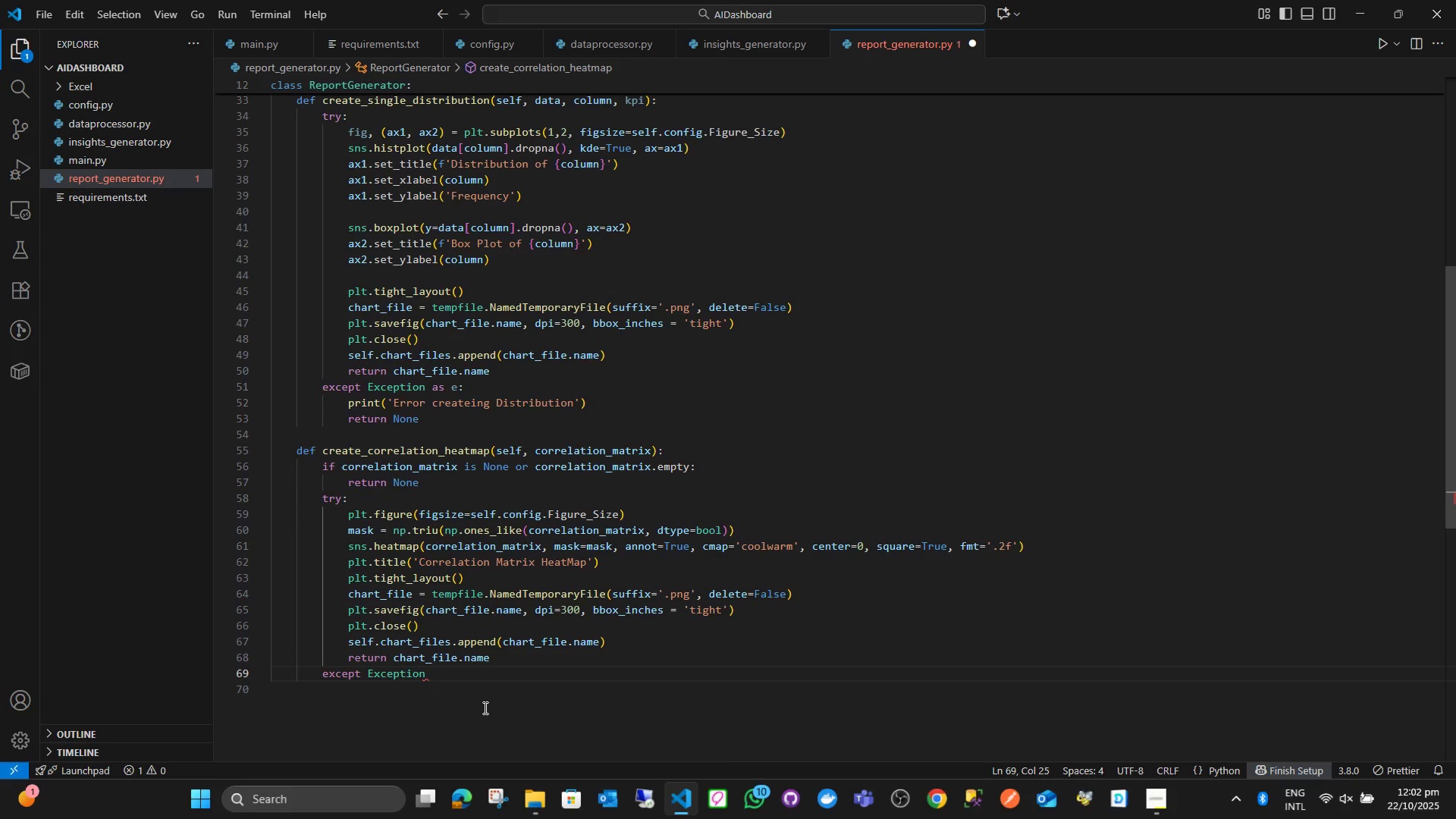 
type( as e:)
 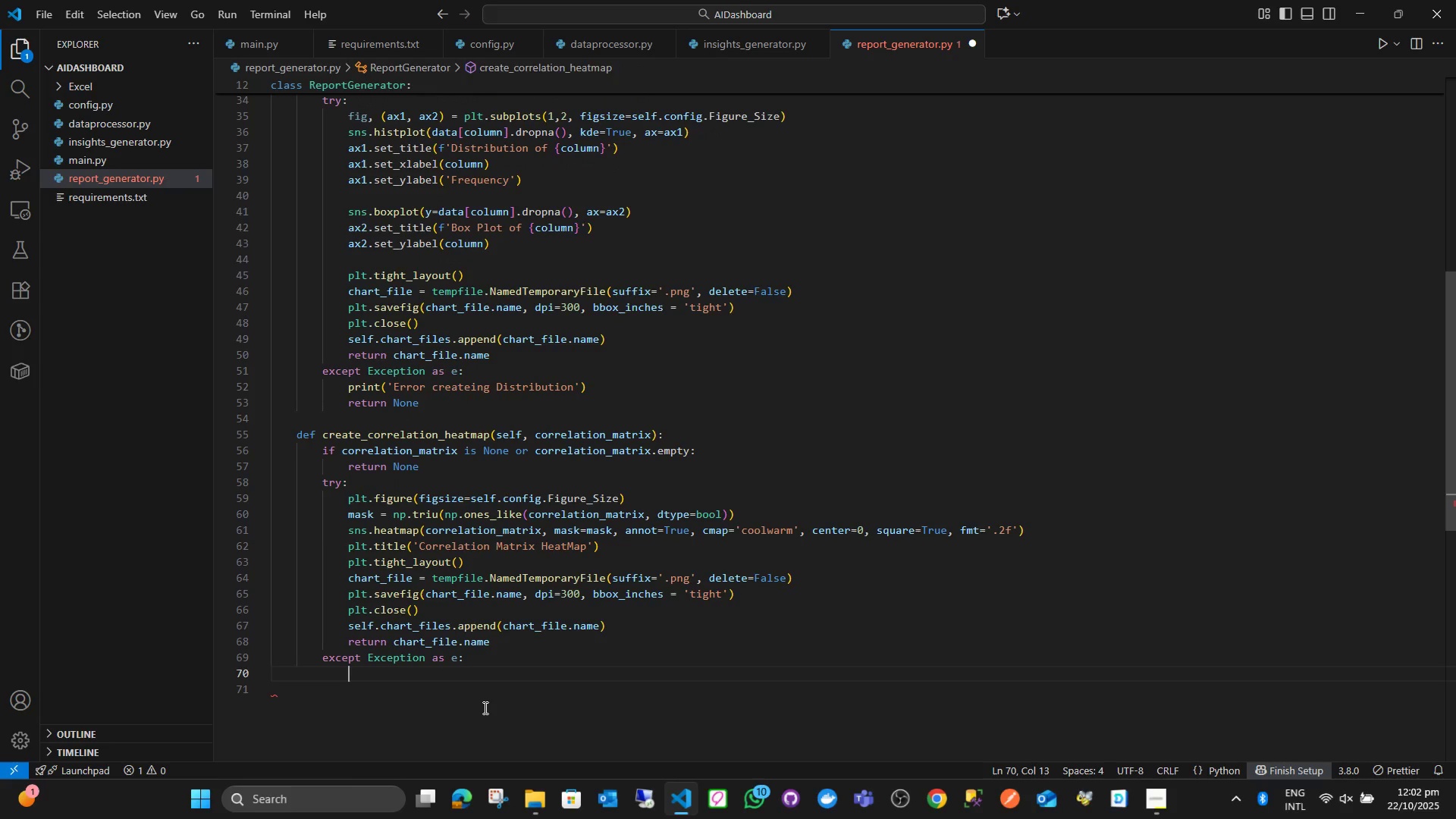 
 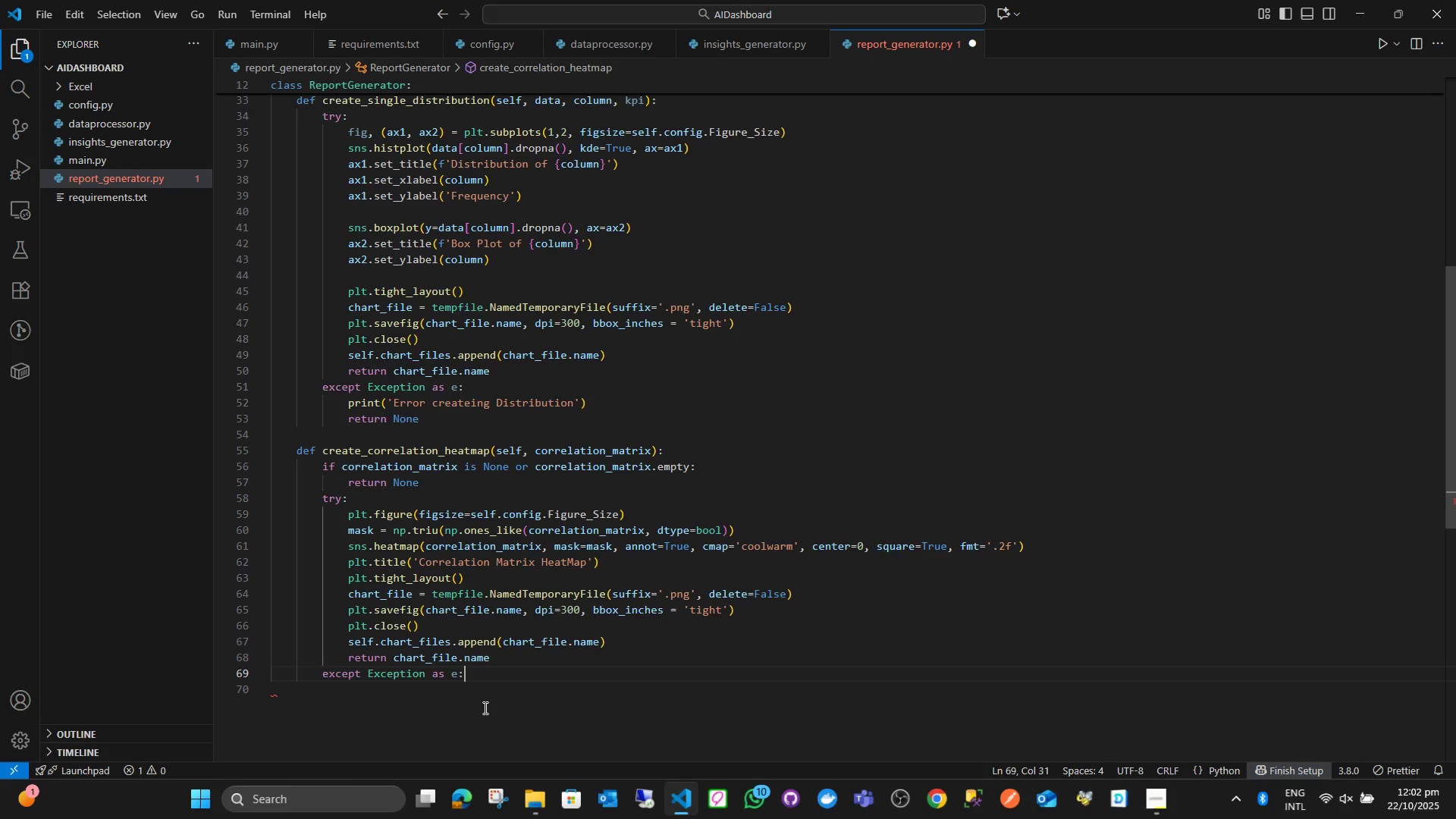 
key(Enter)
 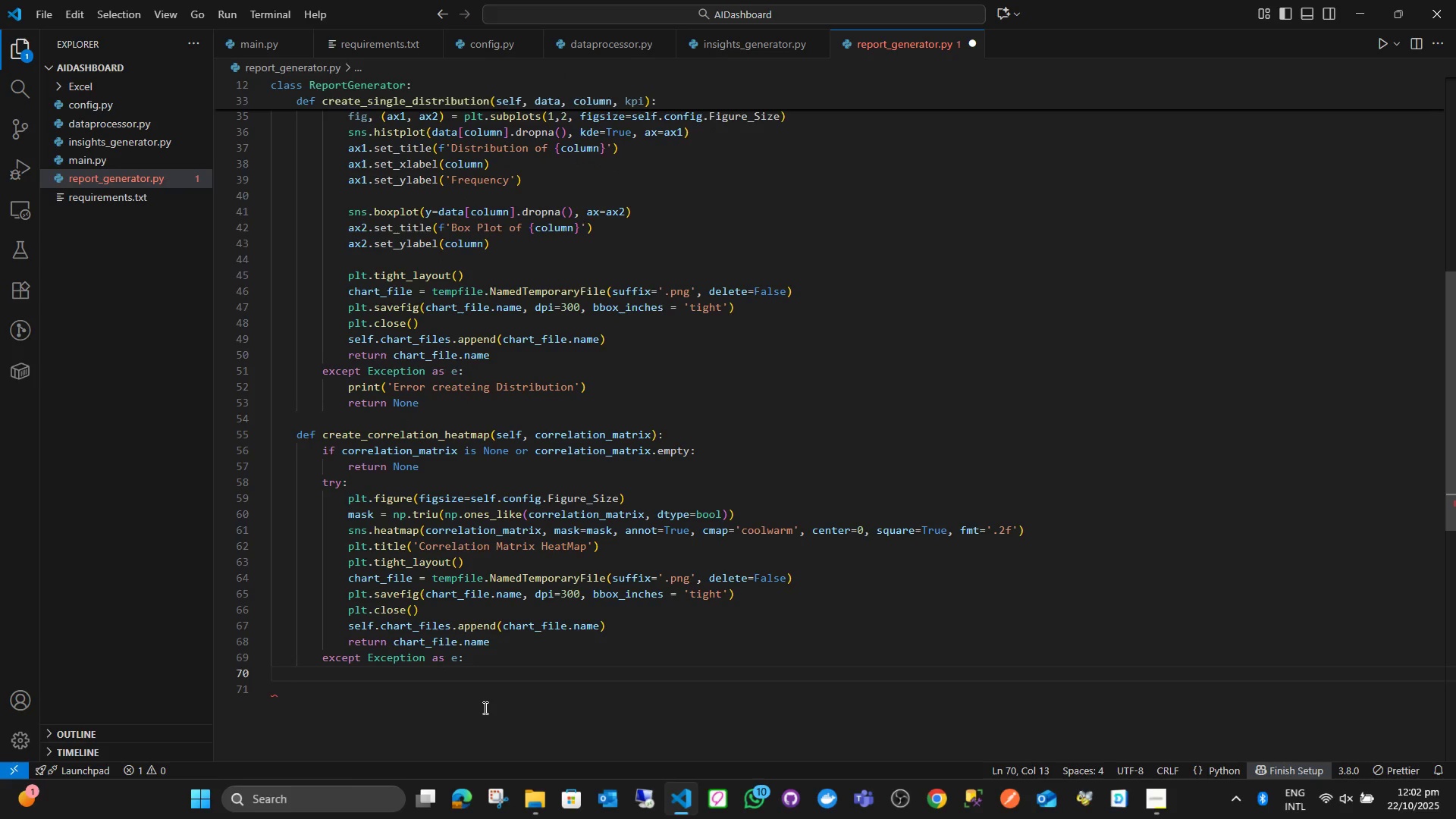 
wait(7.28)
 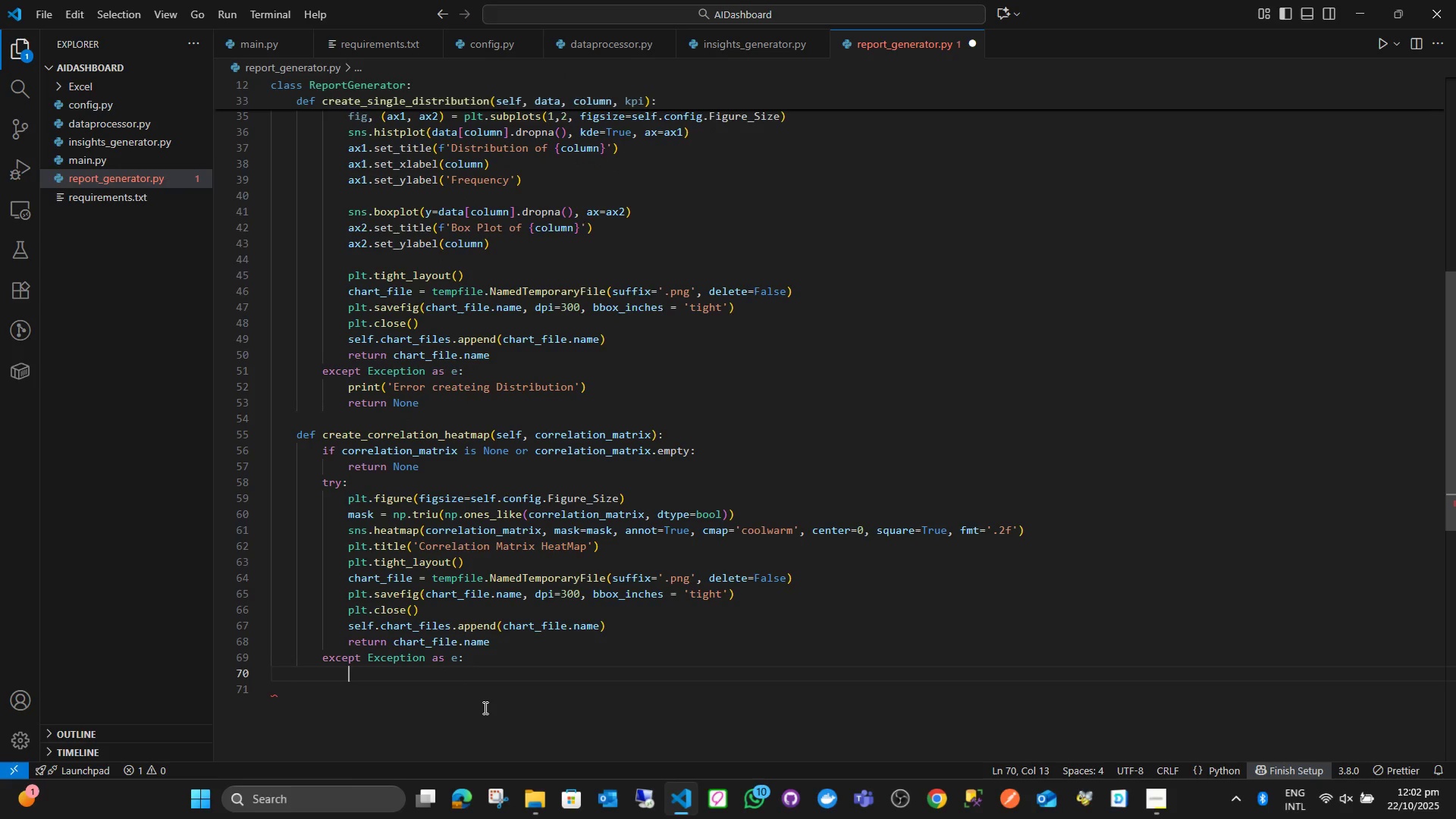 
type(print()
 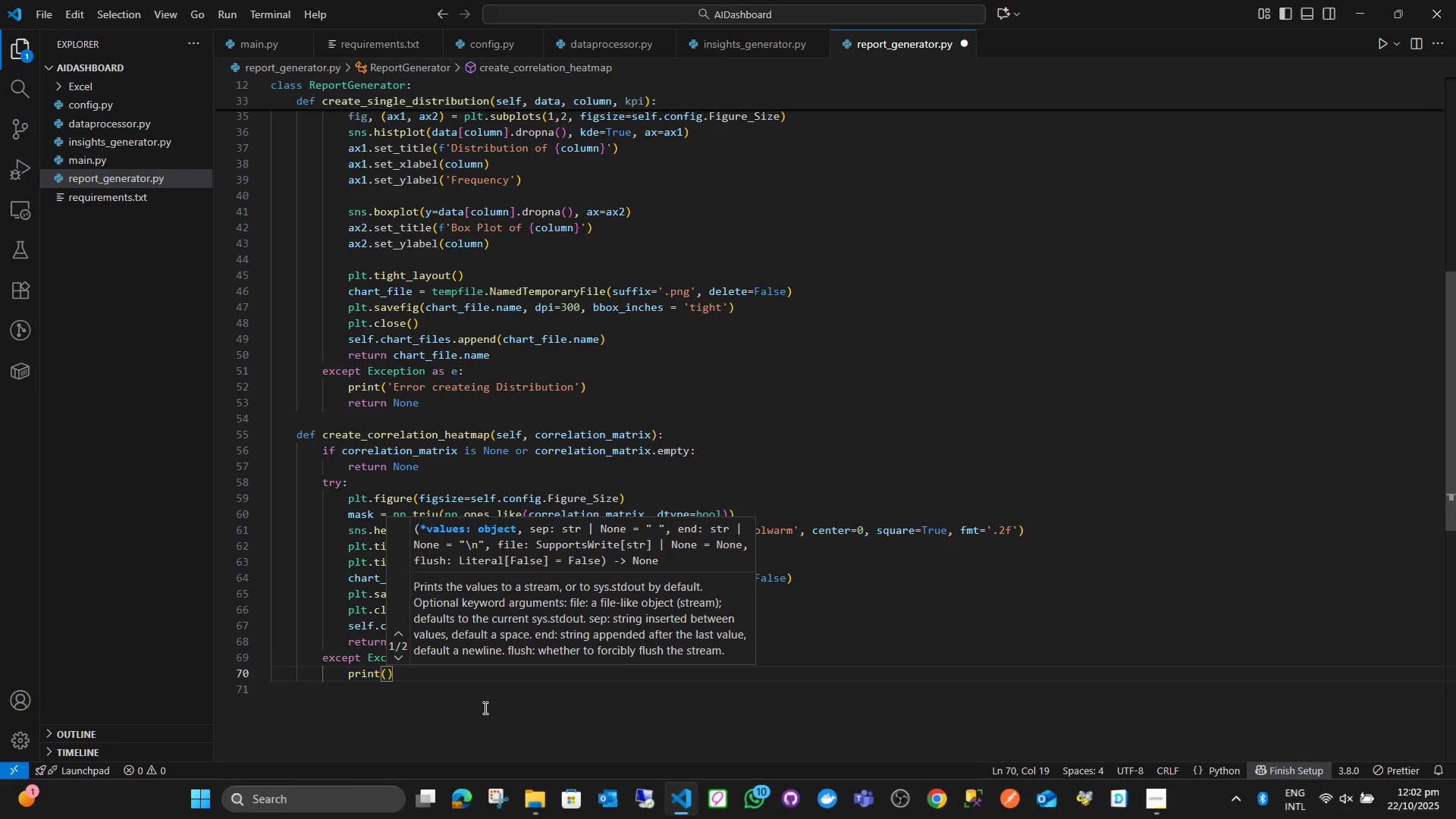 
wait(18.27)
 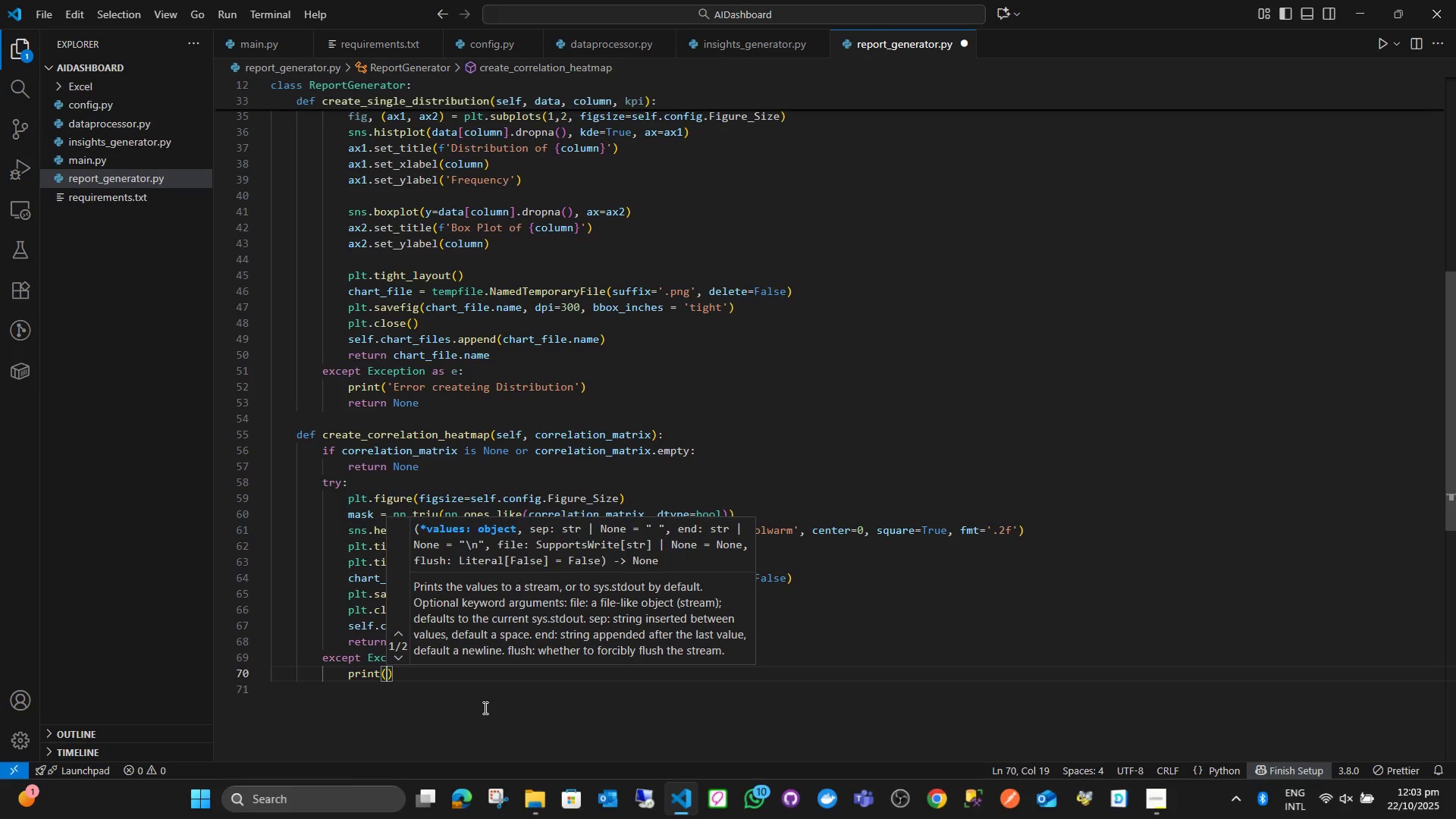 
key(Shift+Quote)
 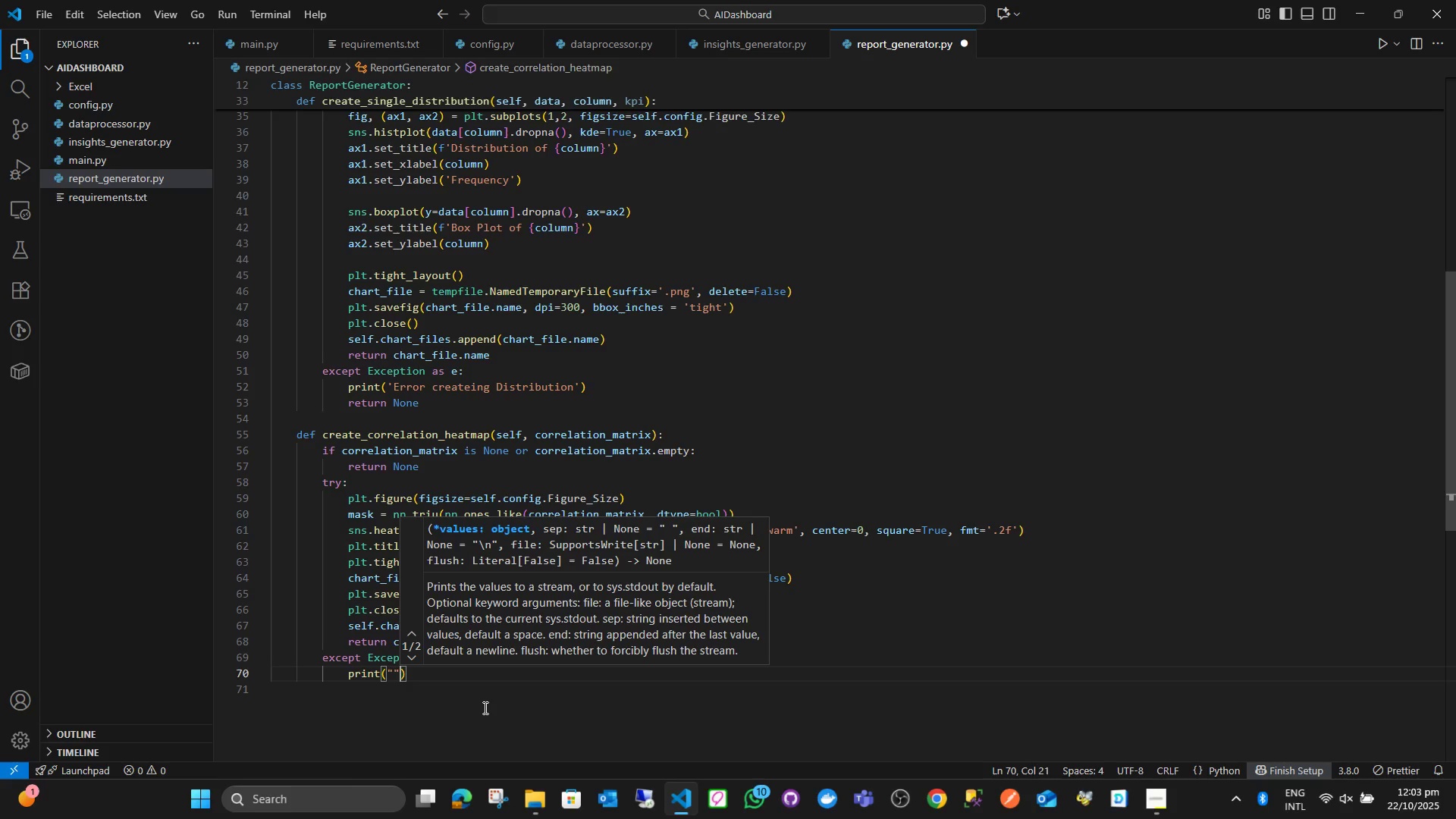 
key(Shift+Quote)
 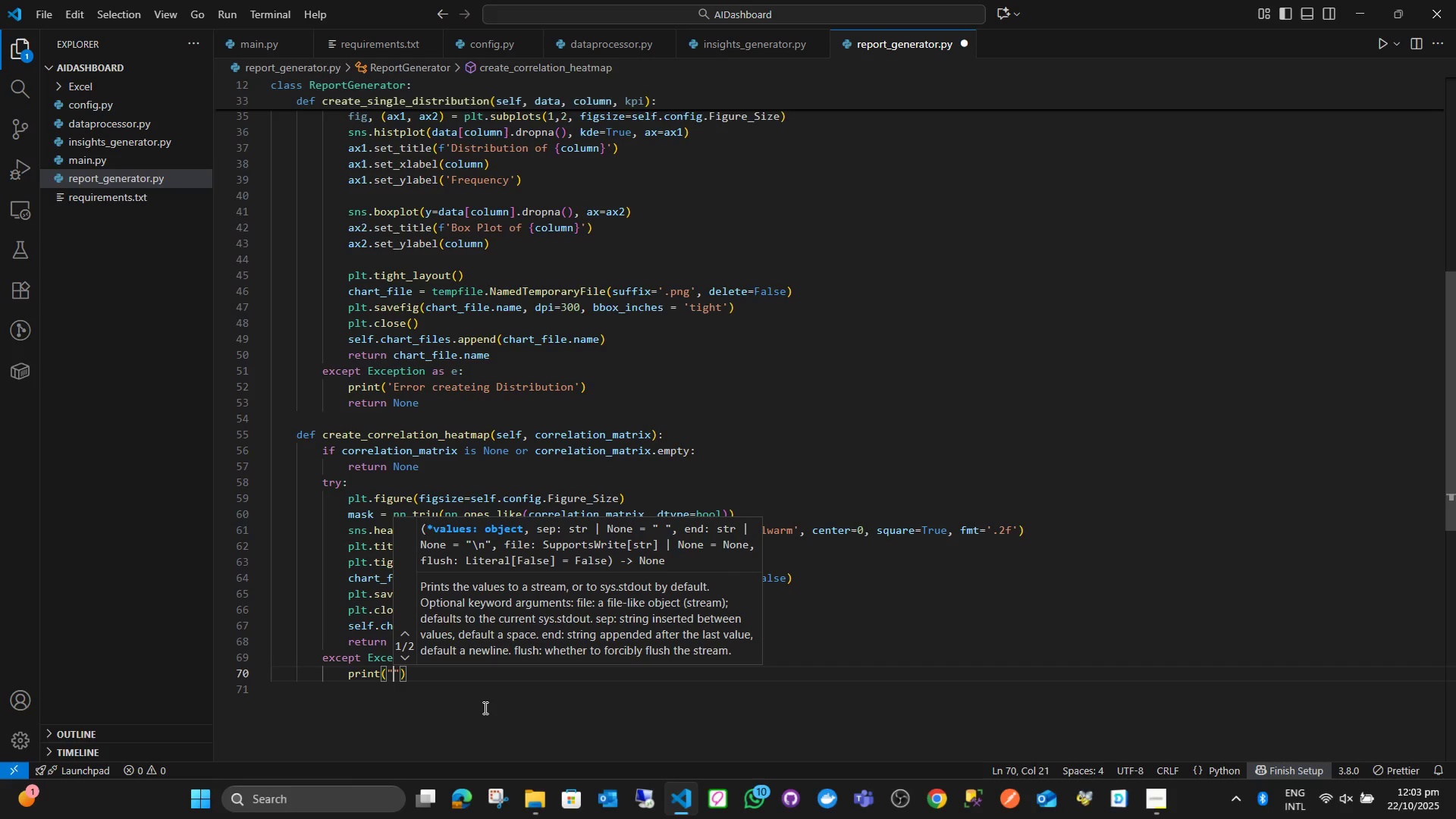 
key(ArrowLeft)
 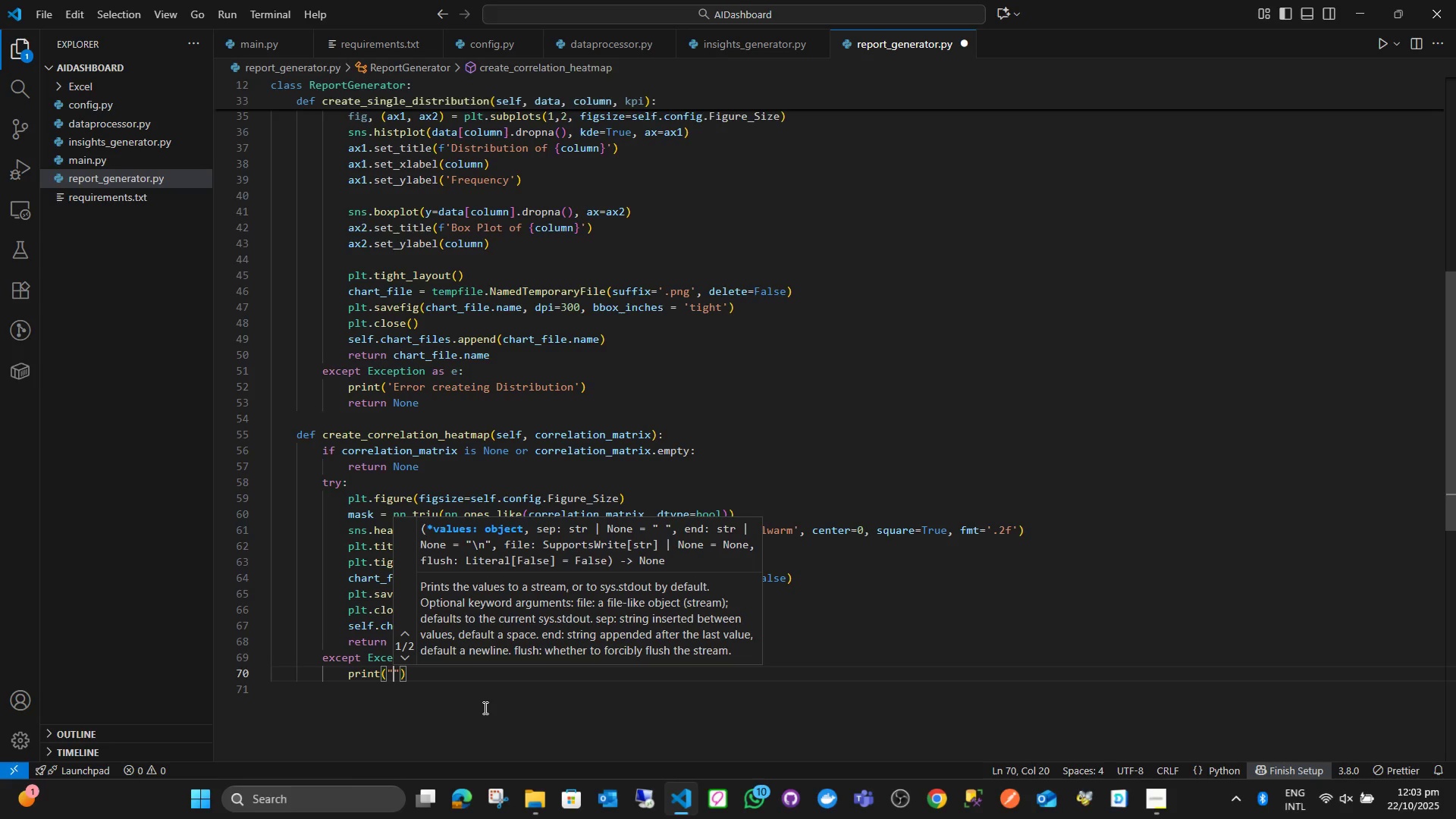 
type(Error Creating Correlation )
 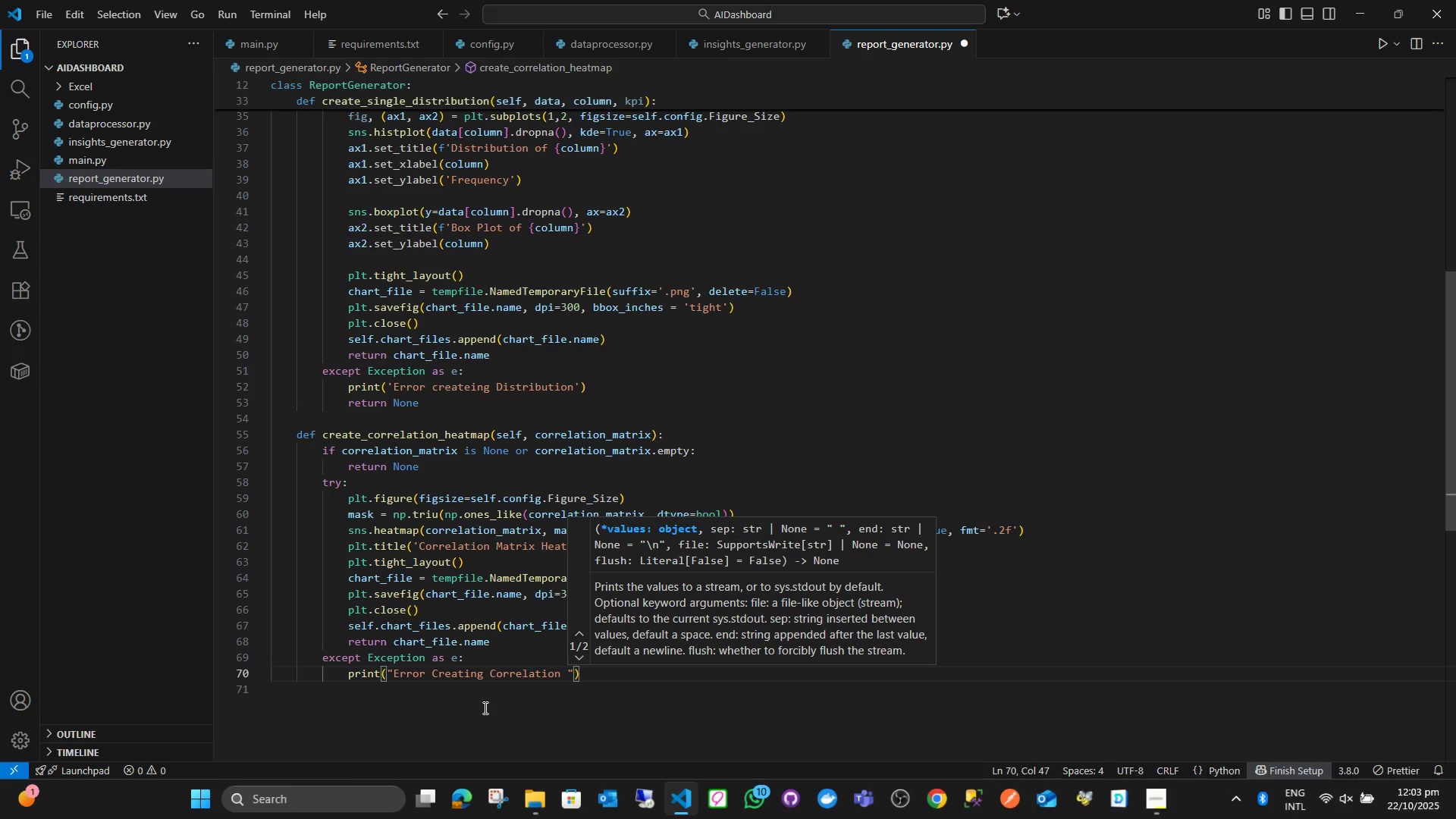 
wait(5.7)
 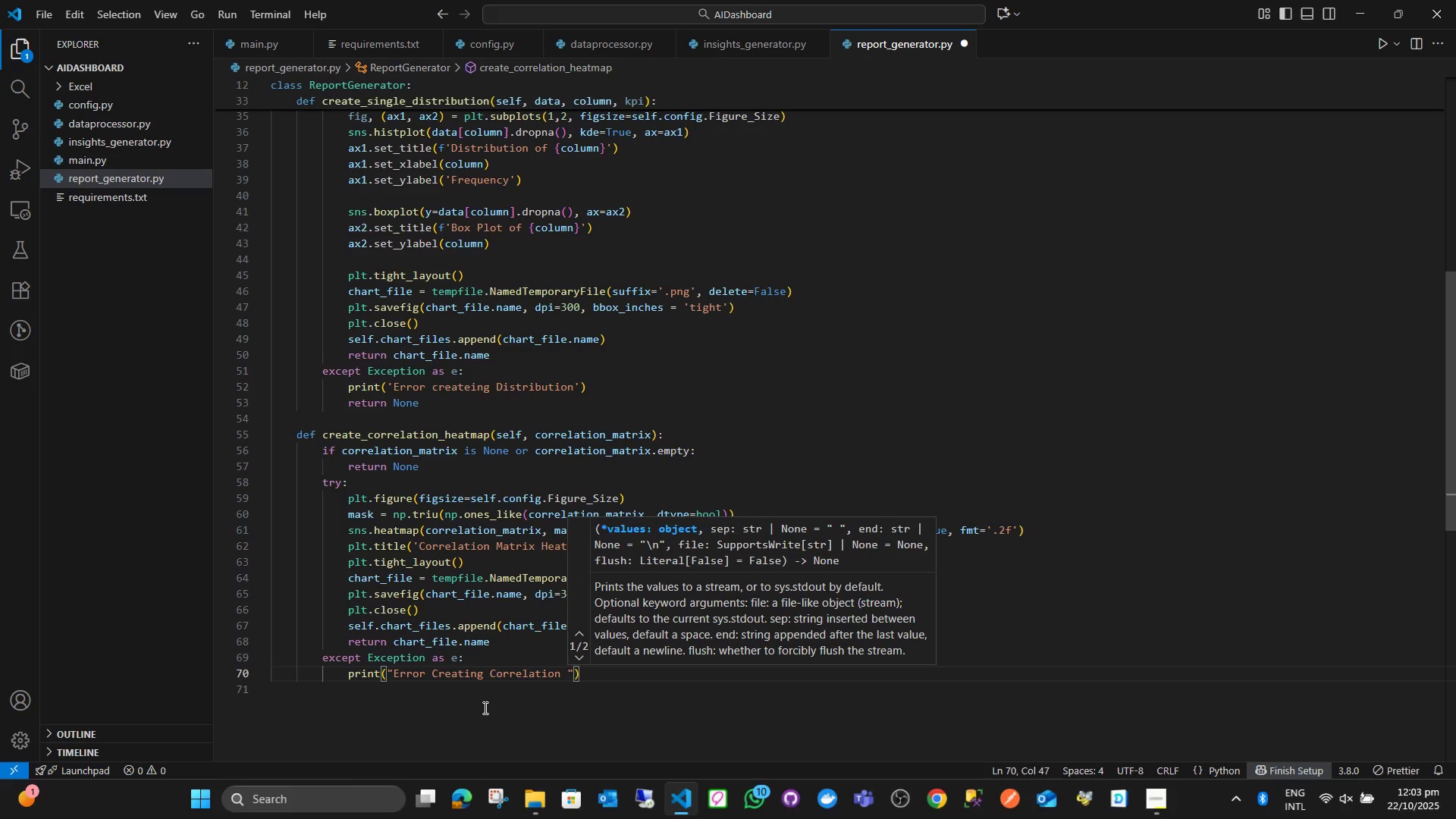 
type(heatmap)
 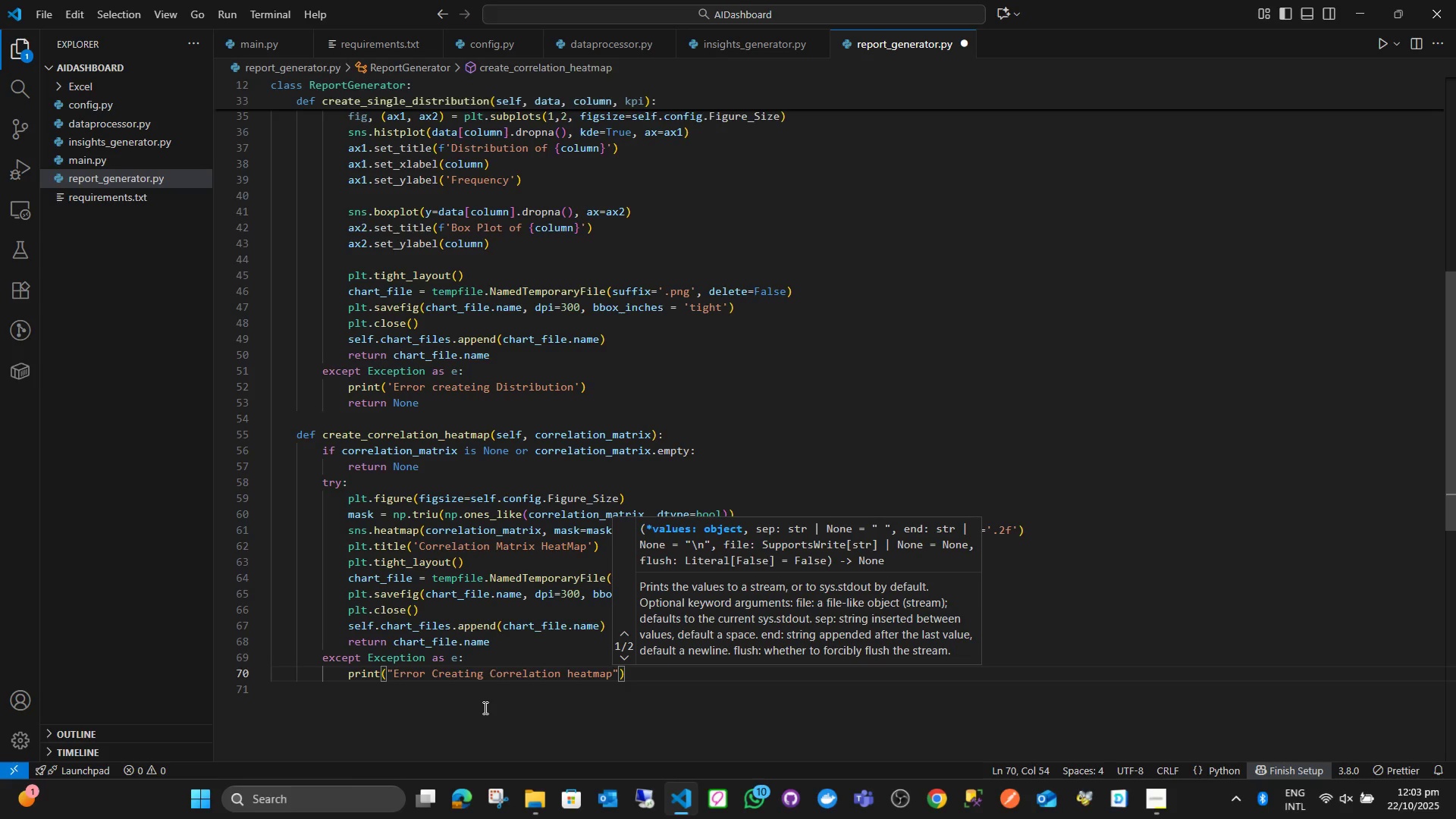 
wait(5.02)
 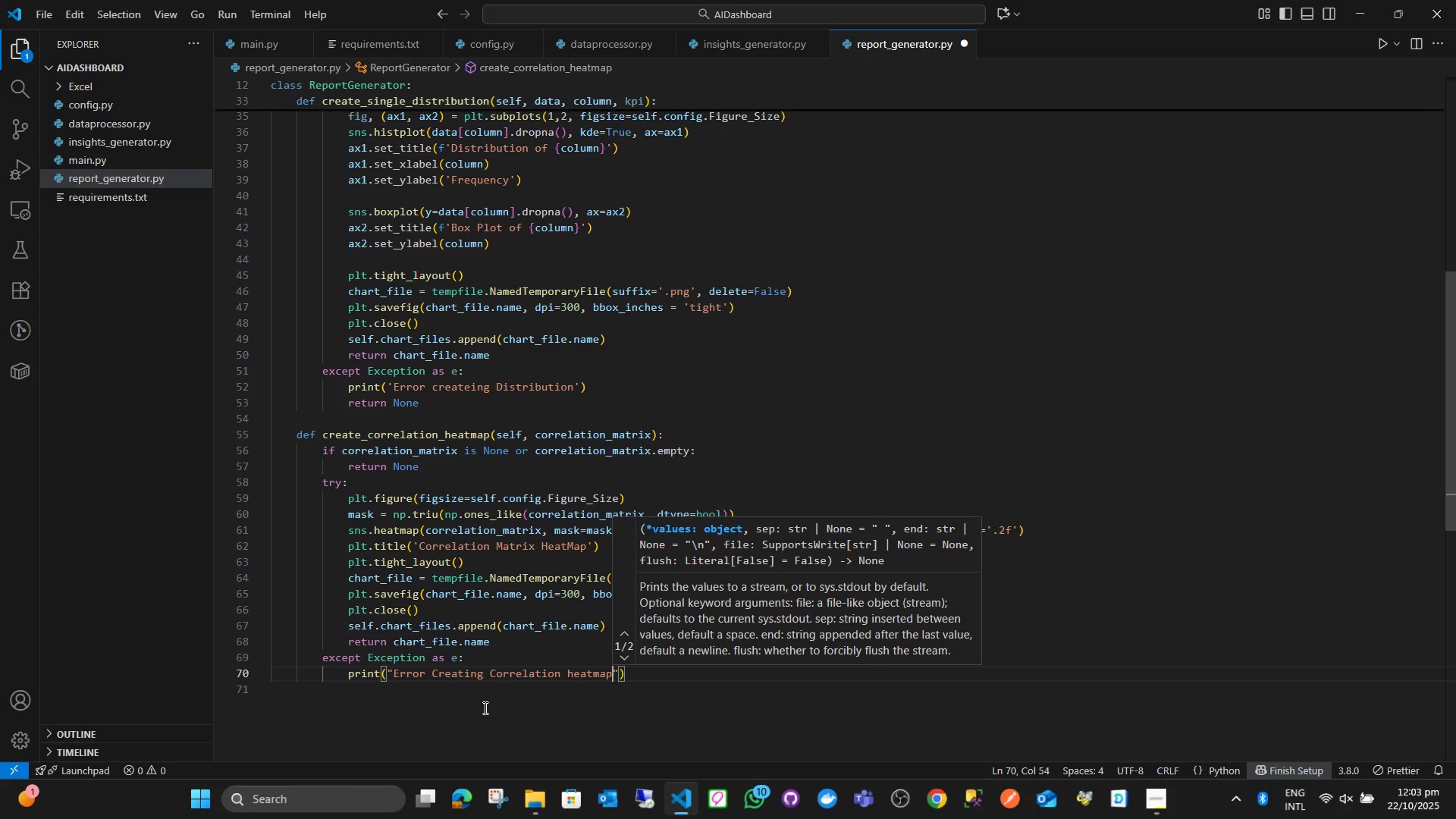 
key(ArrowRight)
 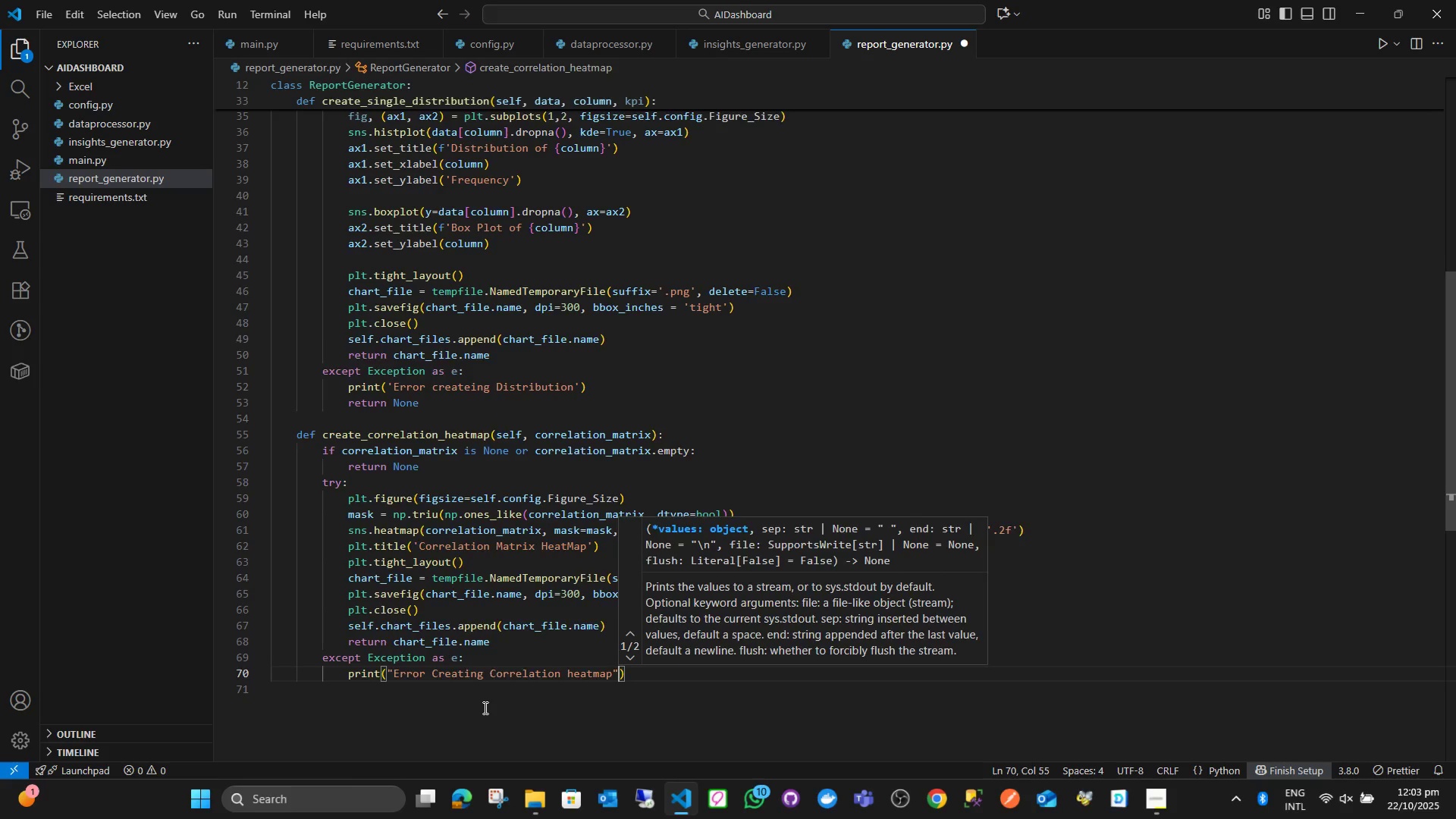 
key(Enter)
 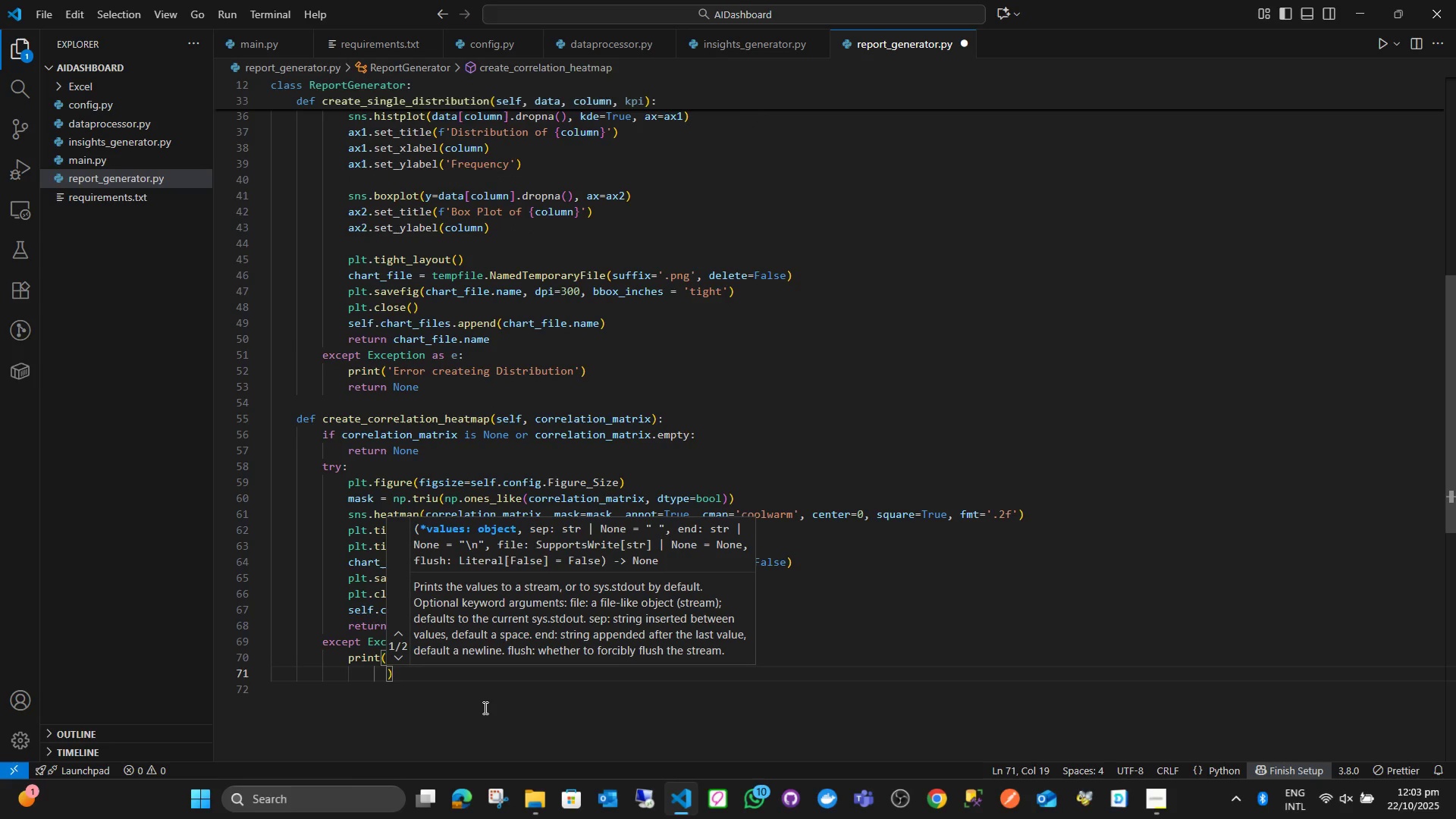 
key(Control+Z)
 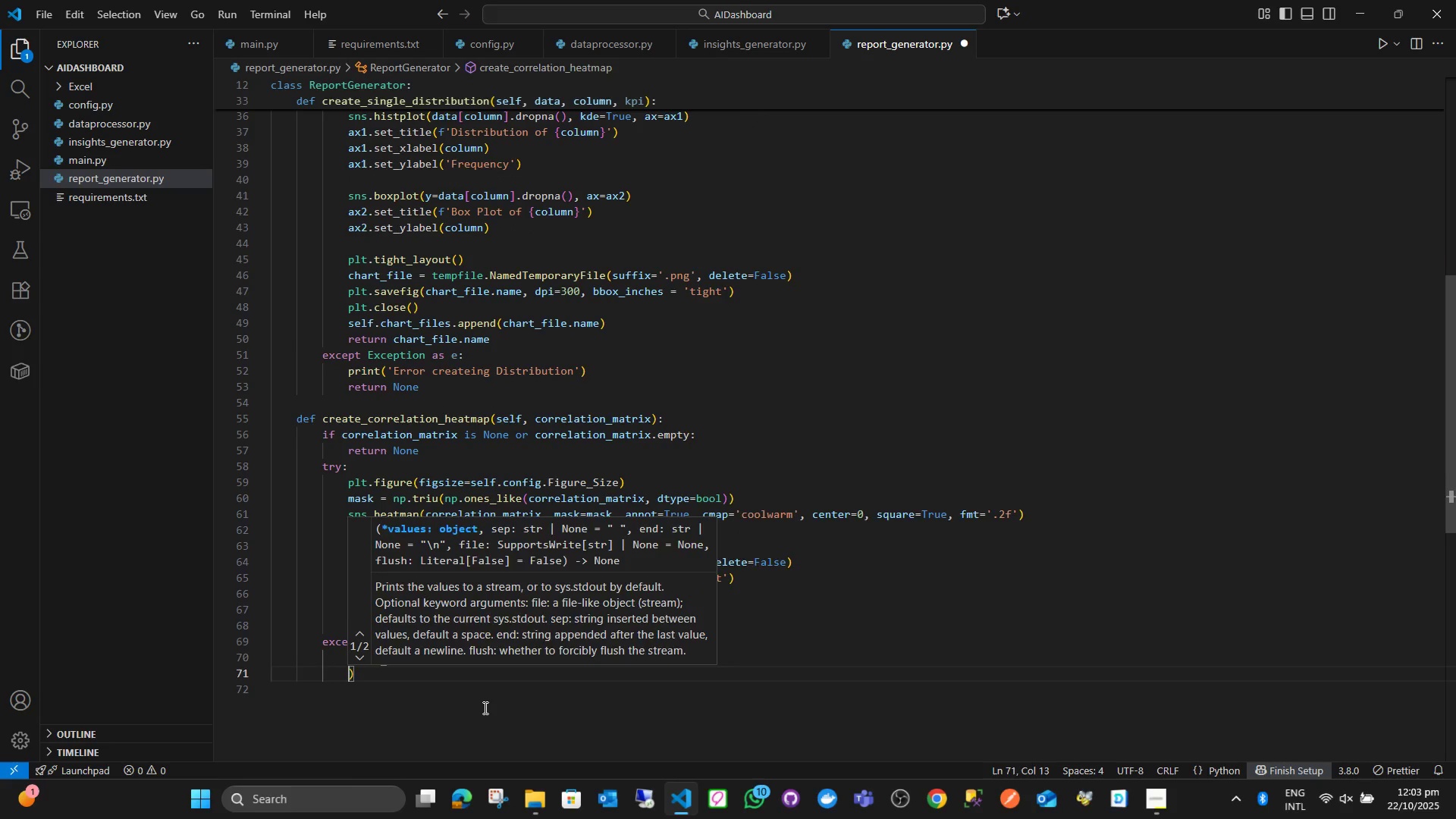 
key(Control+Z)
 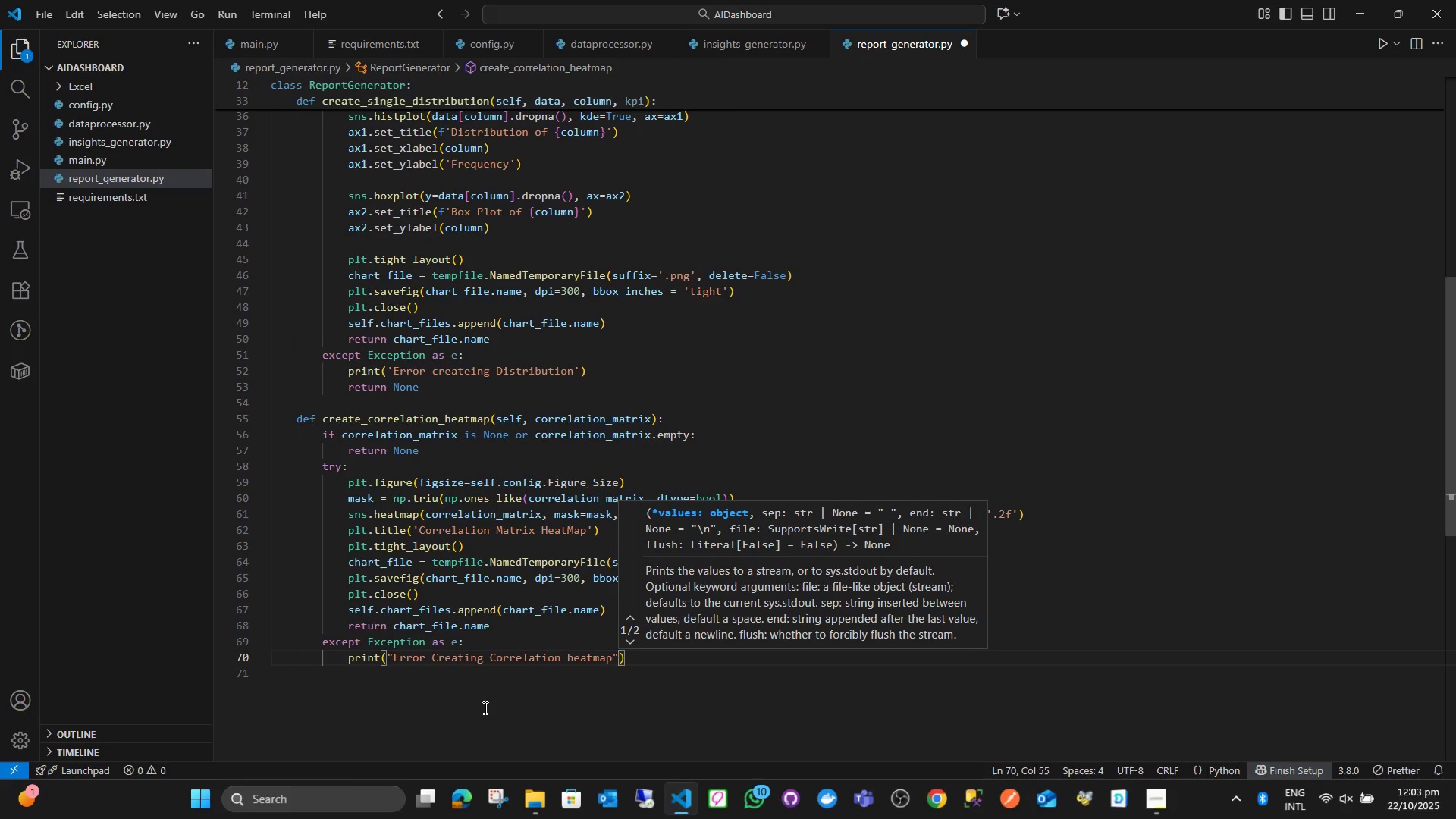 
key(ArrowRight)
 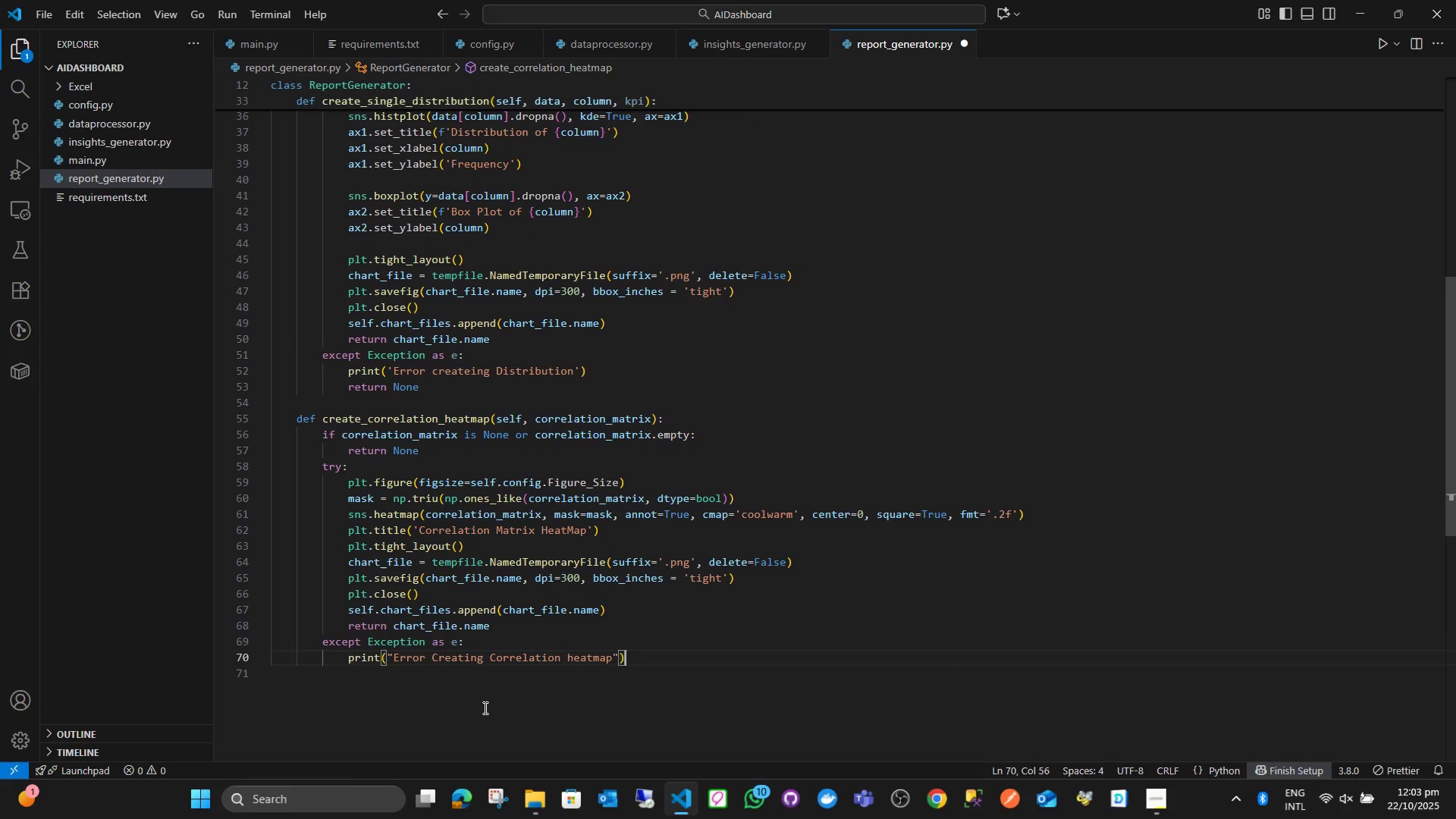 
key(Enter)
 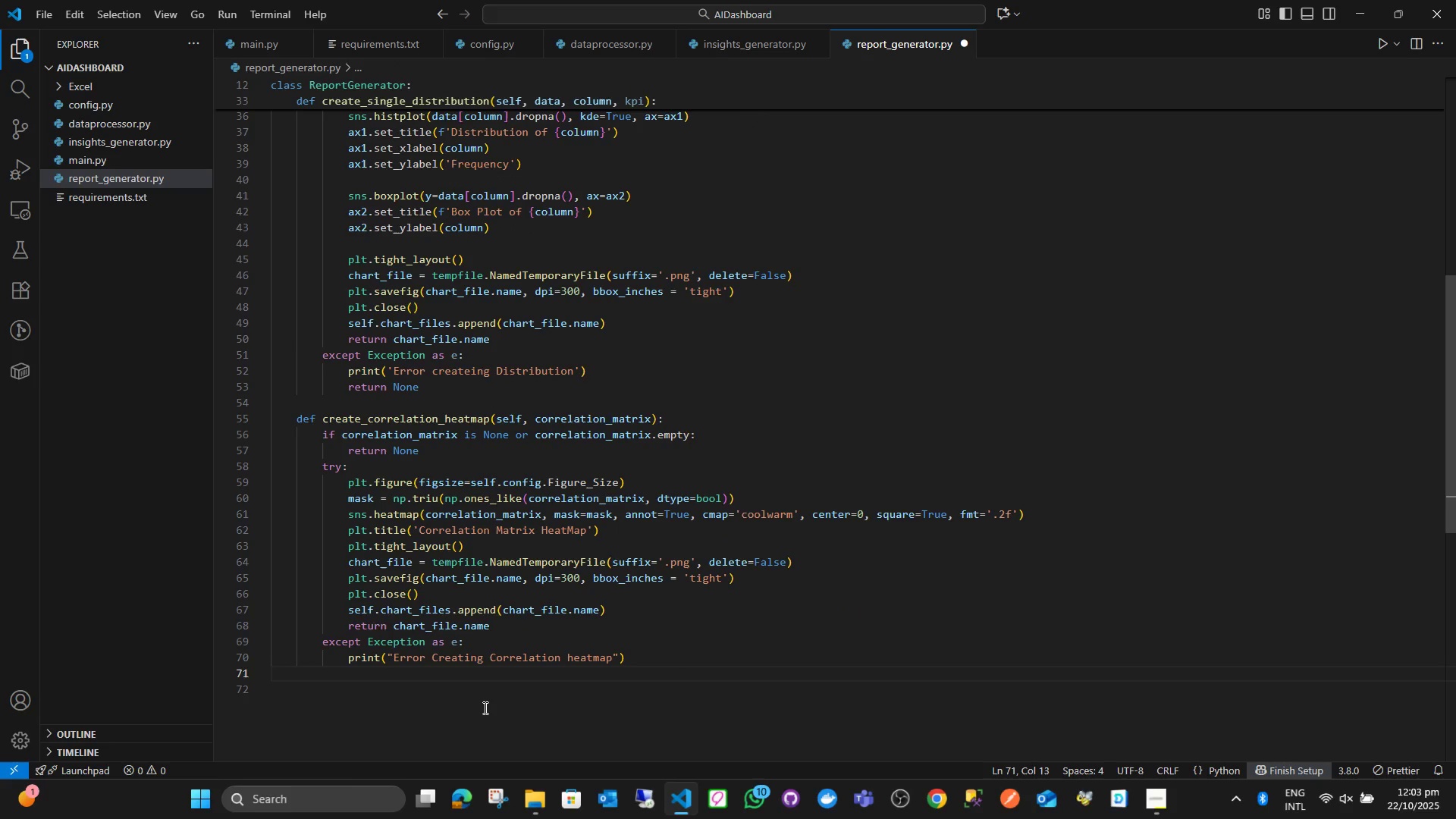 
type(None)
 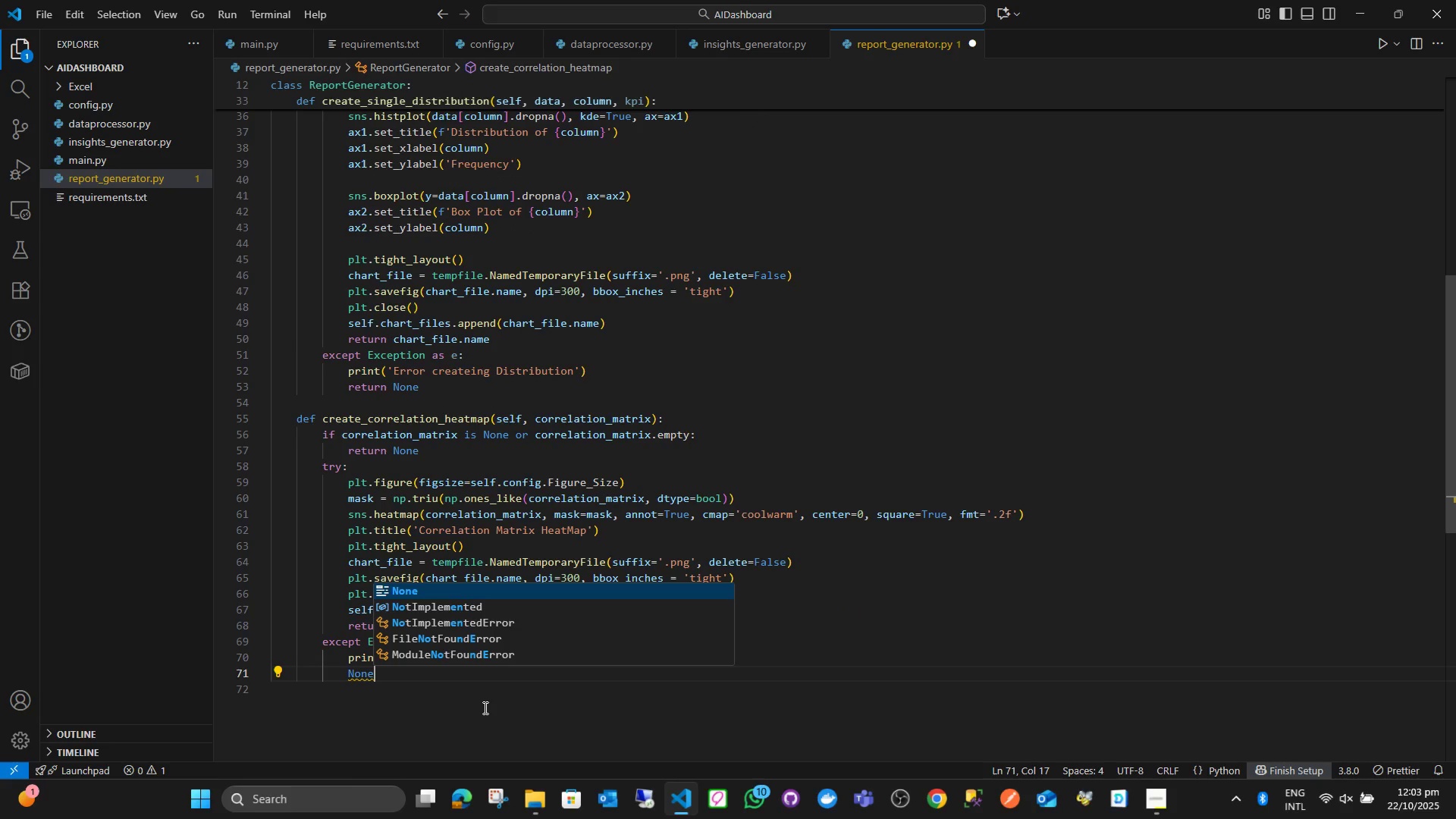 
key(ArrowLeft)
 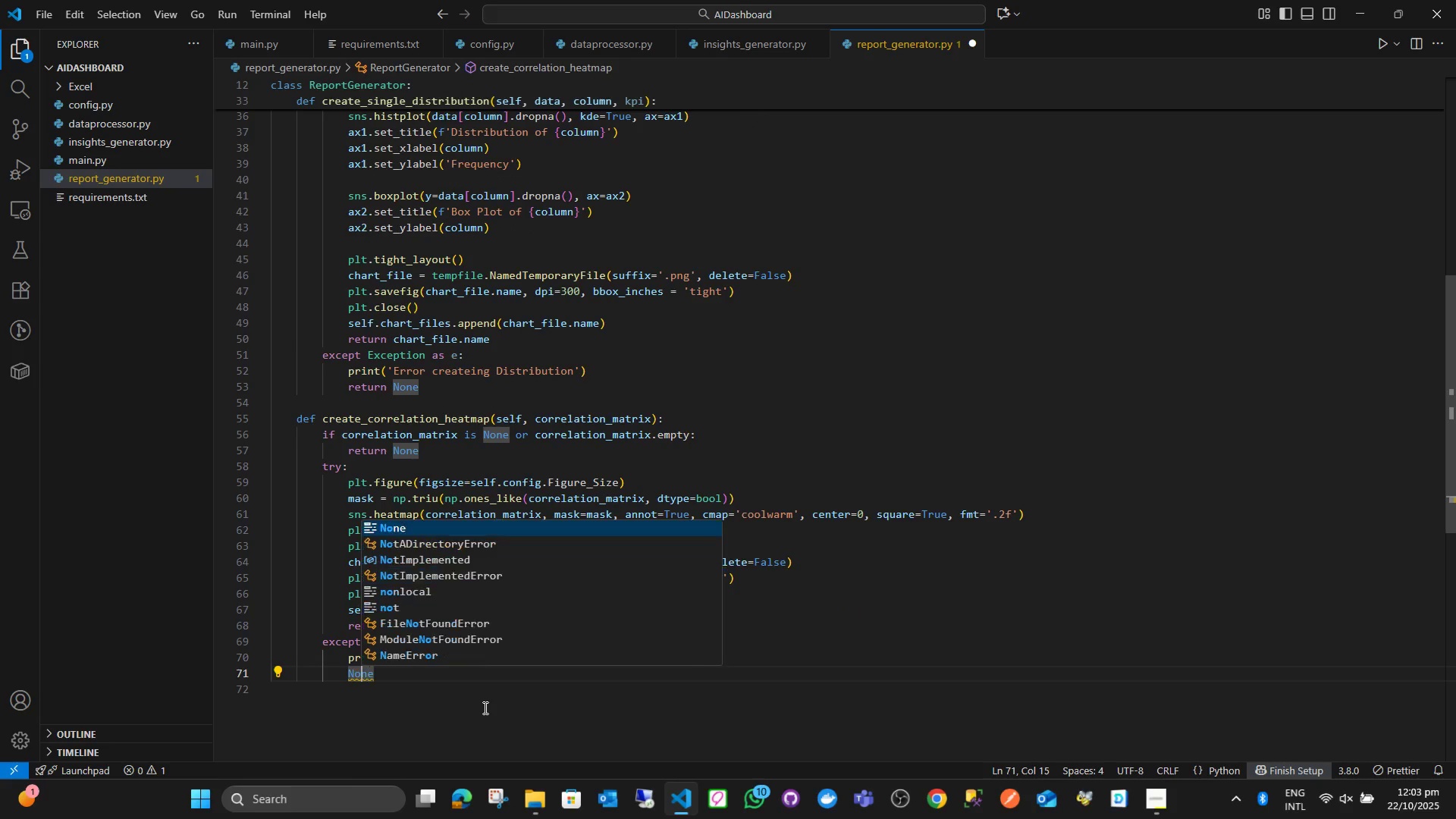 
key(ArrowLeft)
 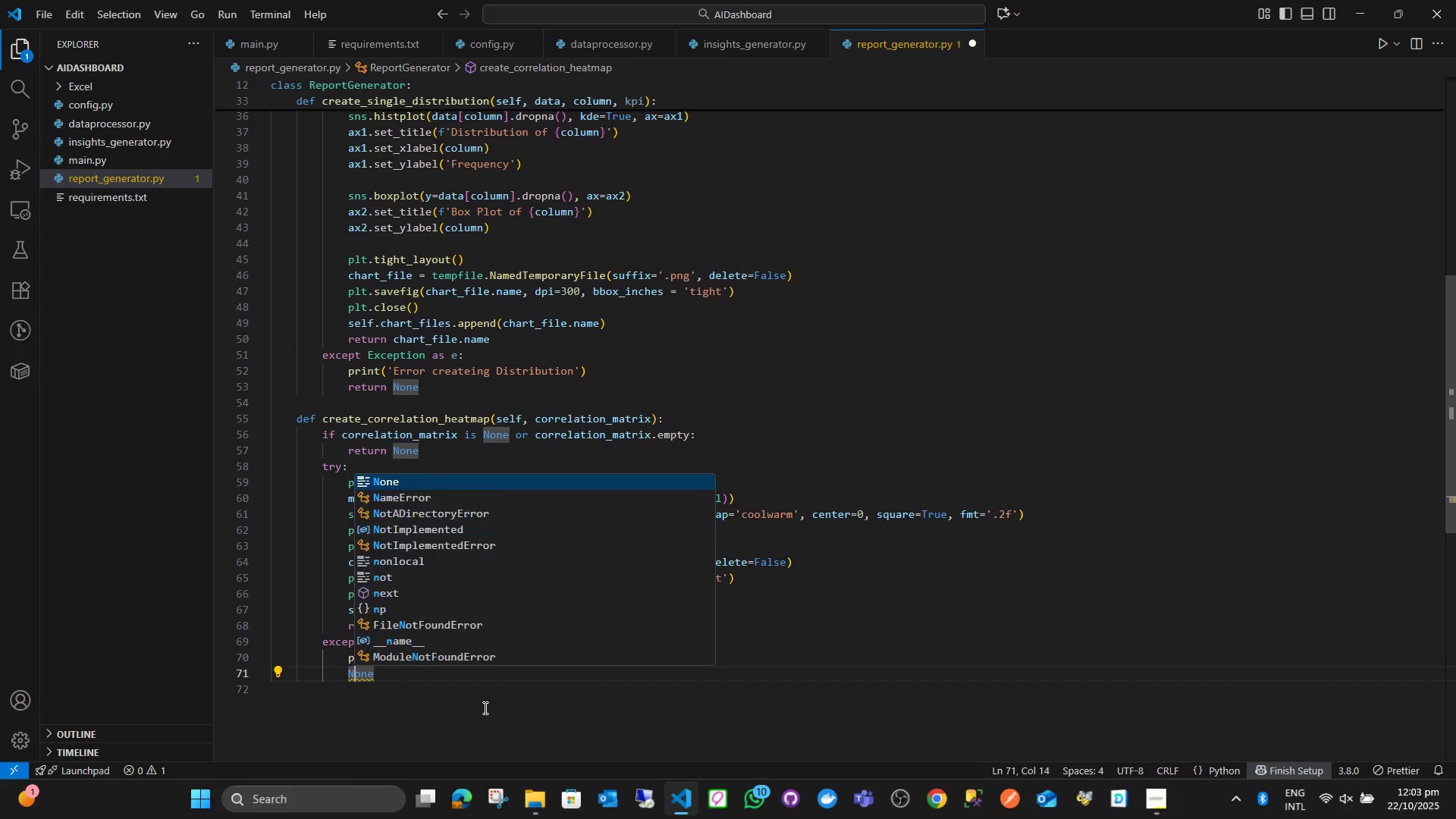 
key(ArrowLeft)
 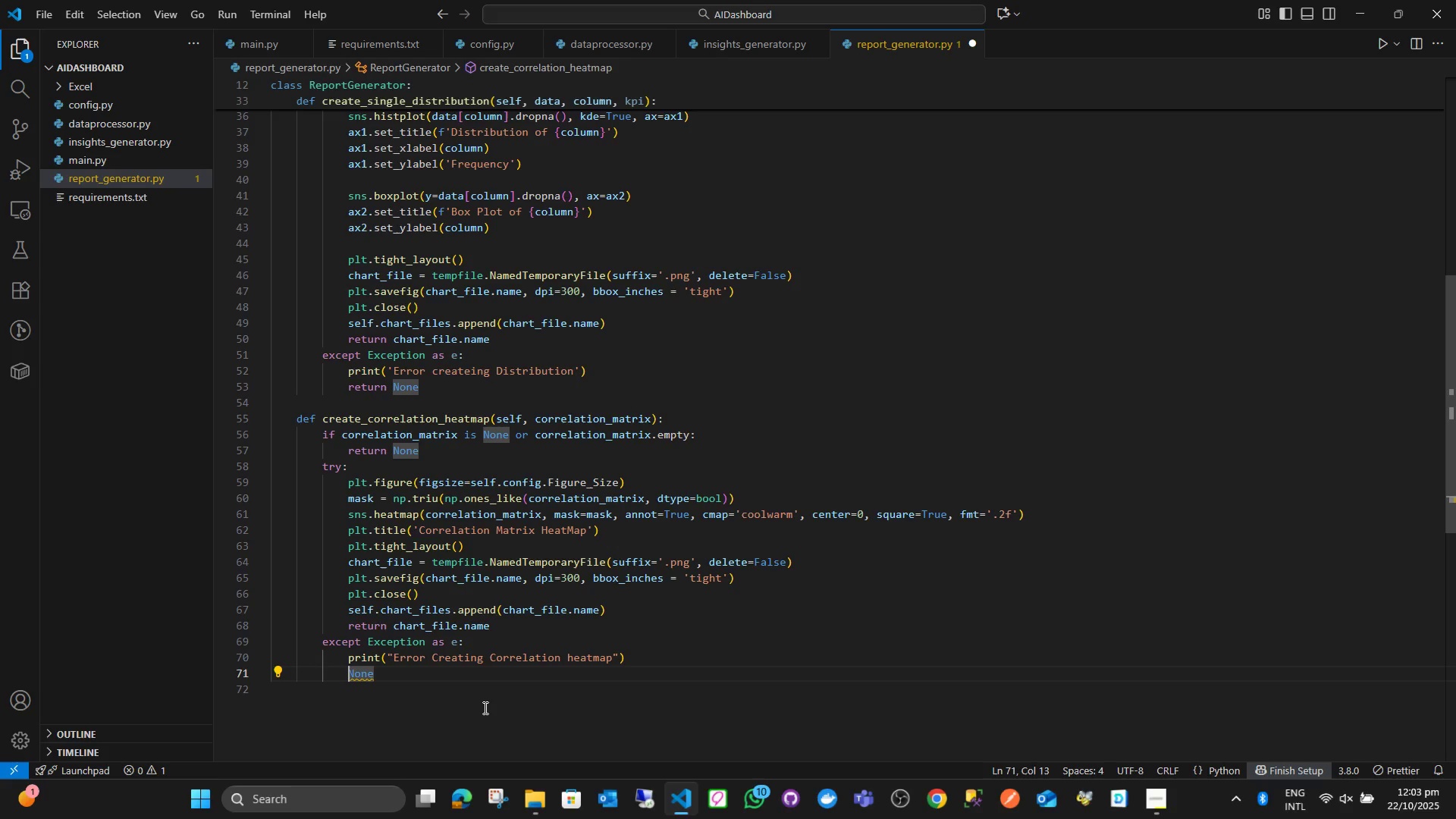 
key(ArrowLeft)
 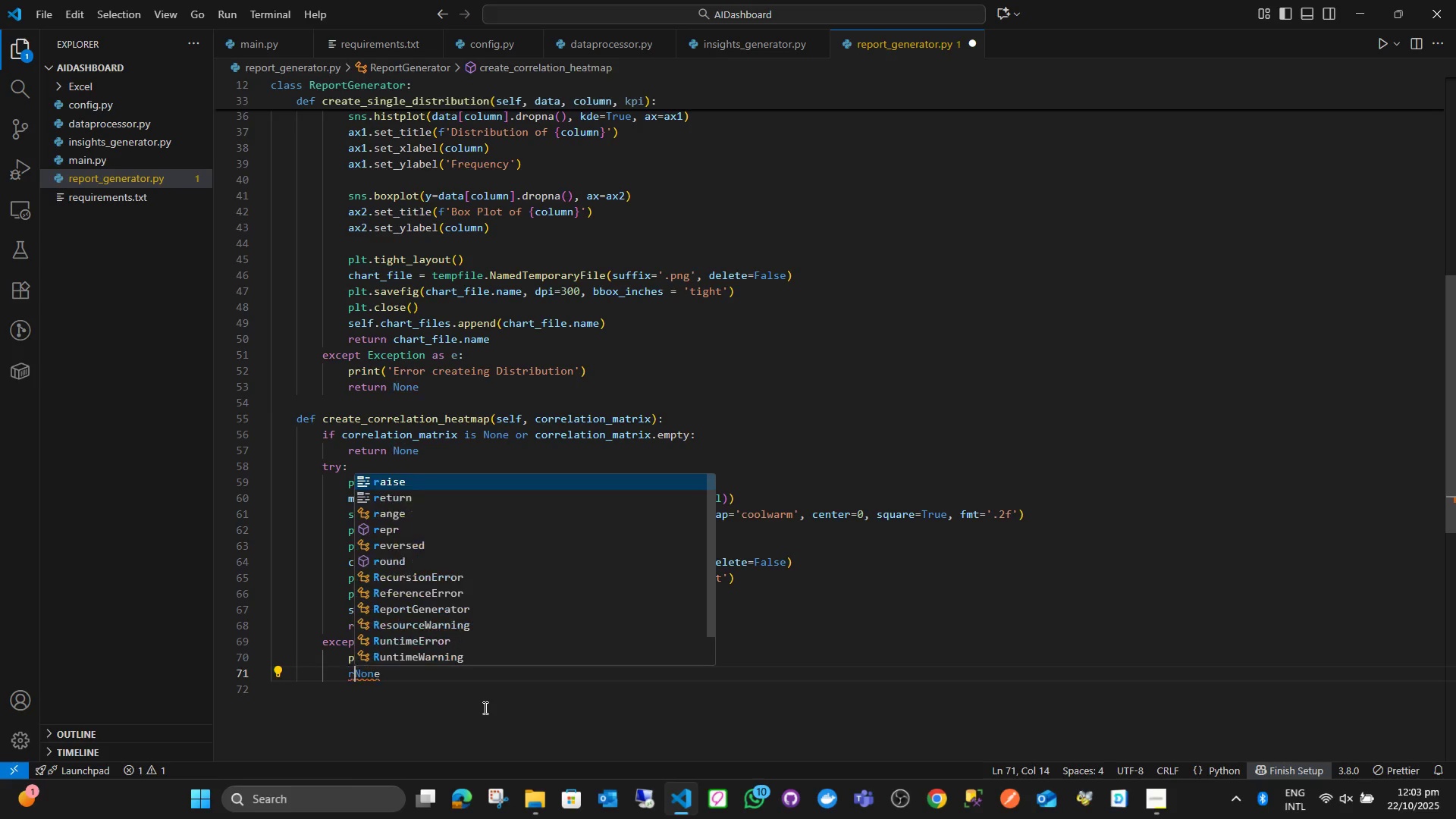 
type(return )
 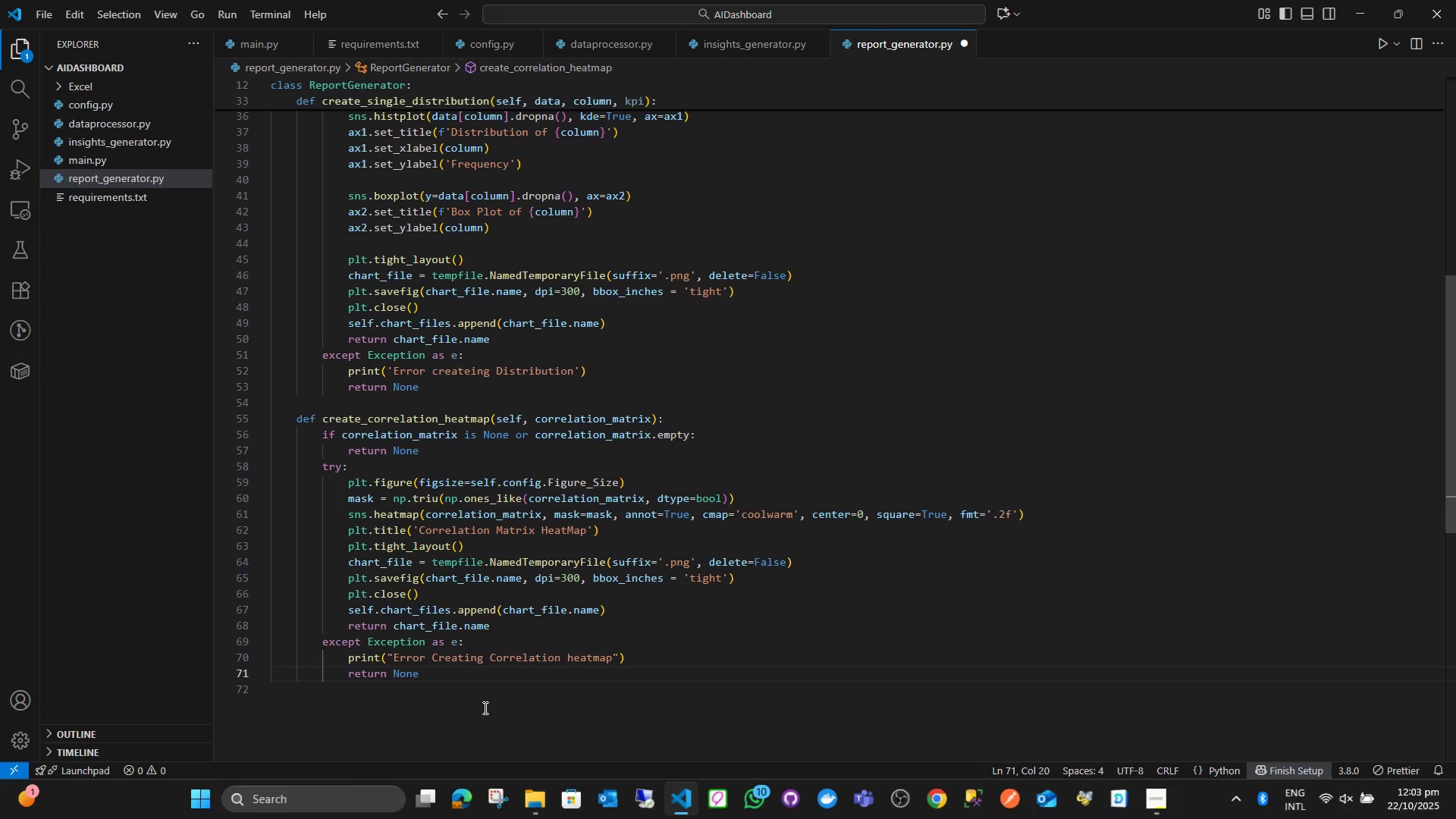 
key(ArrowRight)
 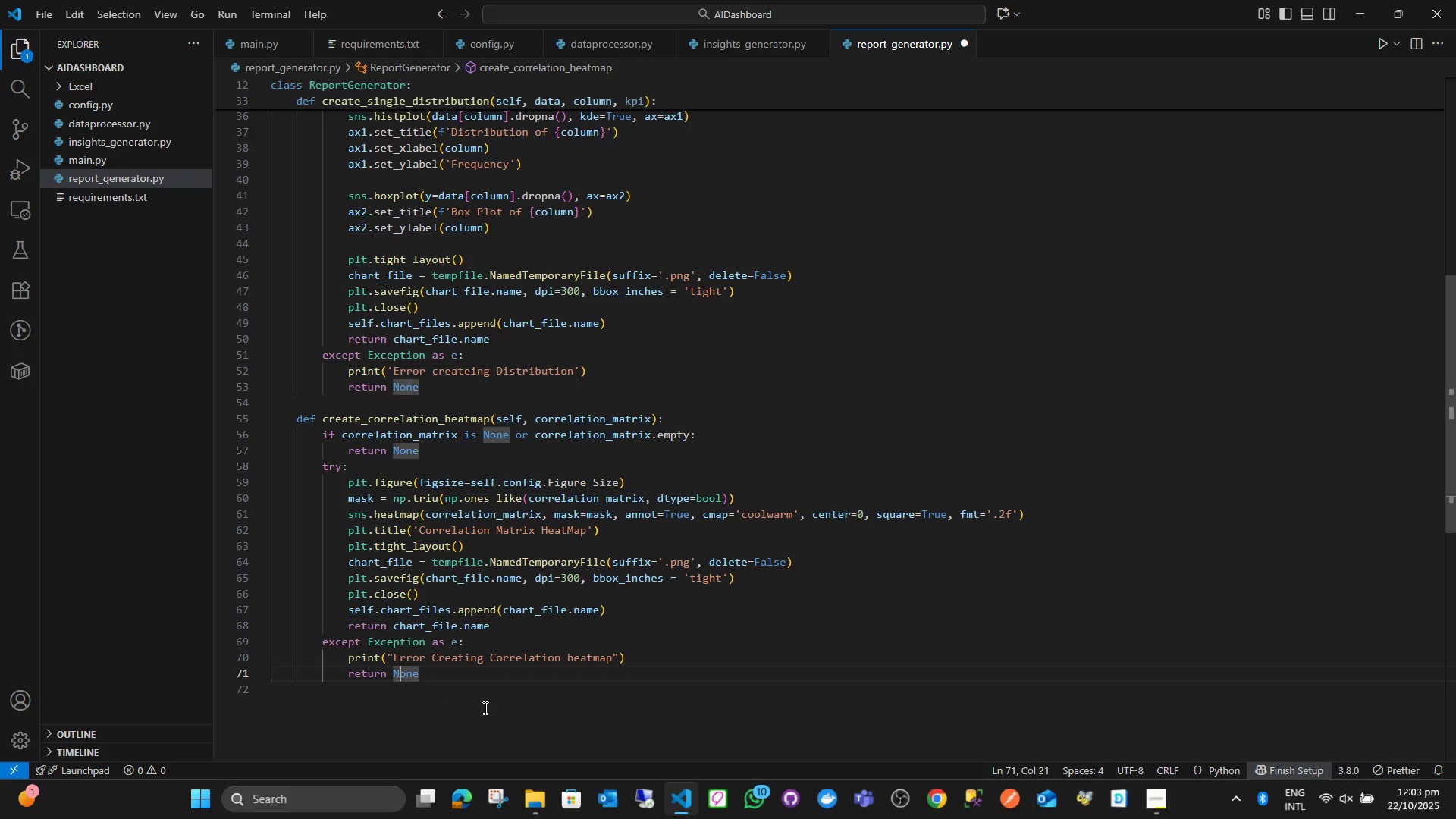 
key(ArrowRight)
 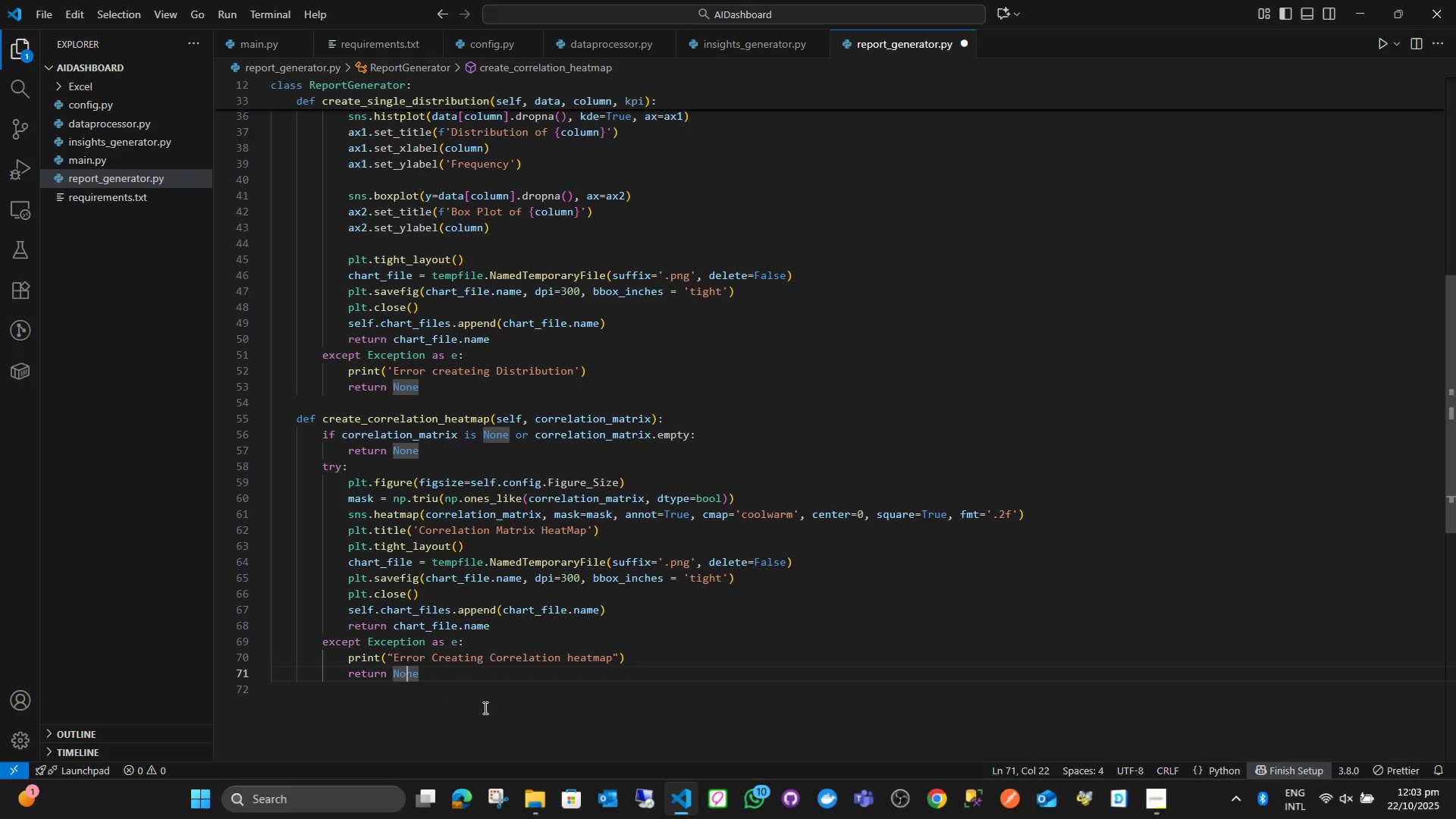 
key(ArrowRight)
 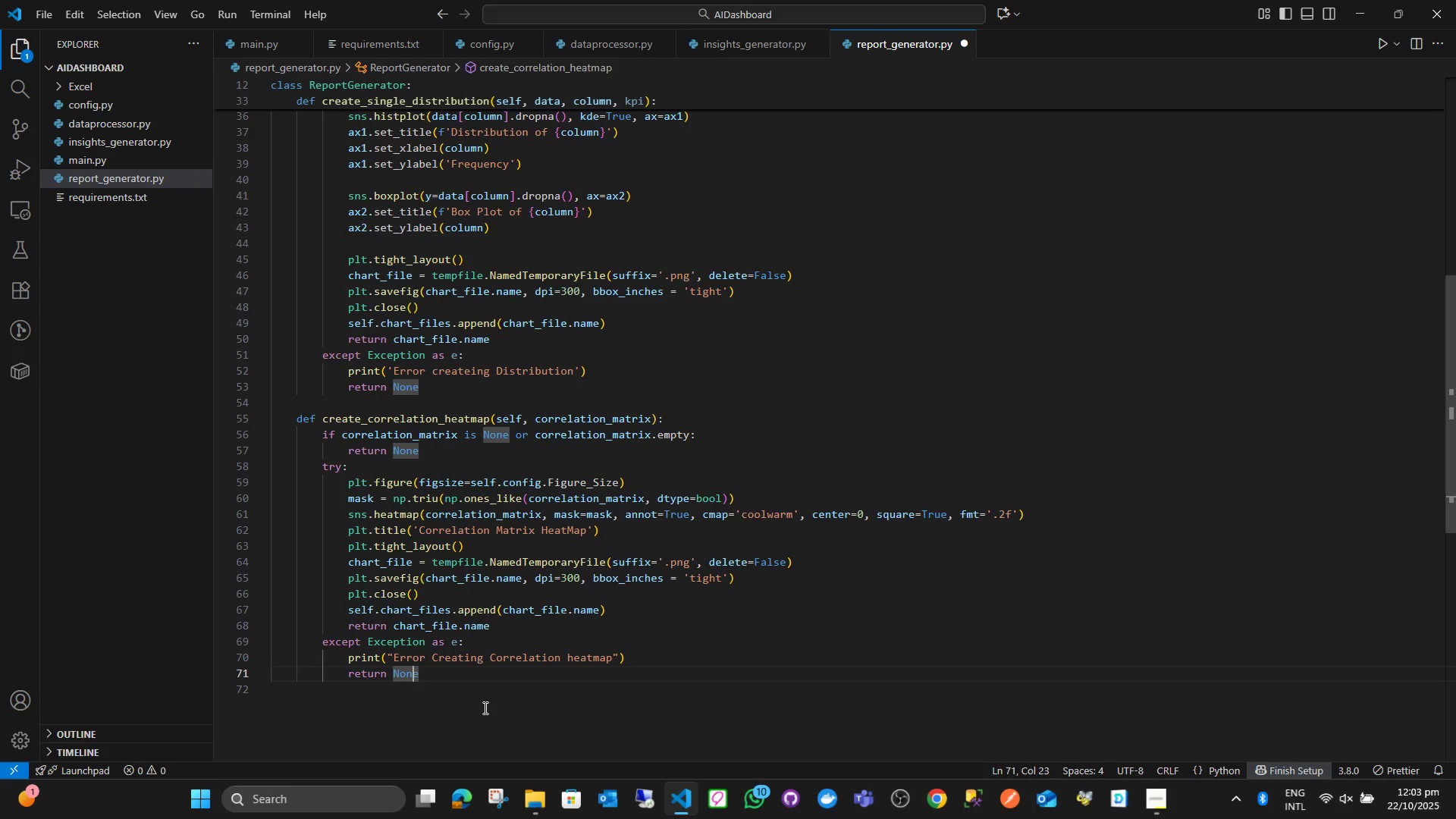 
key(ArrowRight)
 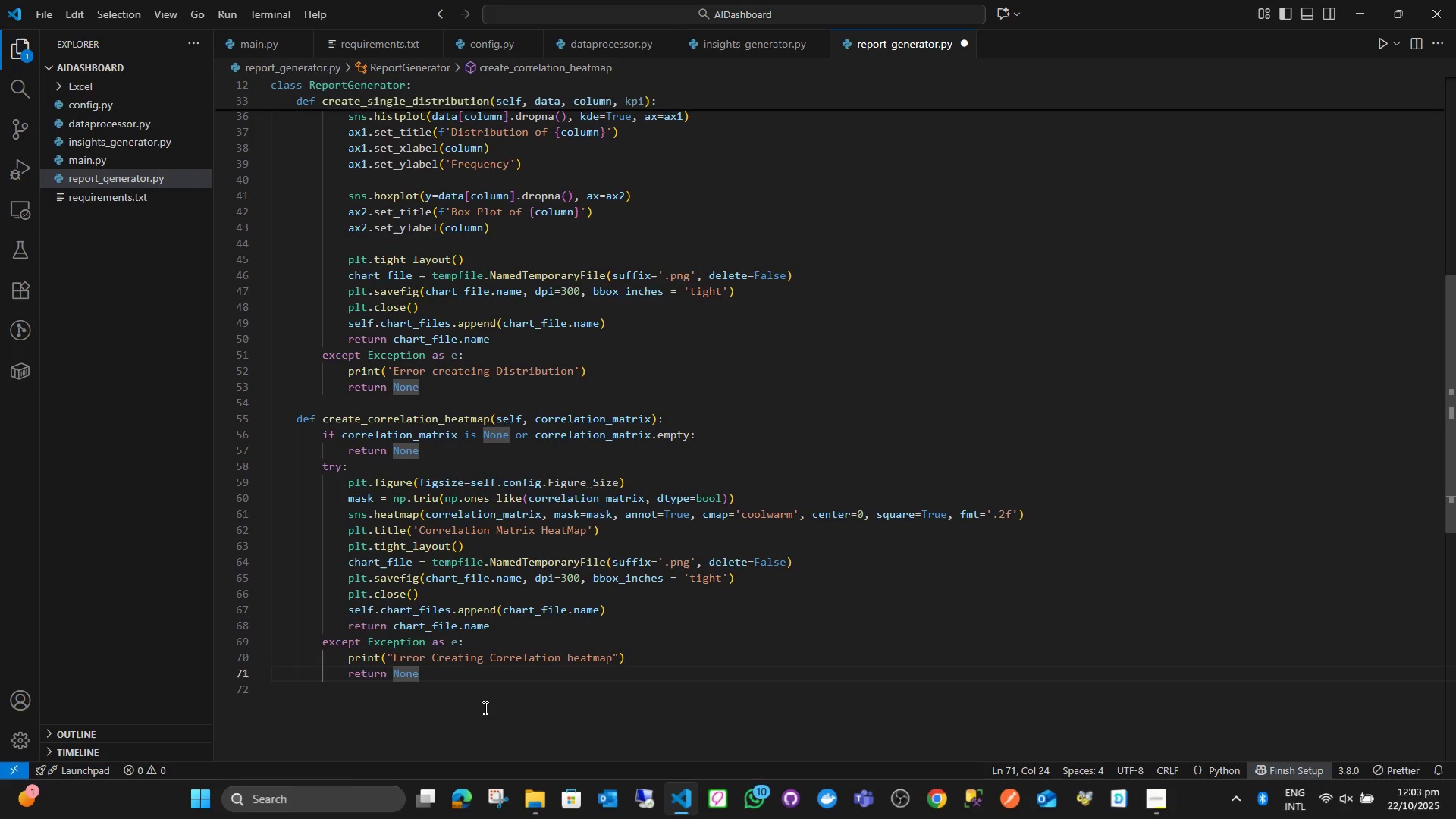 
key(Enter)
 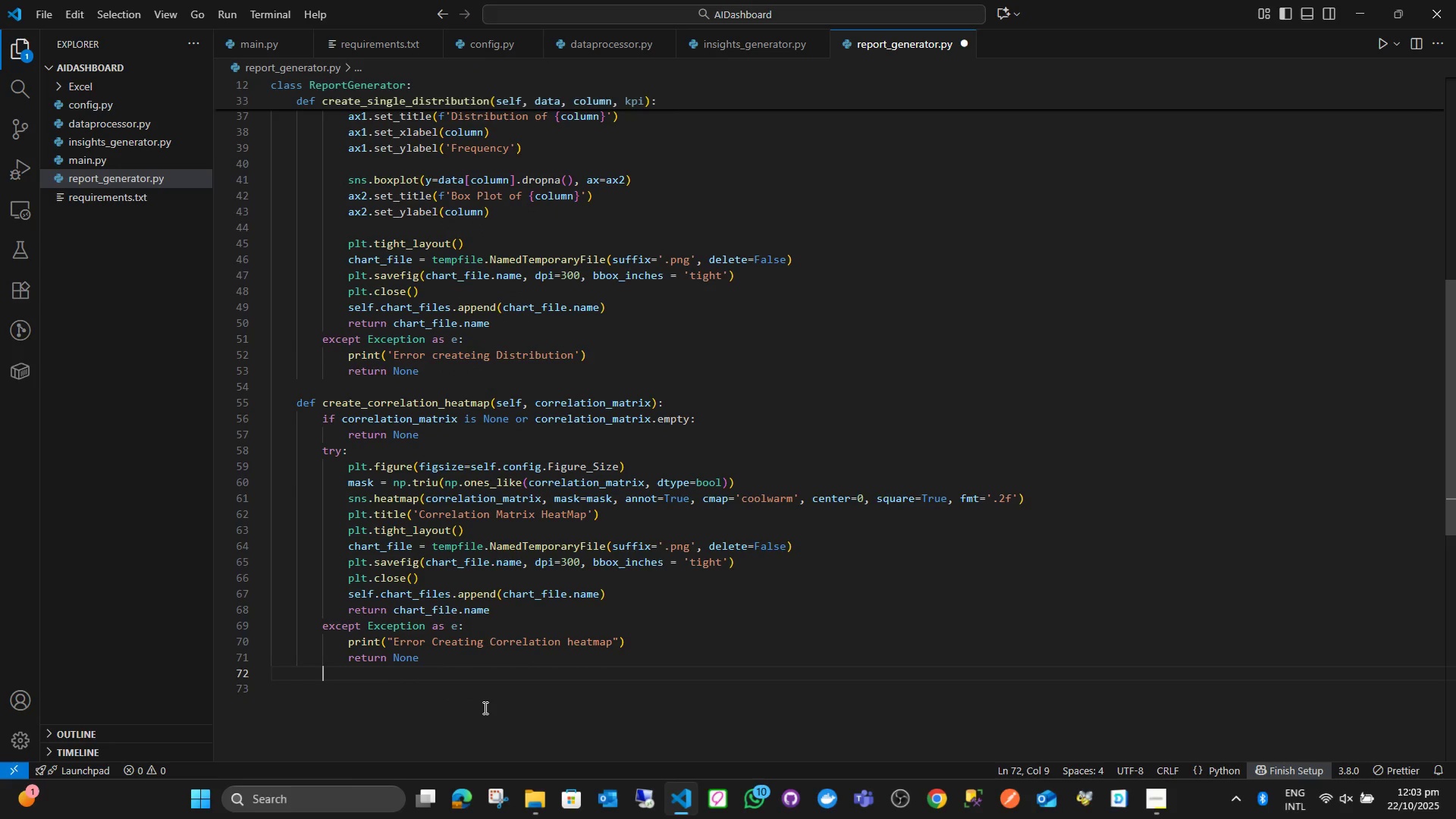 
key(Control+S)
 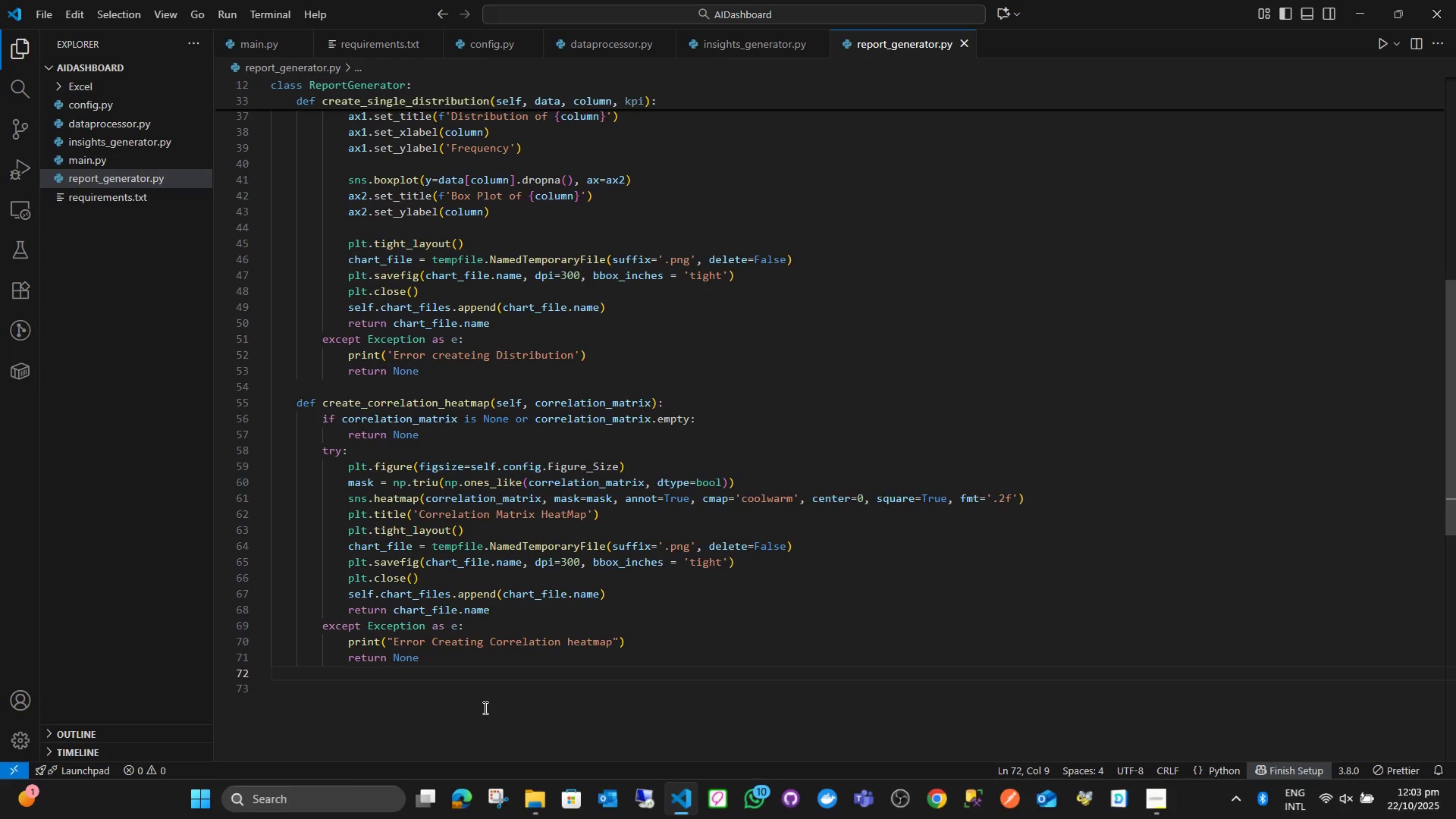 
key(Enter)
 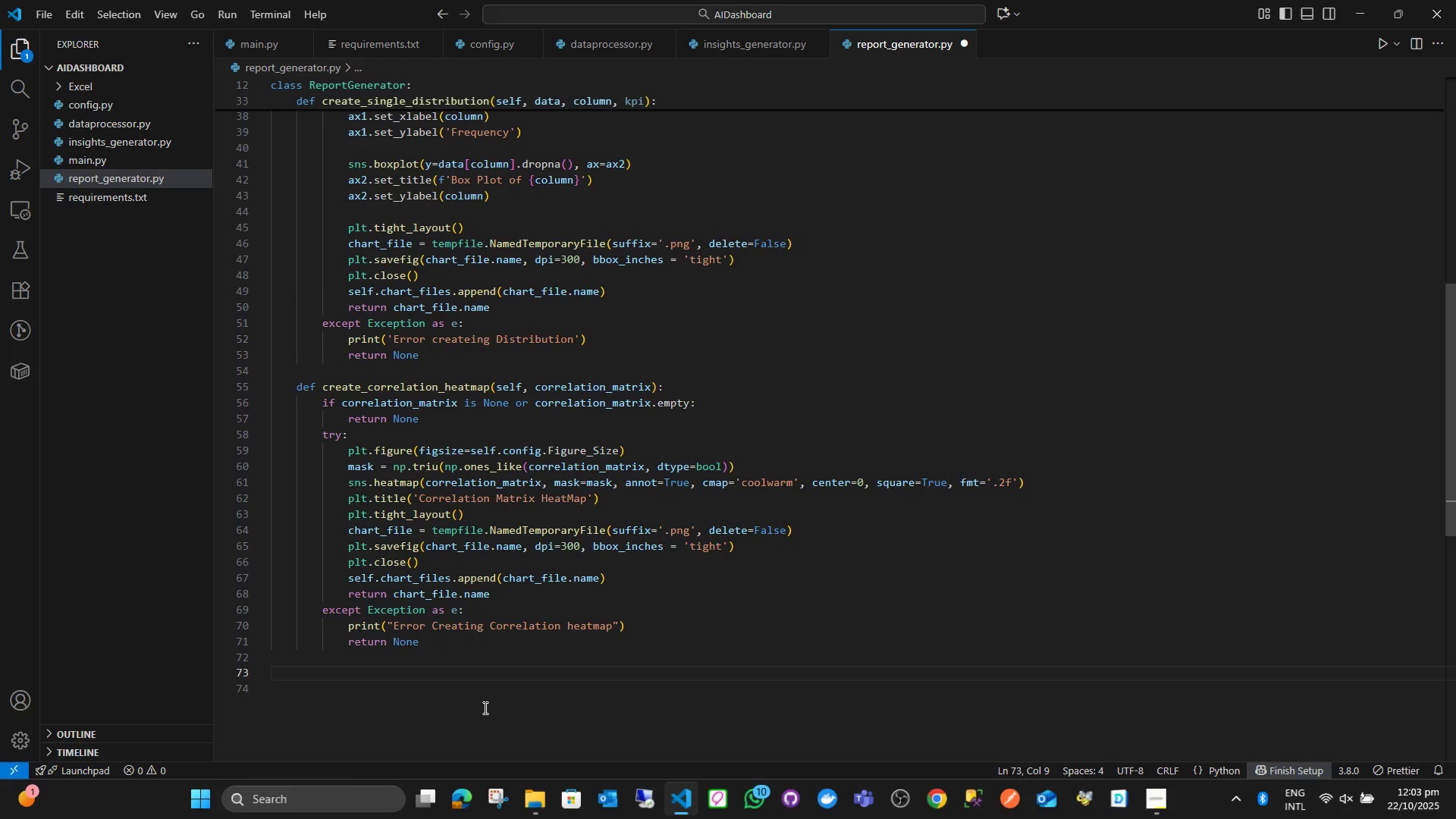 
key(Backspace)
type(def vrea)
key(Backspace)
key(Backspace)
key(Backspace)
key(Backspace)
type(create_out)
 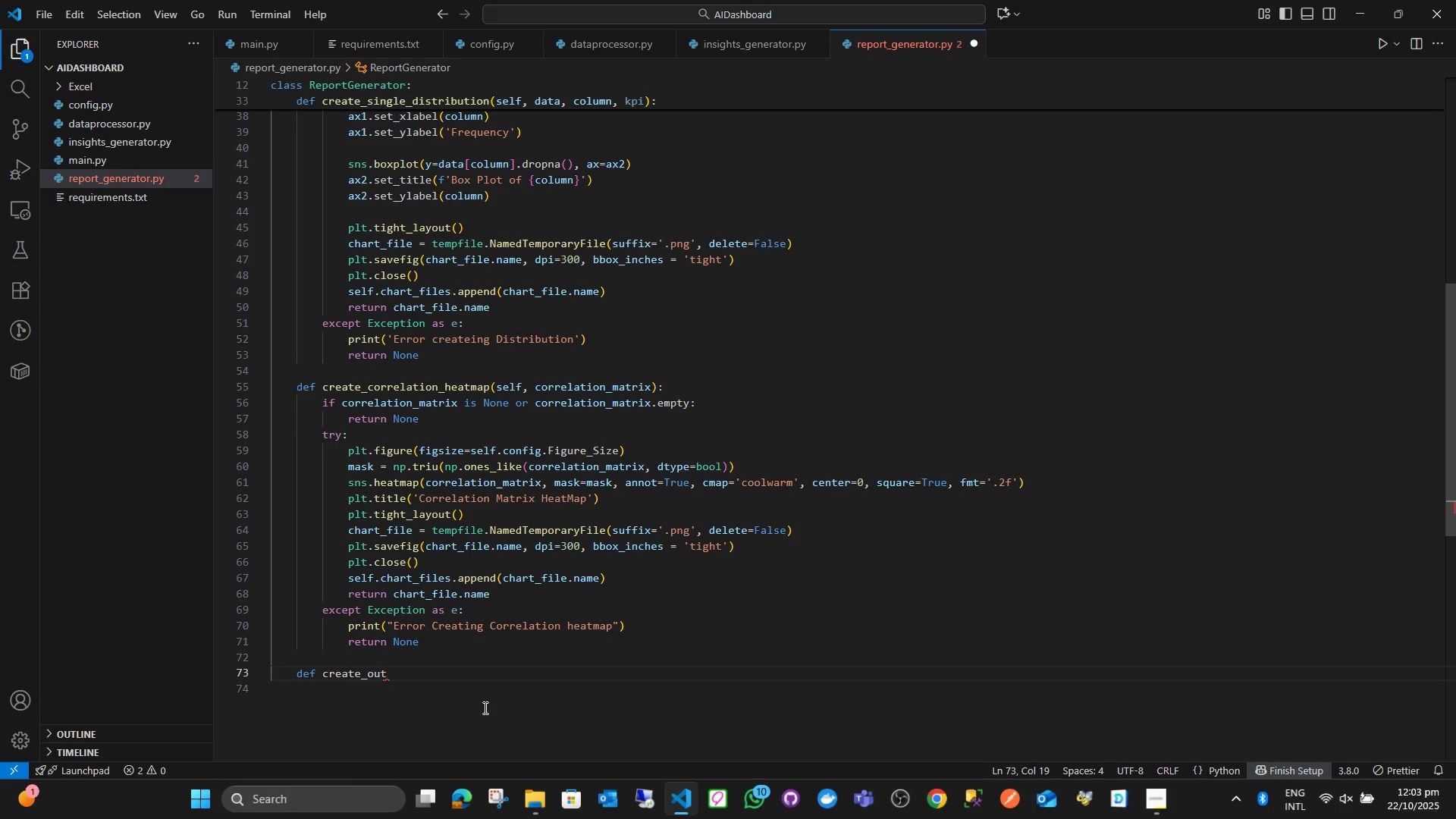 
wait(19.29)
 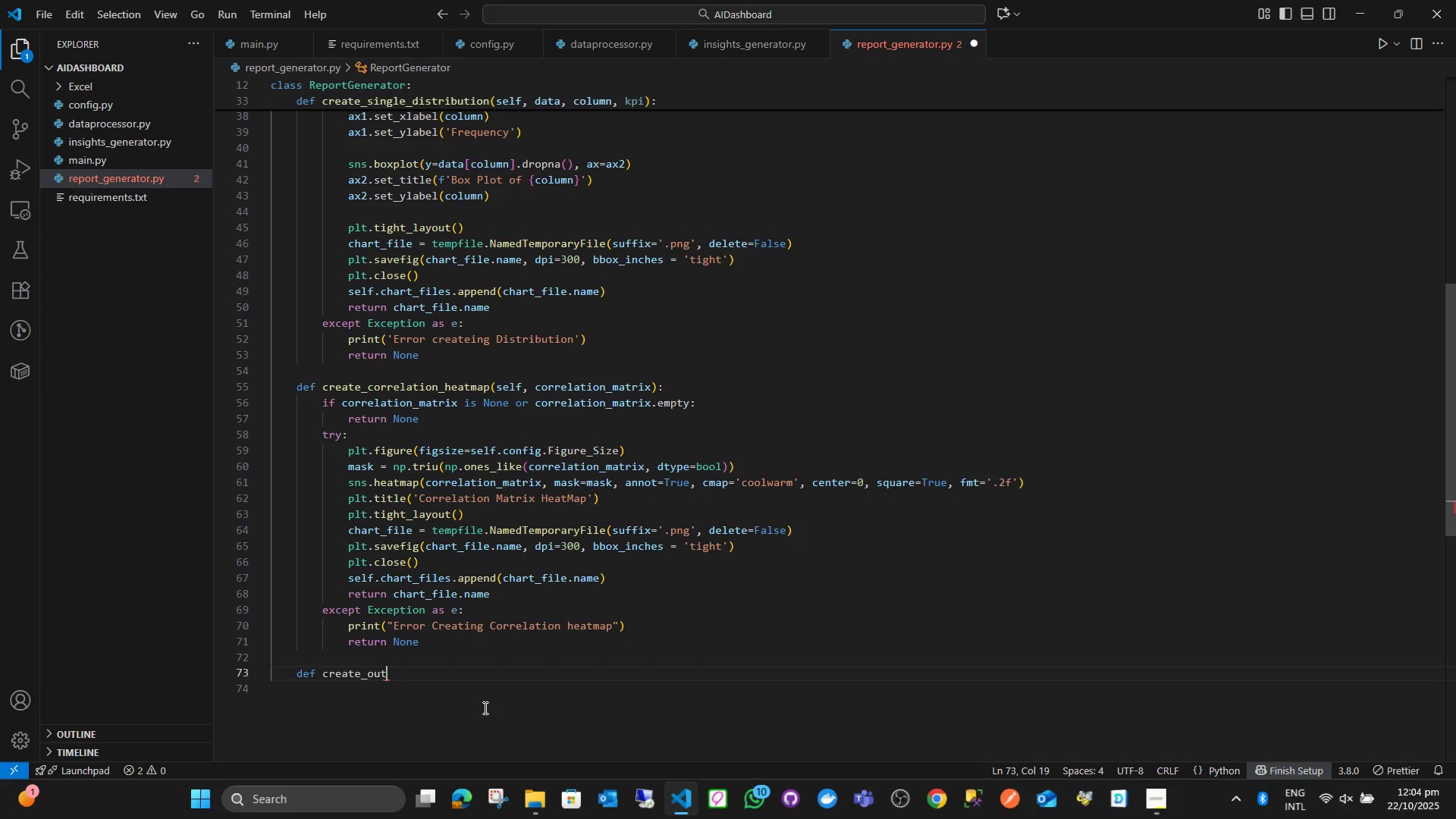 
type(liers_chart)
 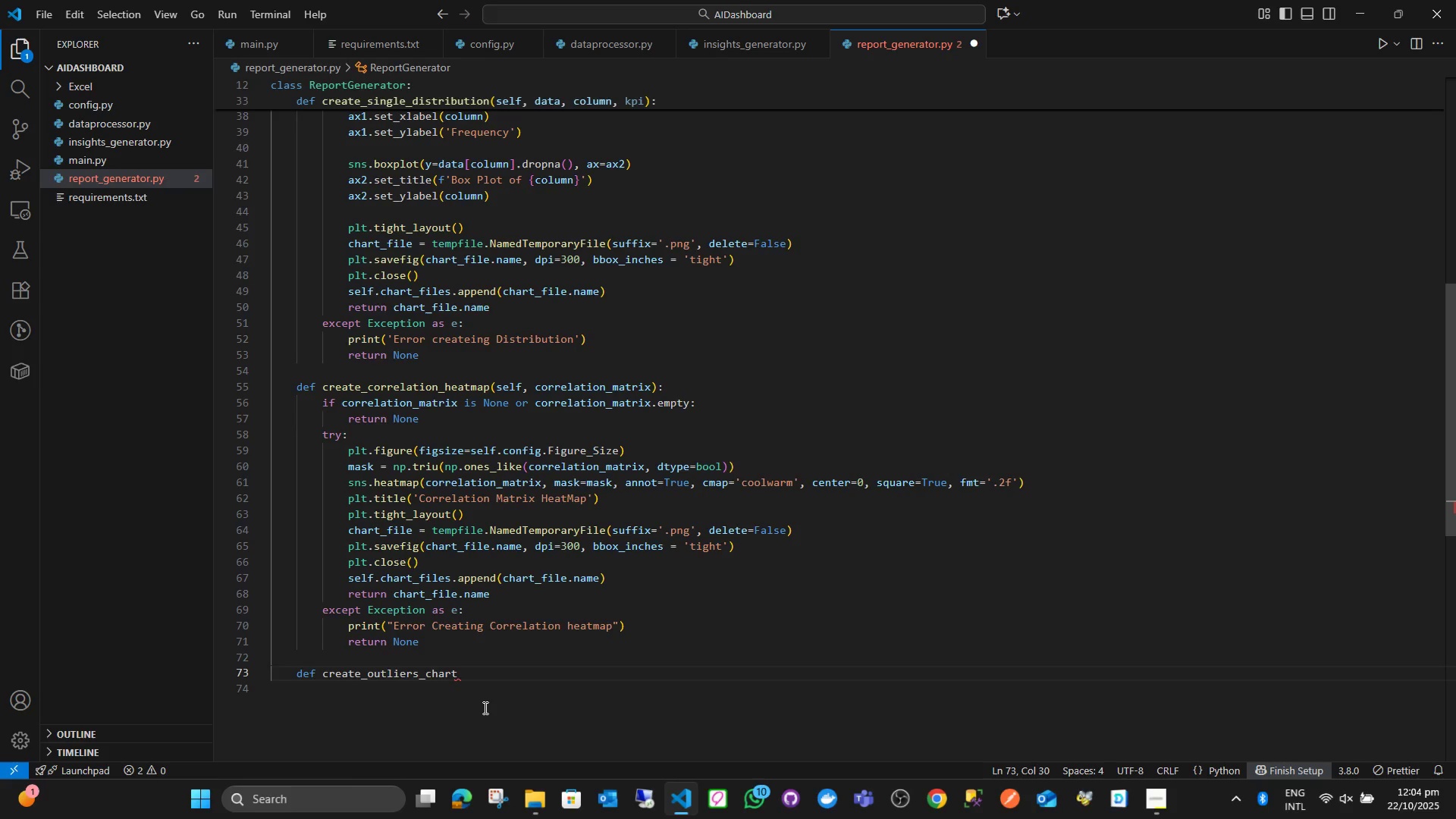 
type((seld,)
key(Backspace)
key(Backspace)
type(f, )
 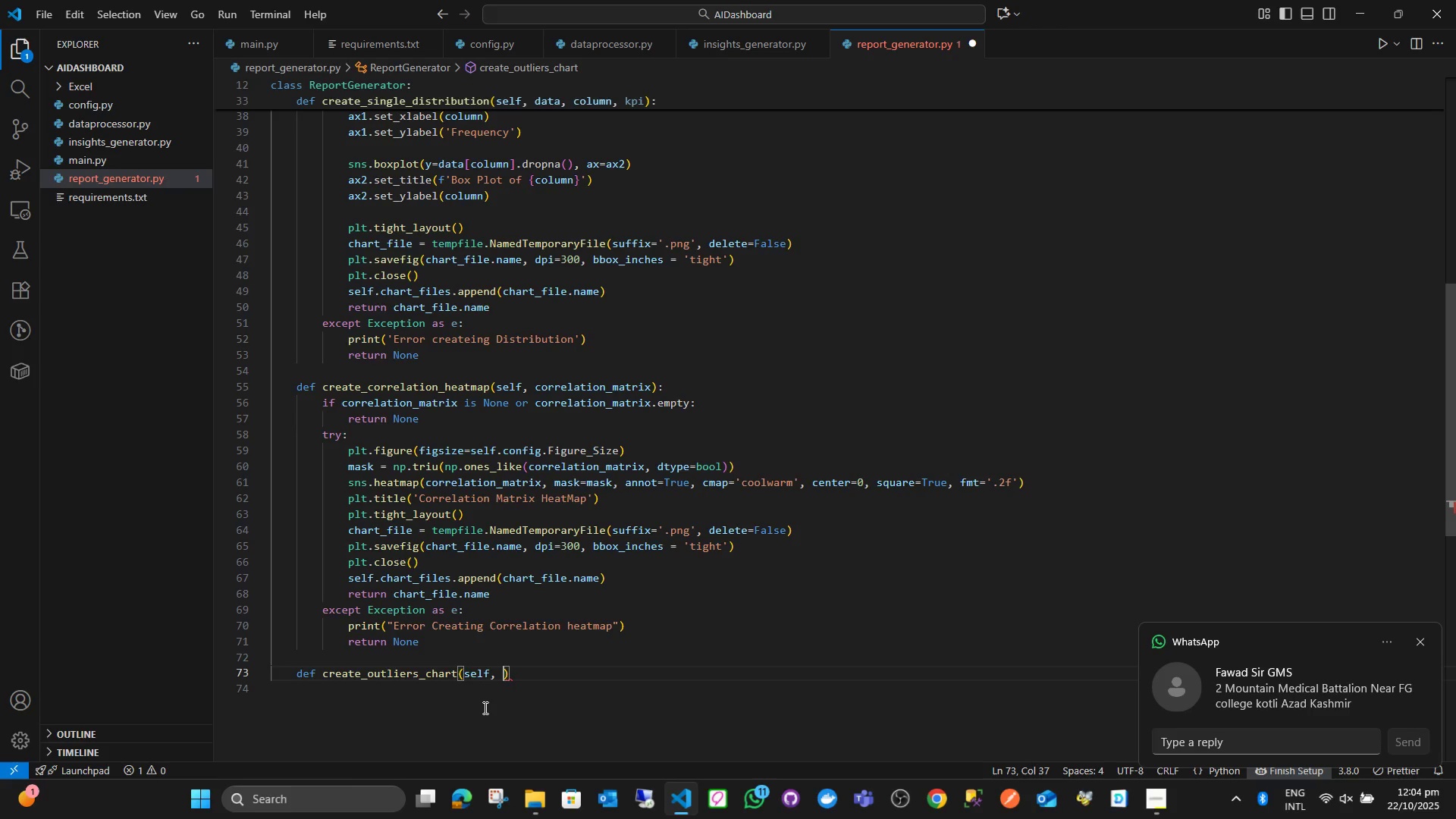 
wait(8.19)
 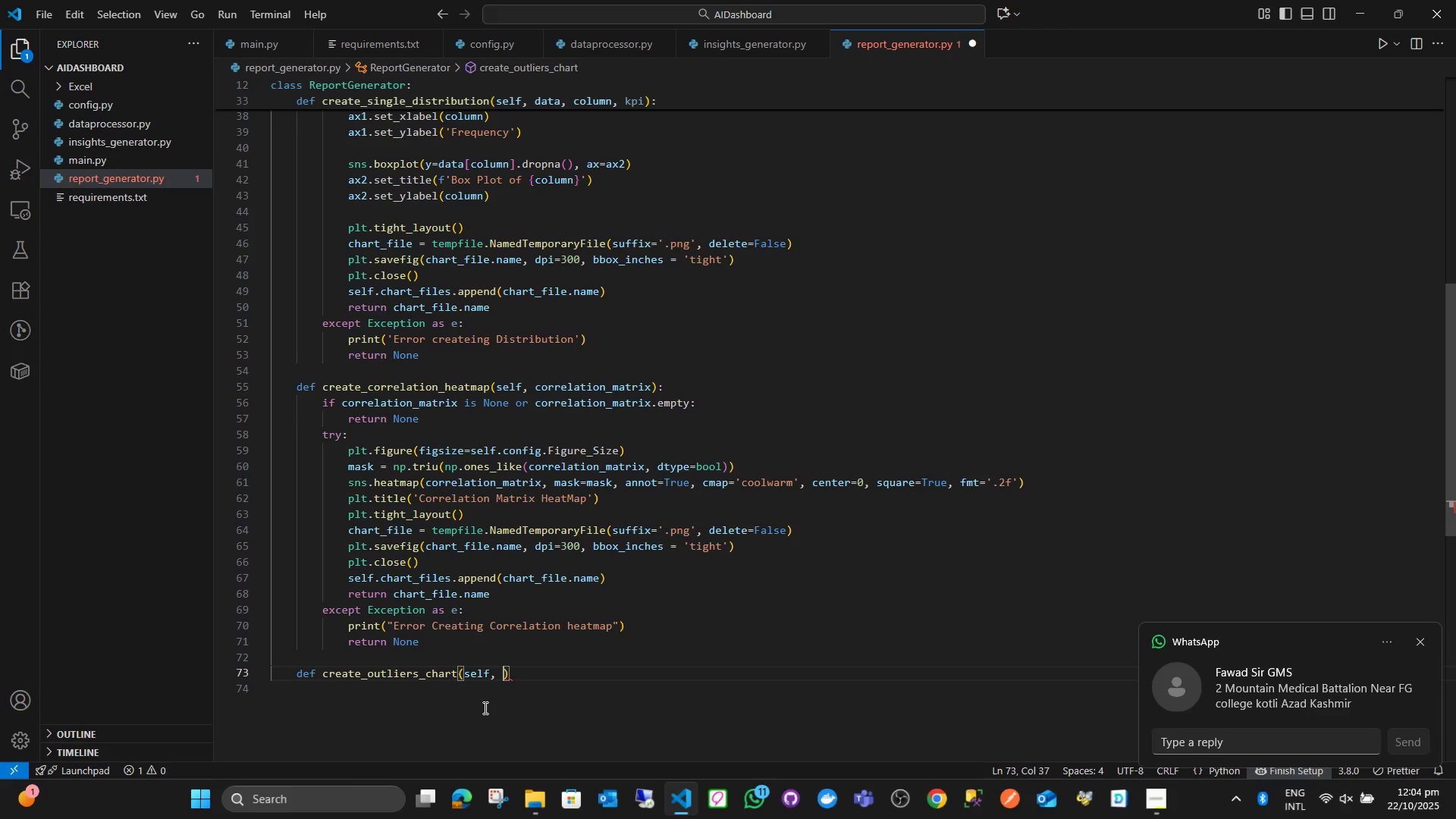 
left_click([1417, 644])
 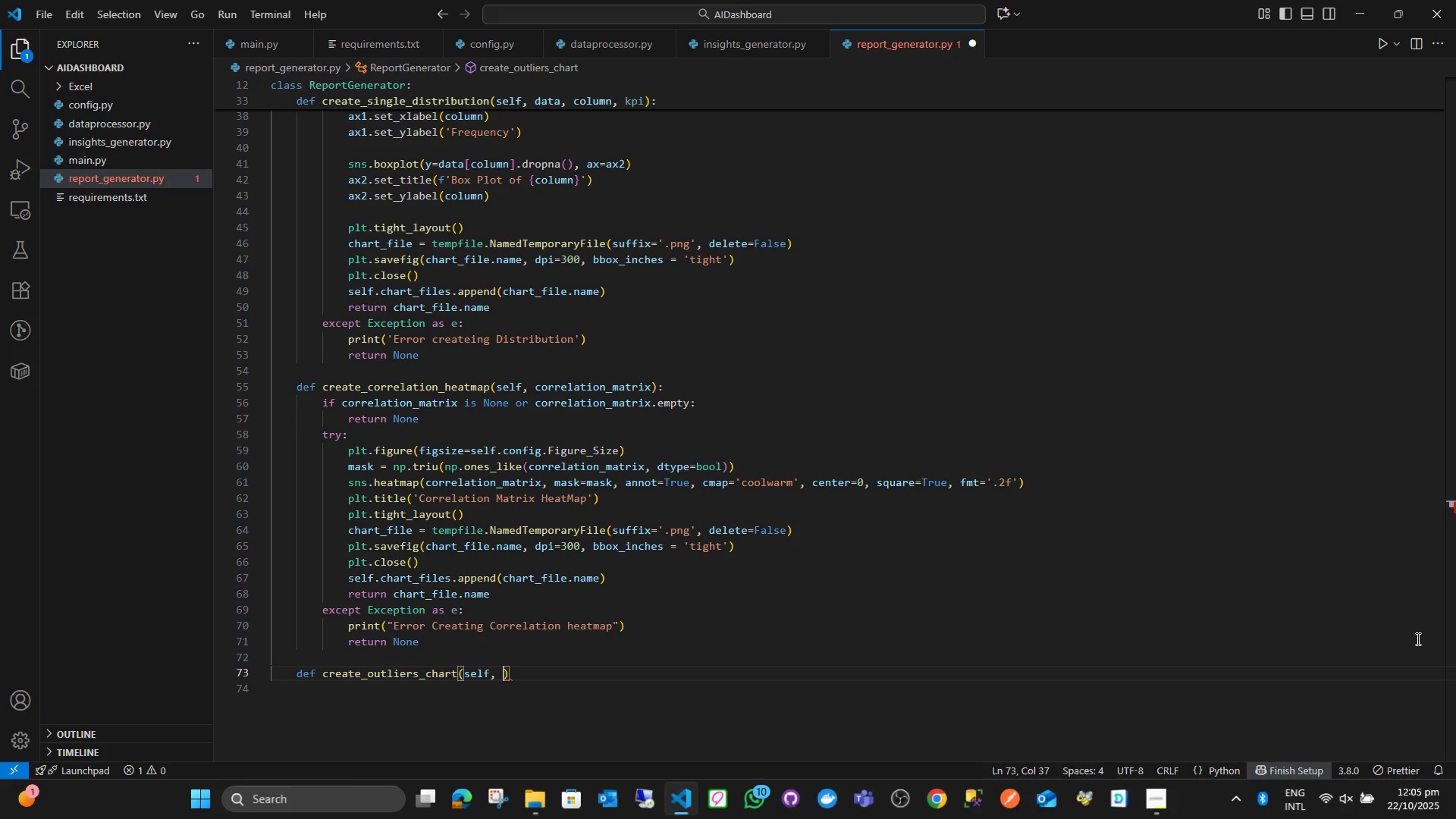 
wait(46.75)
 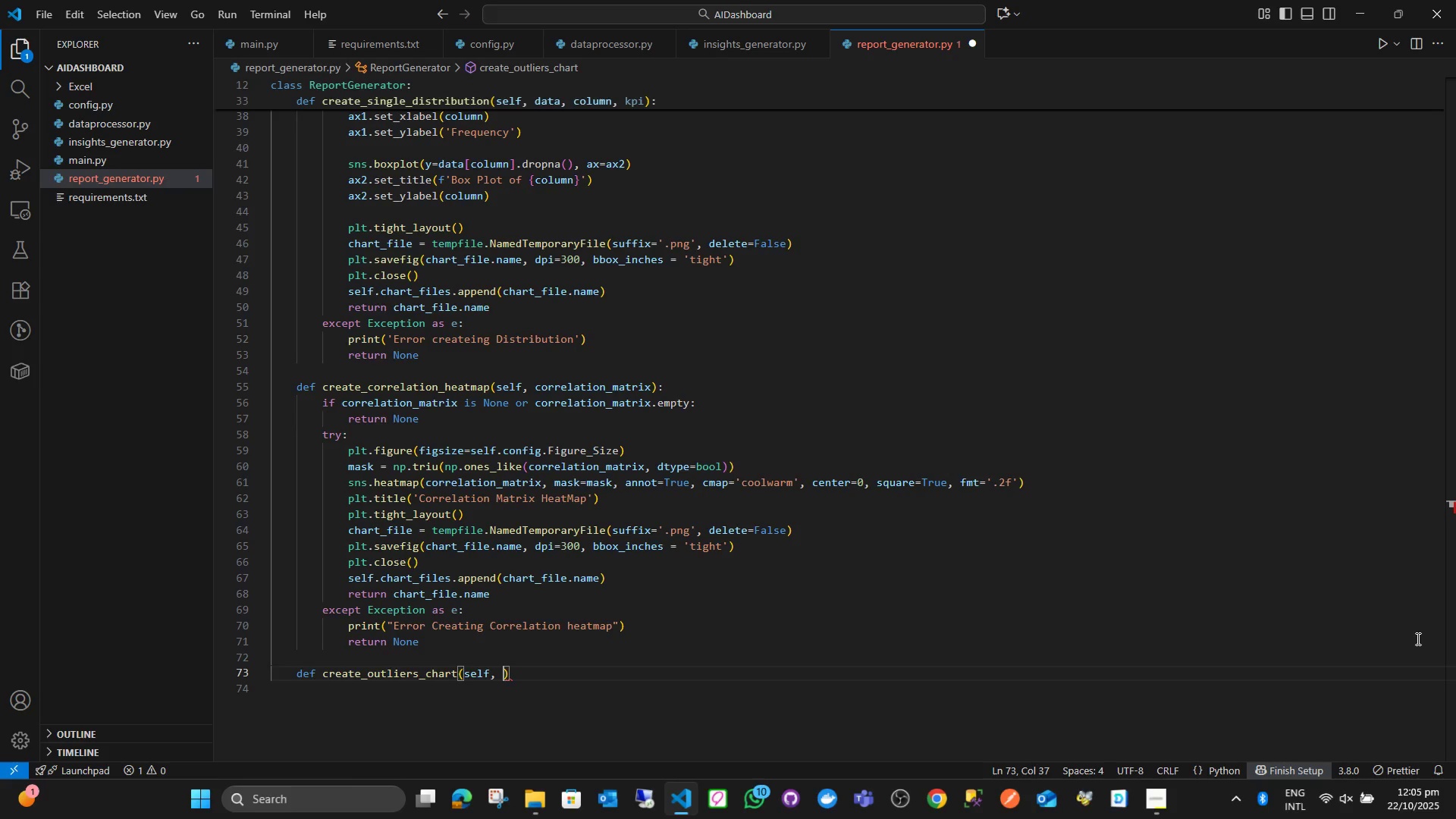 
type(outliers_report)
 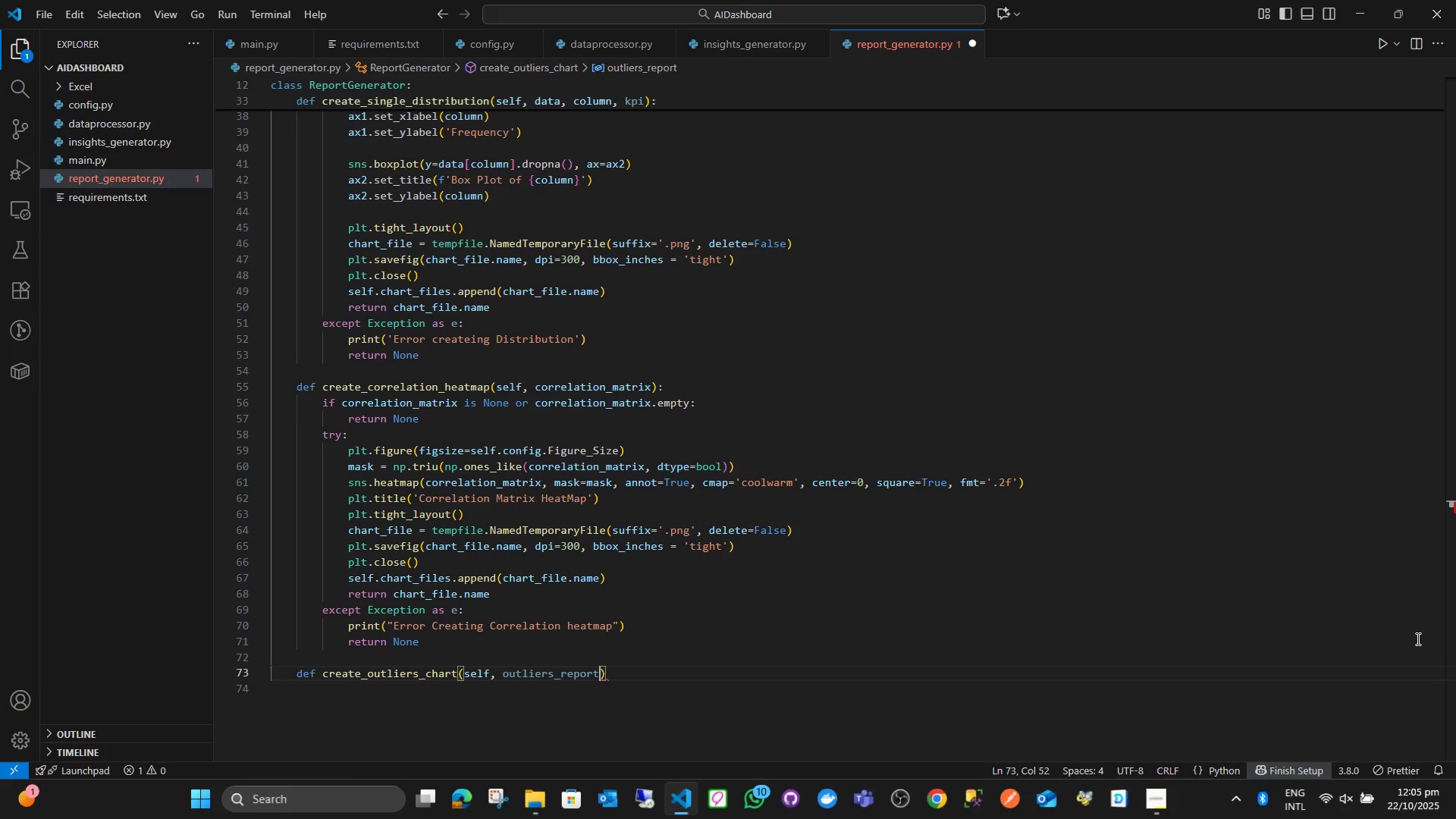 
key(ArrowRight)
 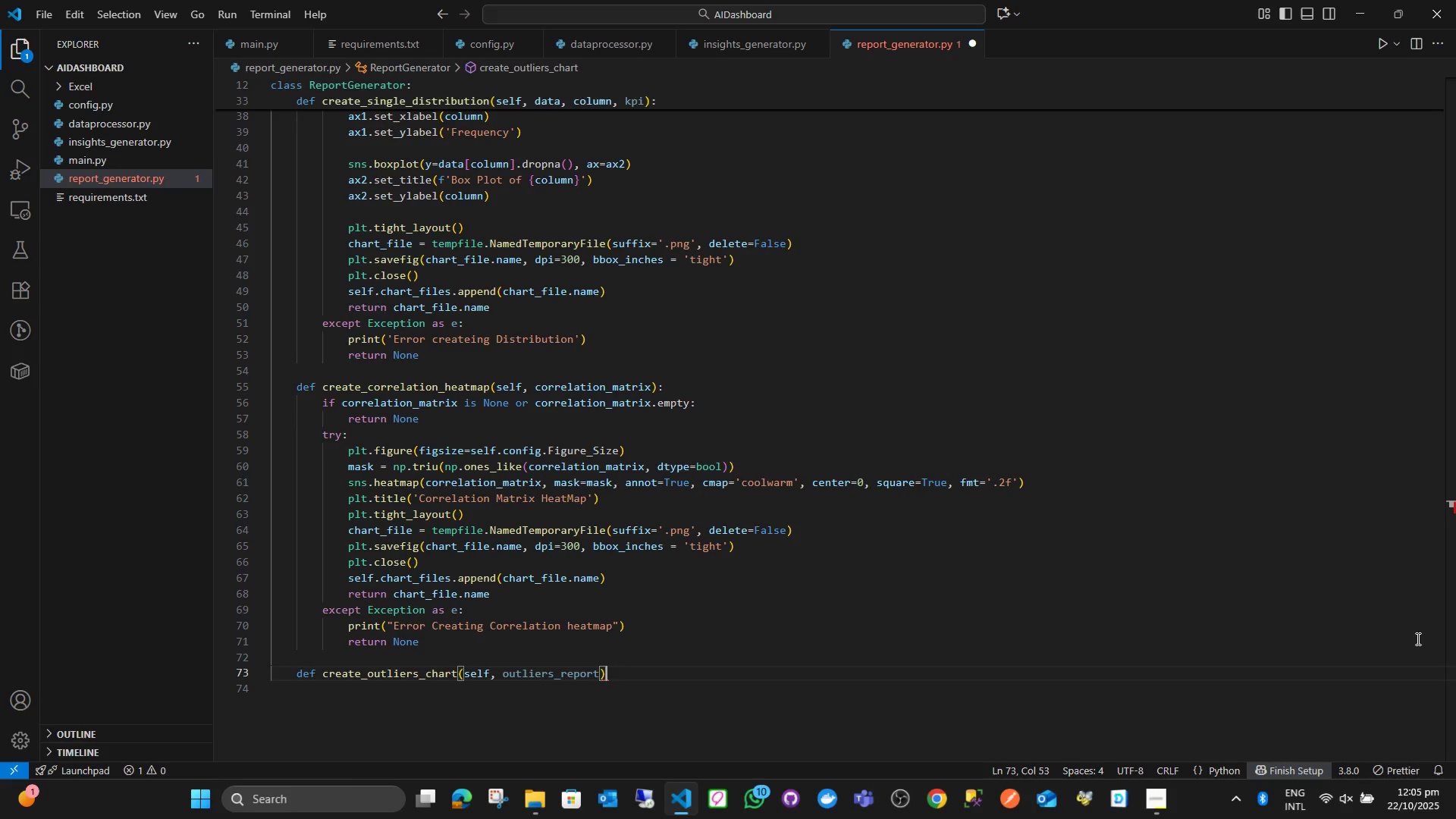 
key(Shift+ShiftLeft)
 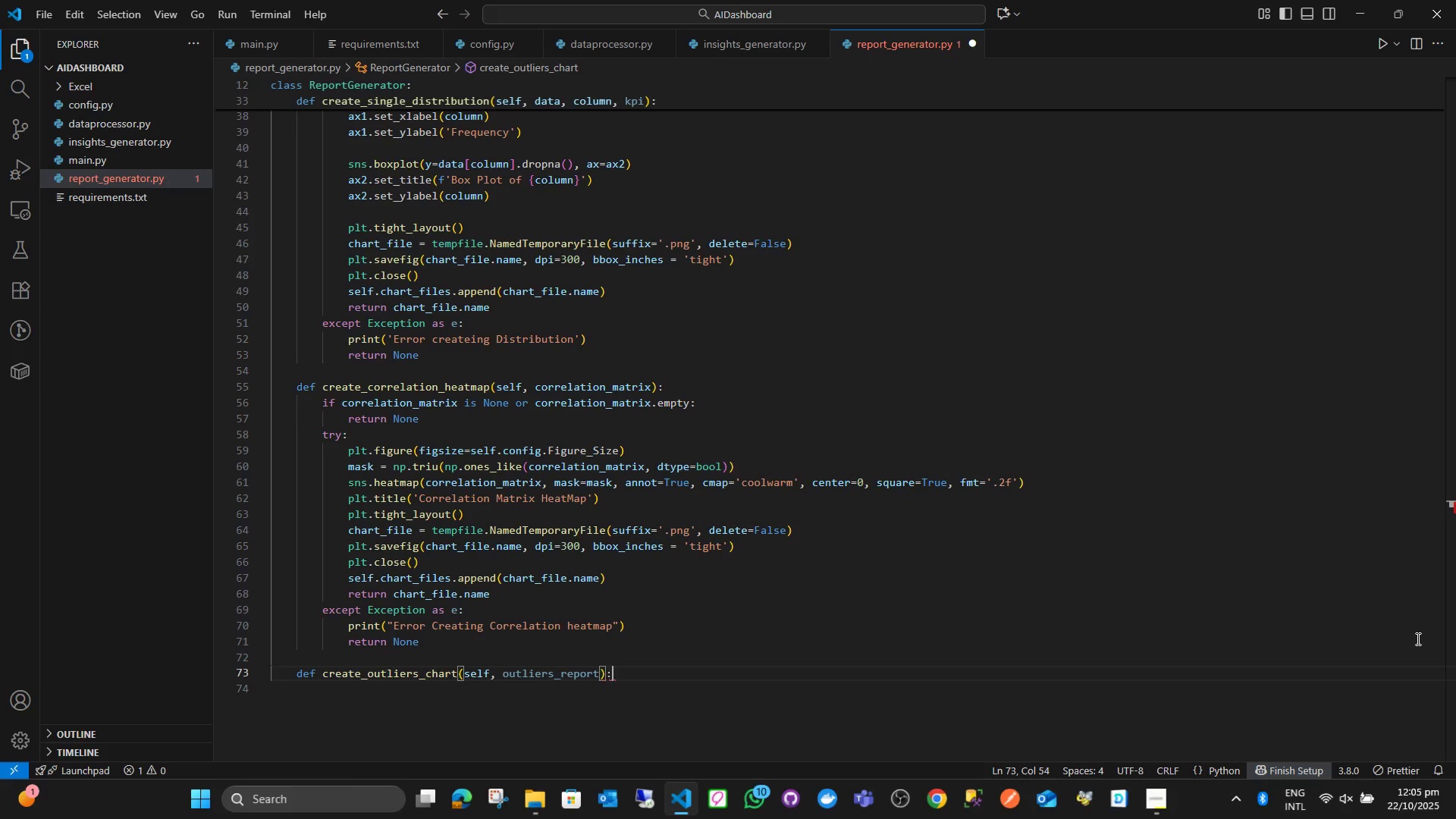 
key(Shift+Semicolon)
 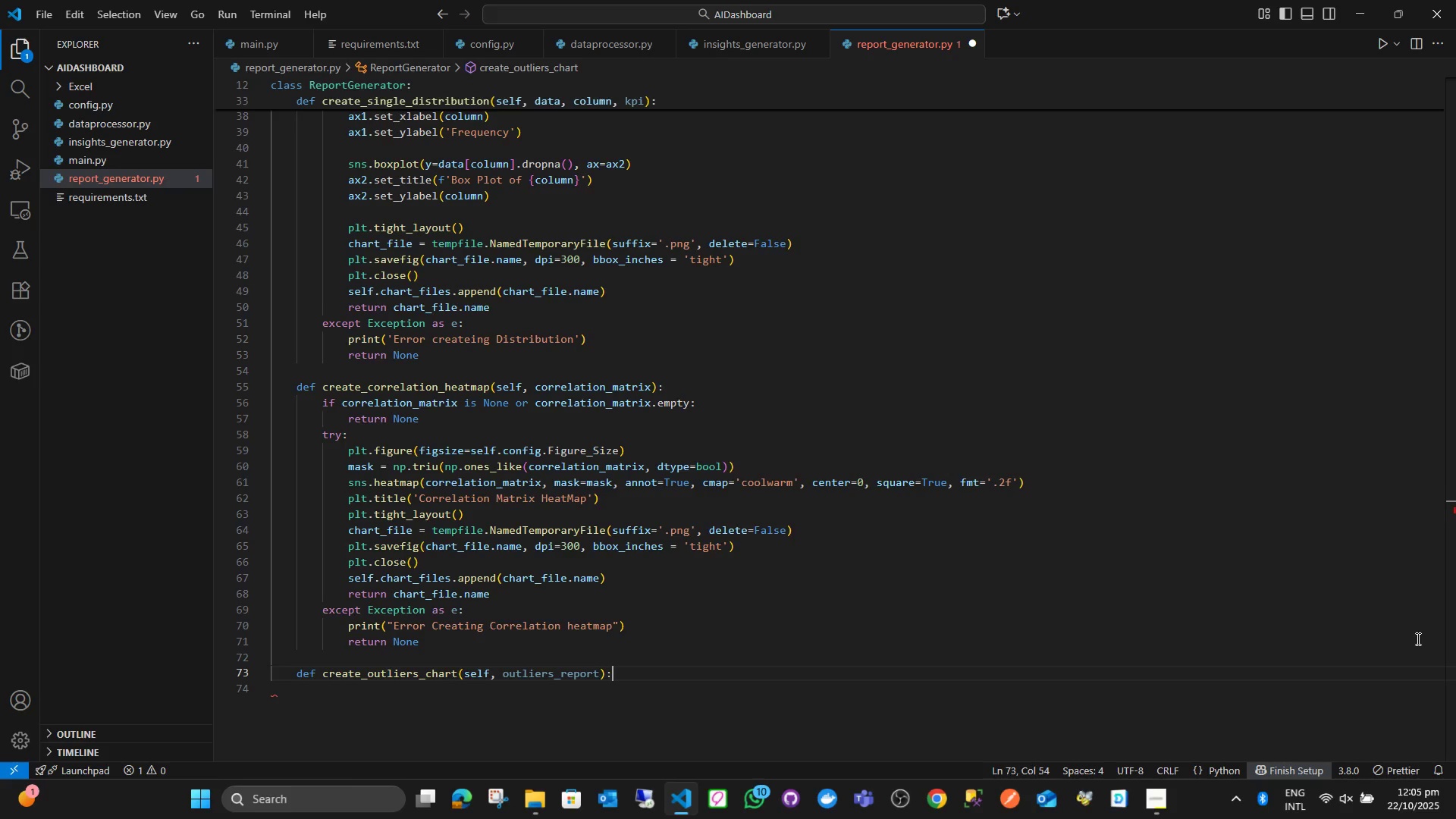 
key(Enter)
 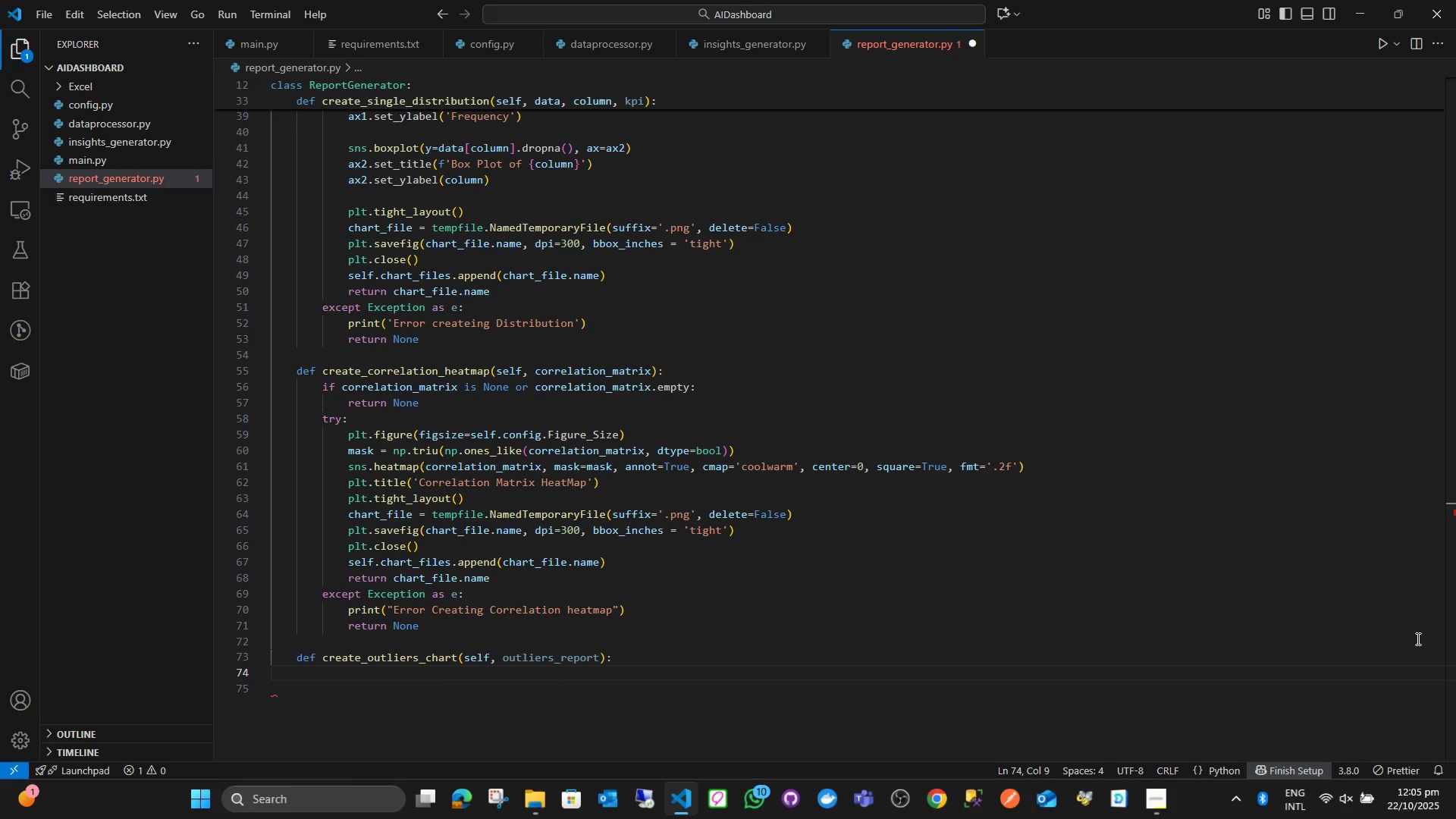 
wait(8.78)
 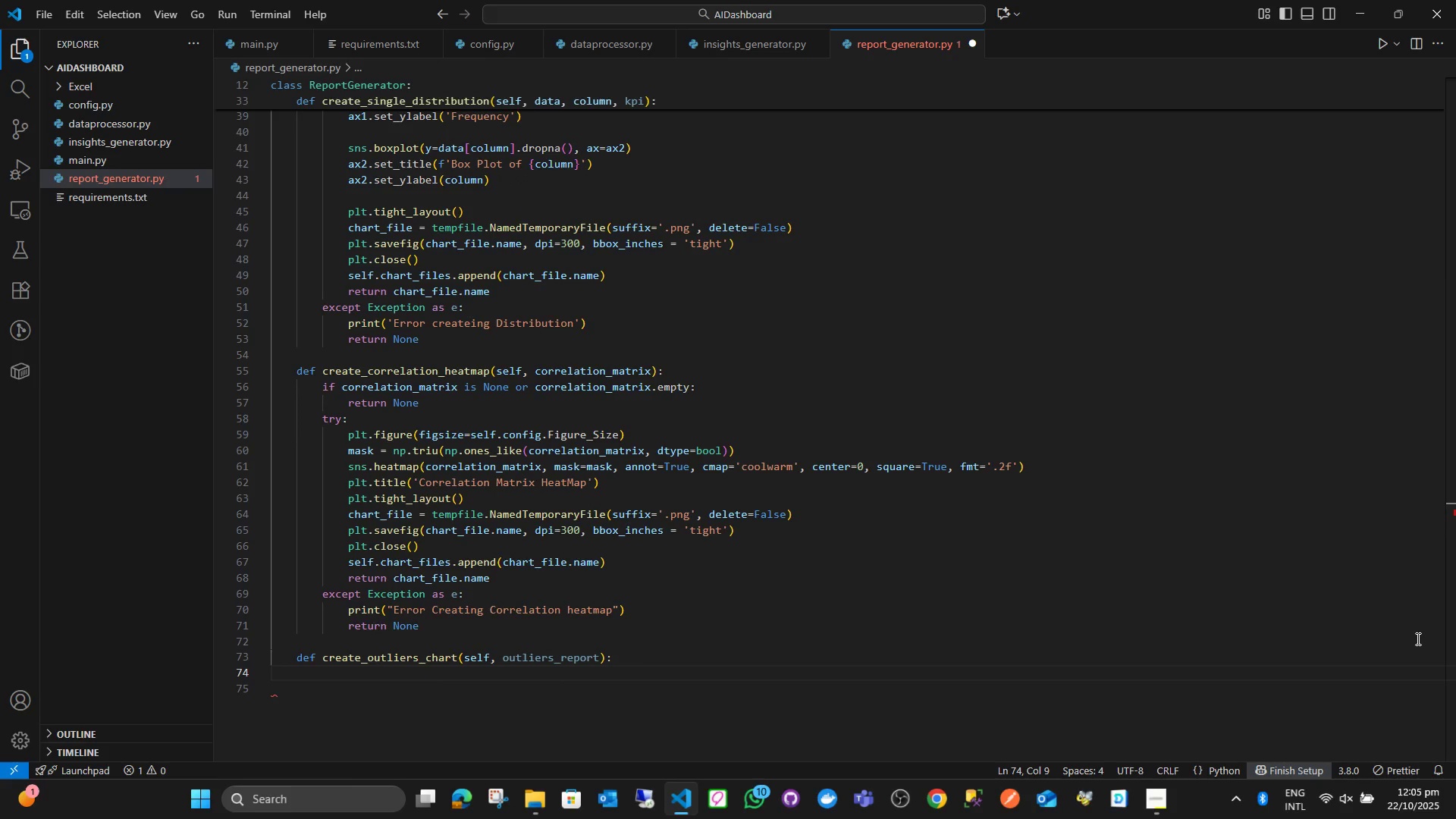 
type(if not )
 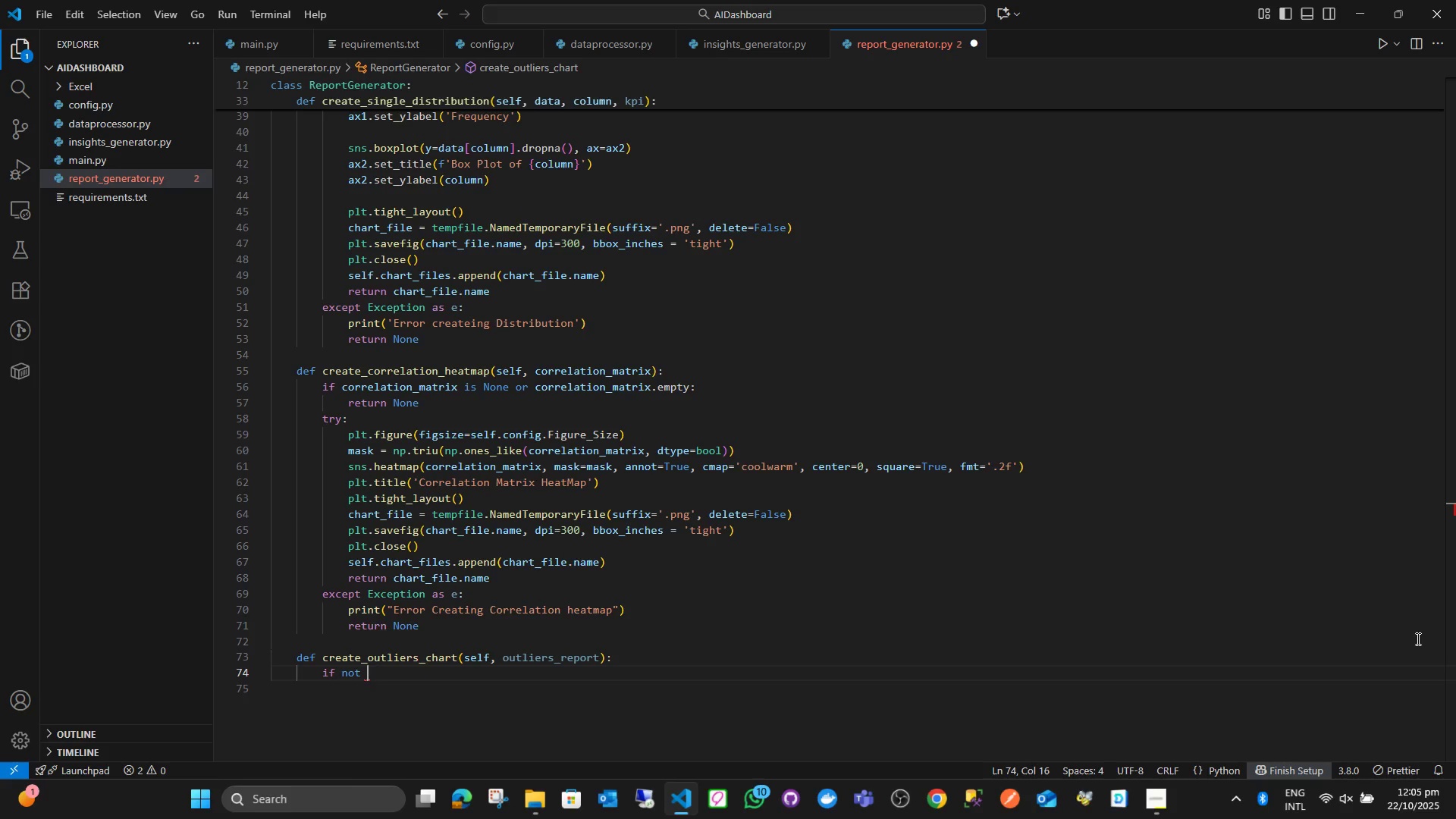 
wait(13.17)
 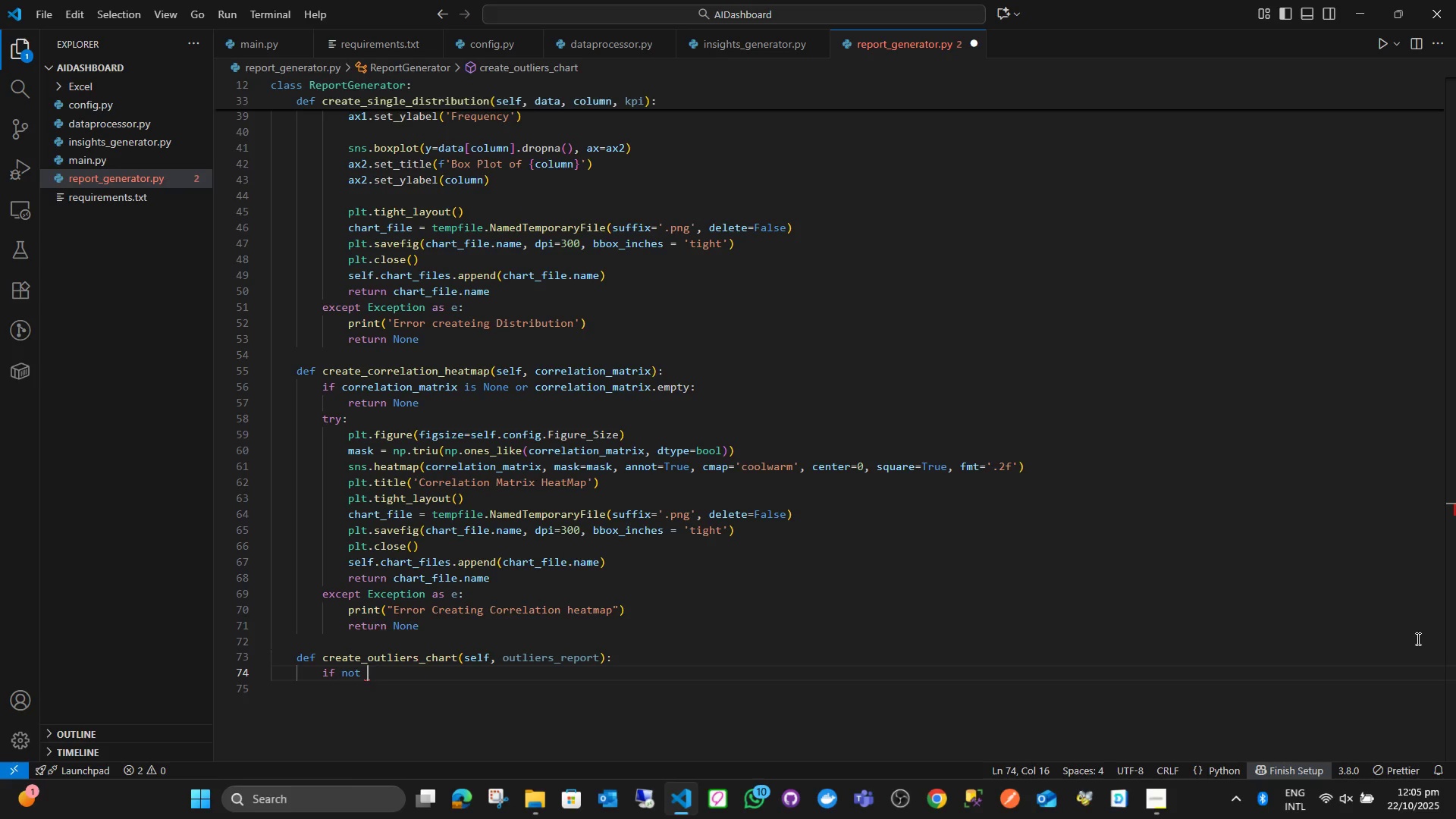 
type(outl)
 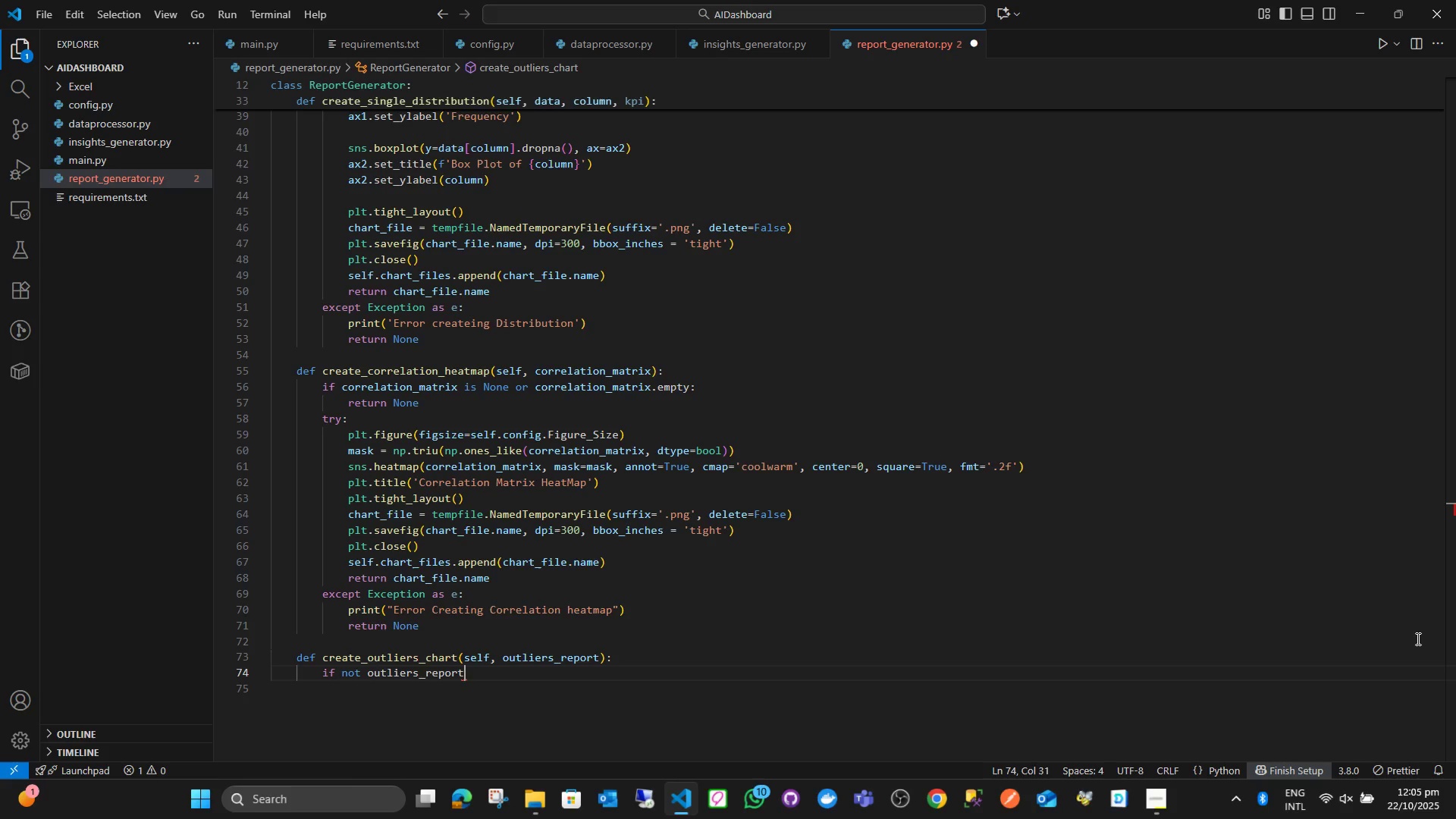 
key(Enter)
 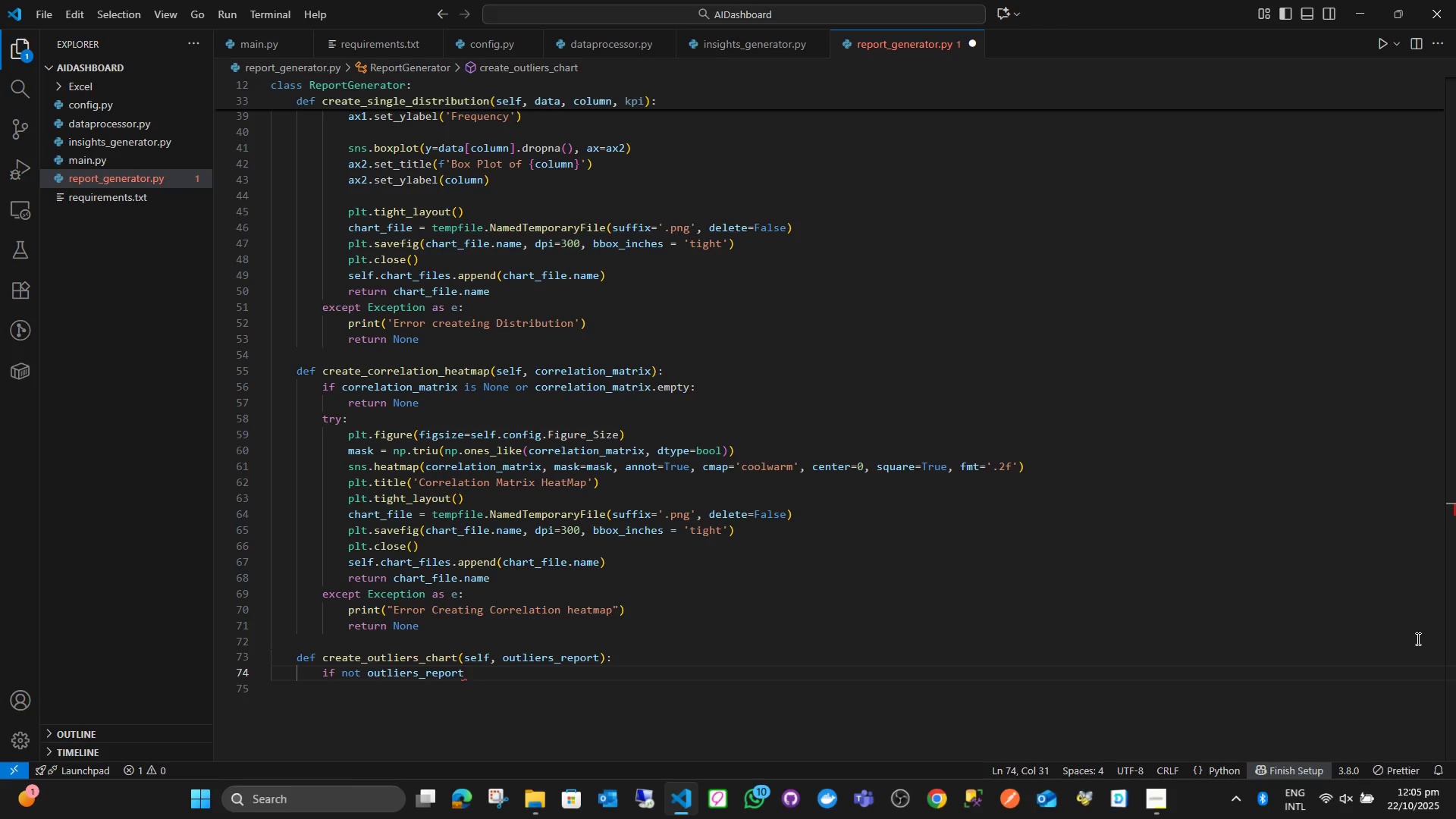 
key(Enter)
 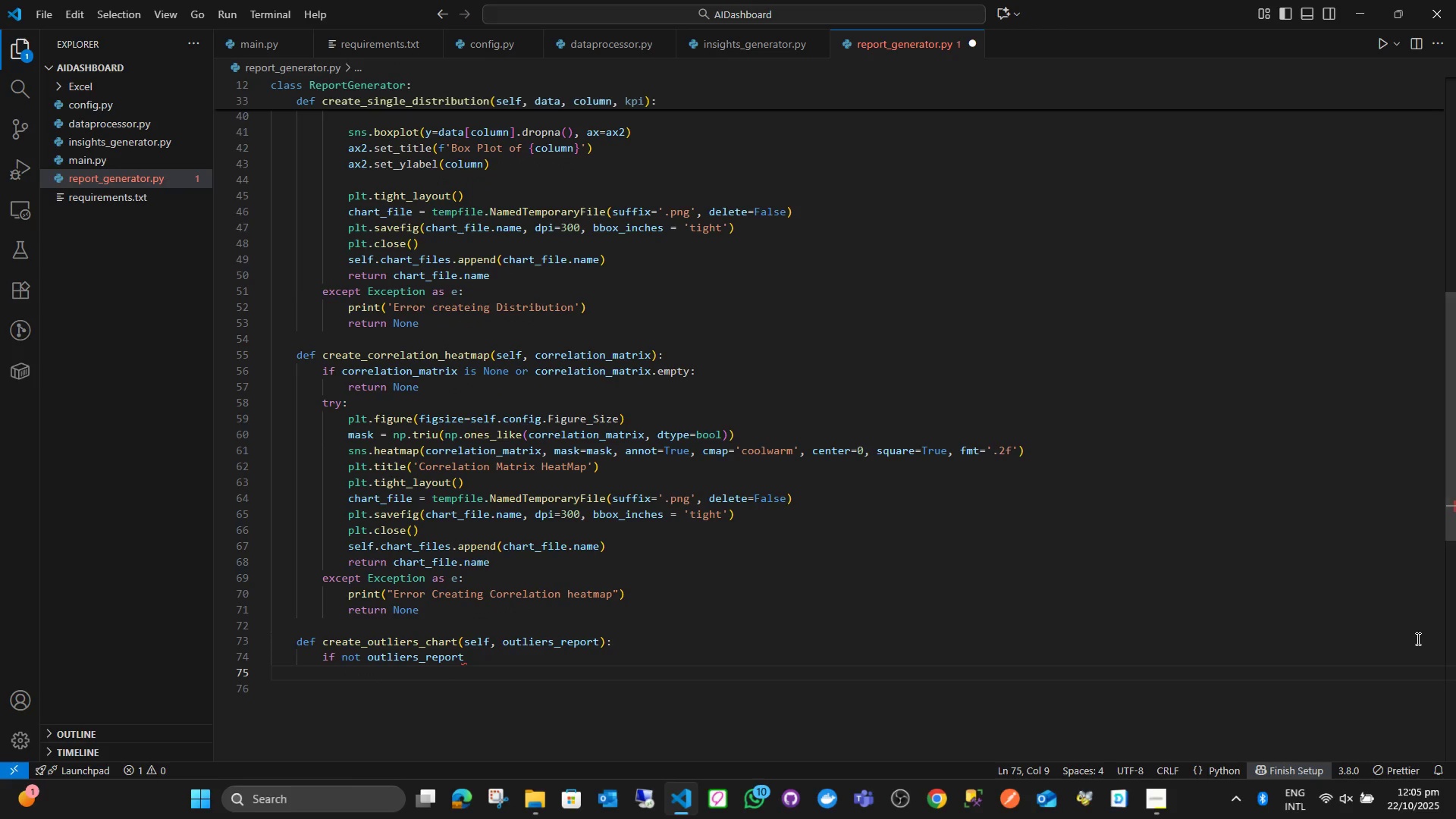 
key(Backspace)
 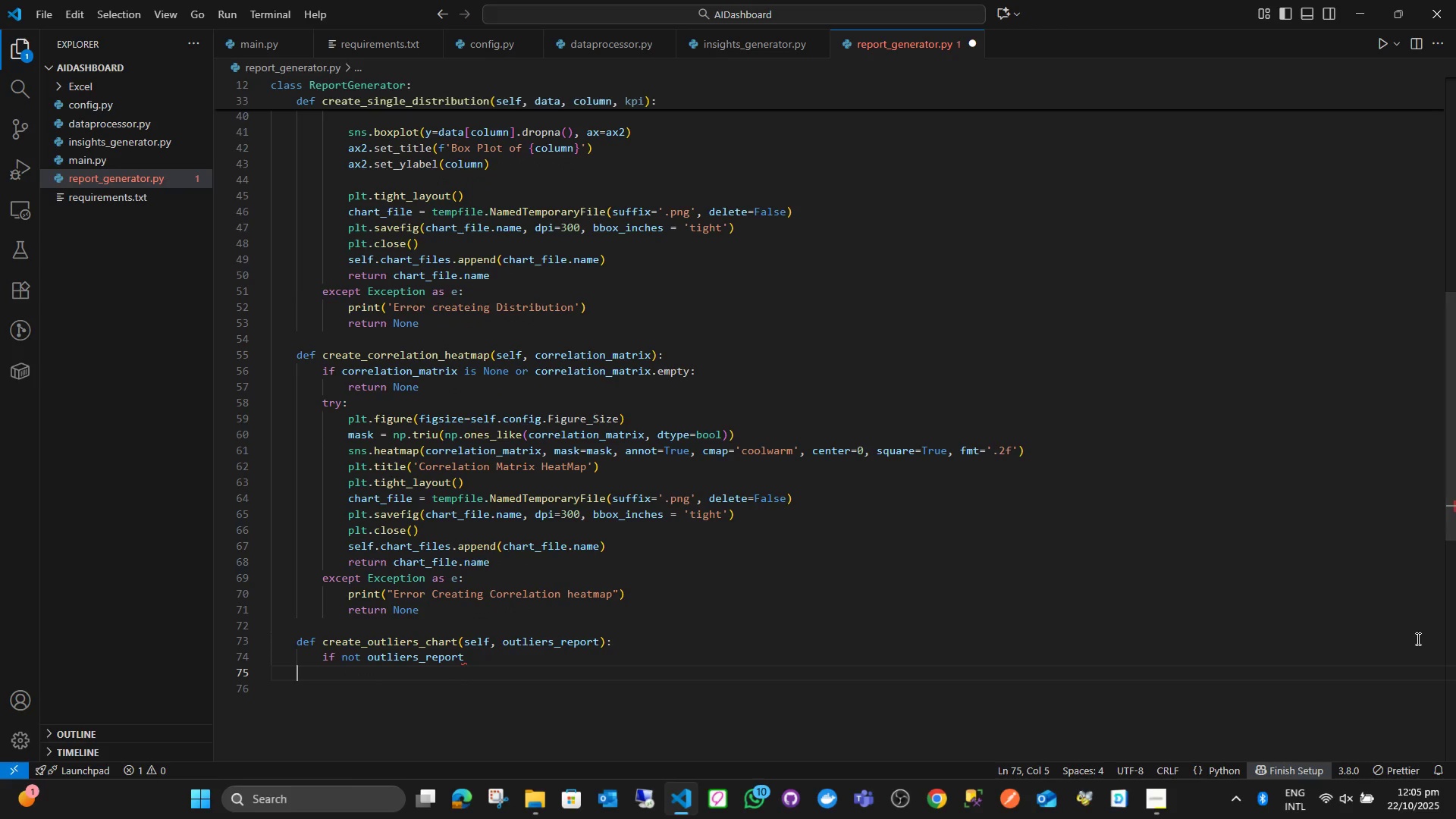 
key(Backspace)
 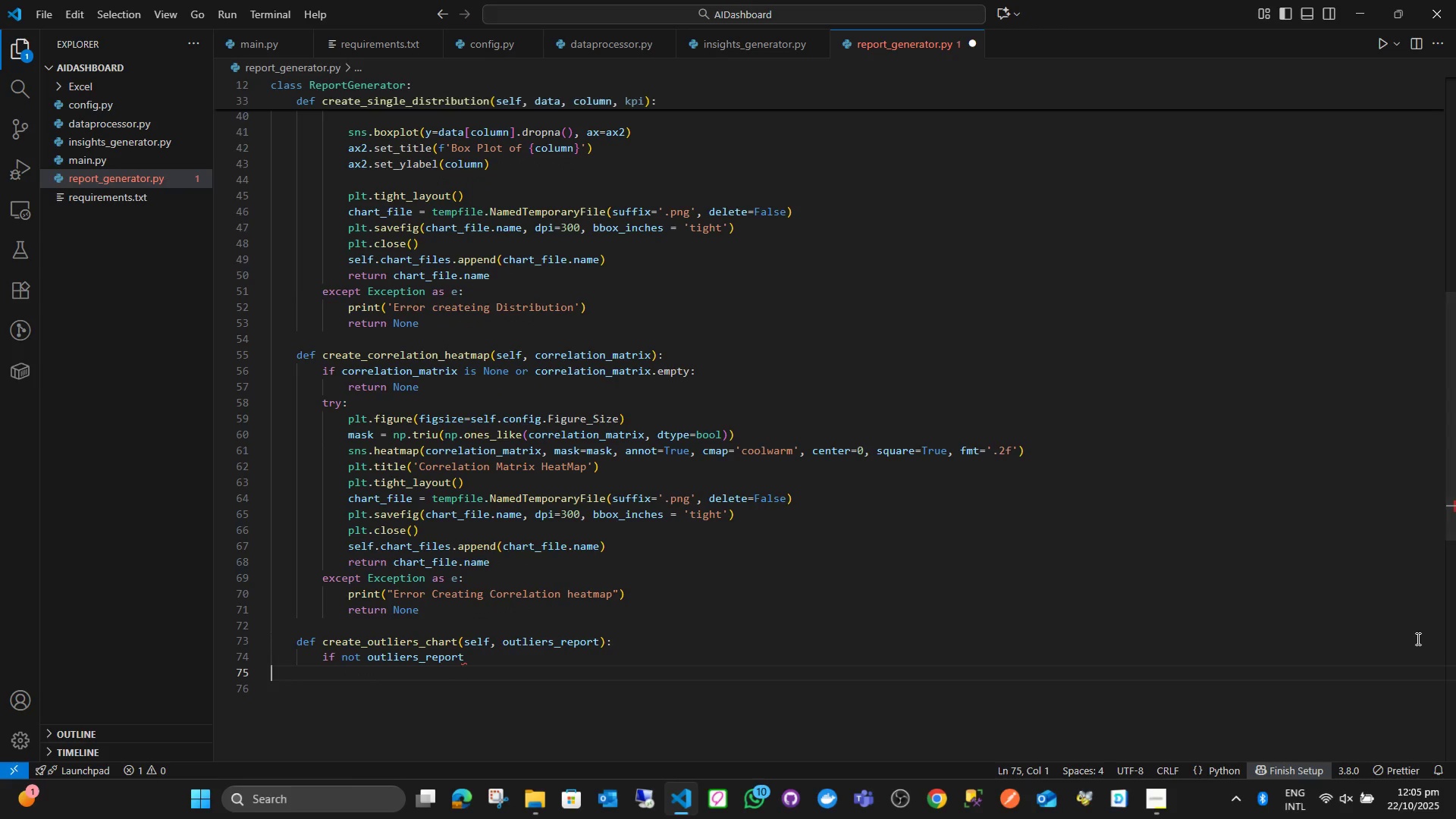 
key(Backspace)
 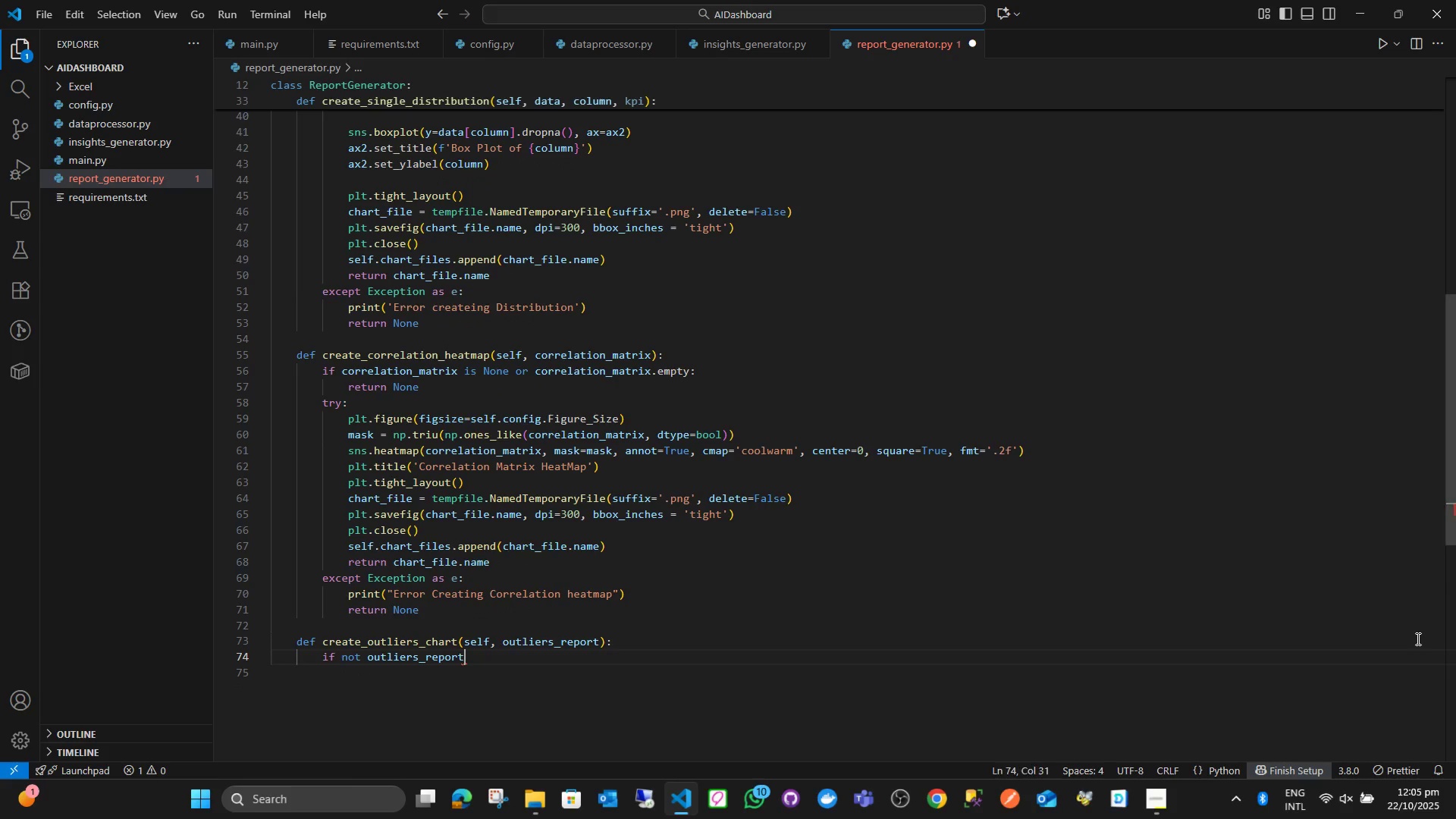 
key(Backspace)
 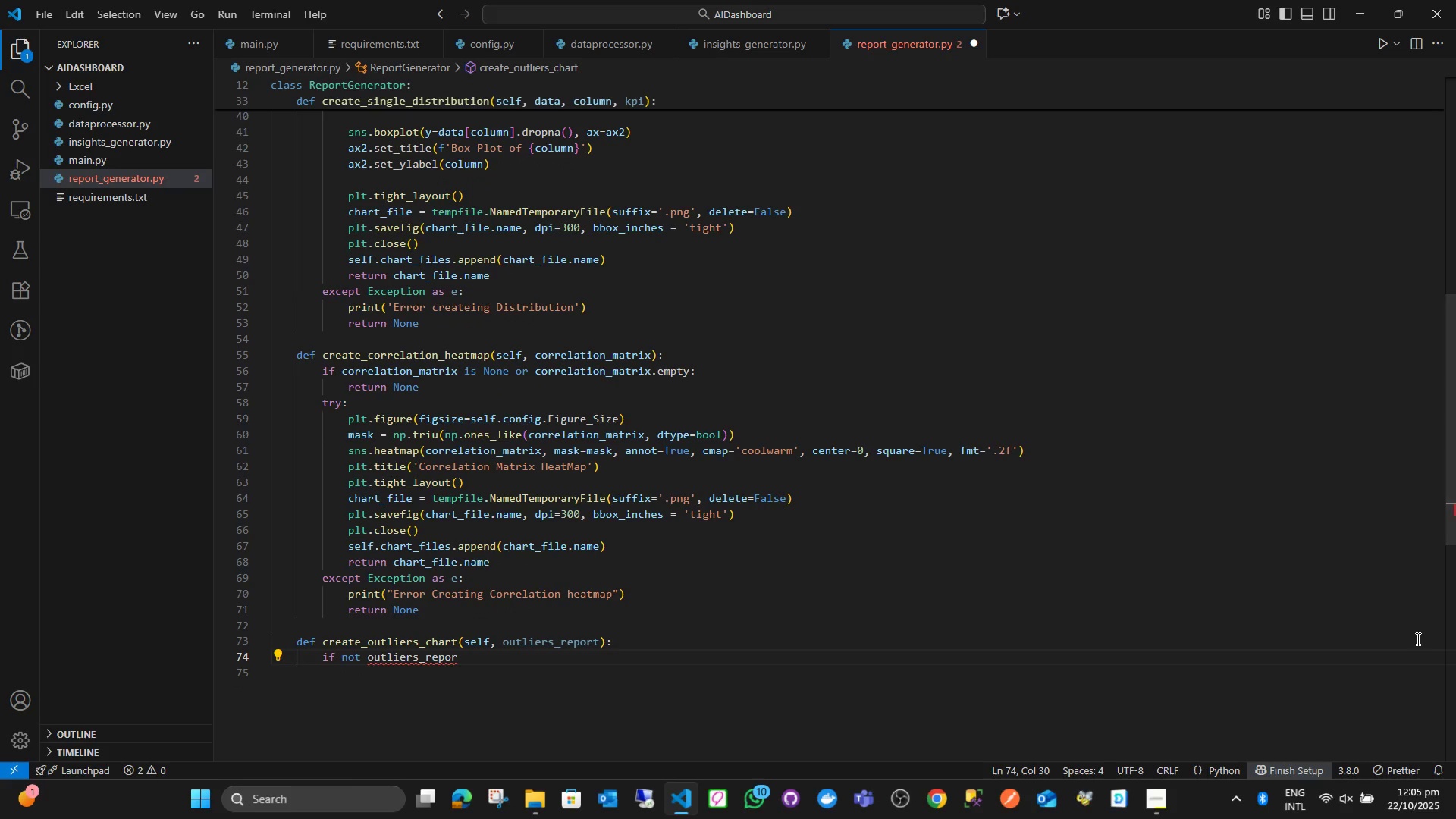 
key(T)
 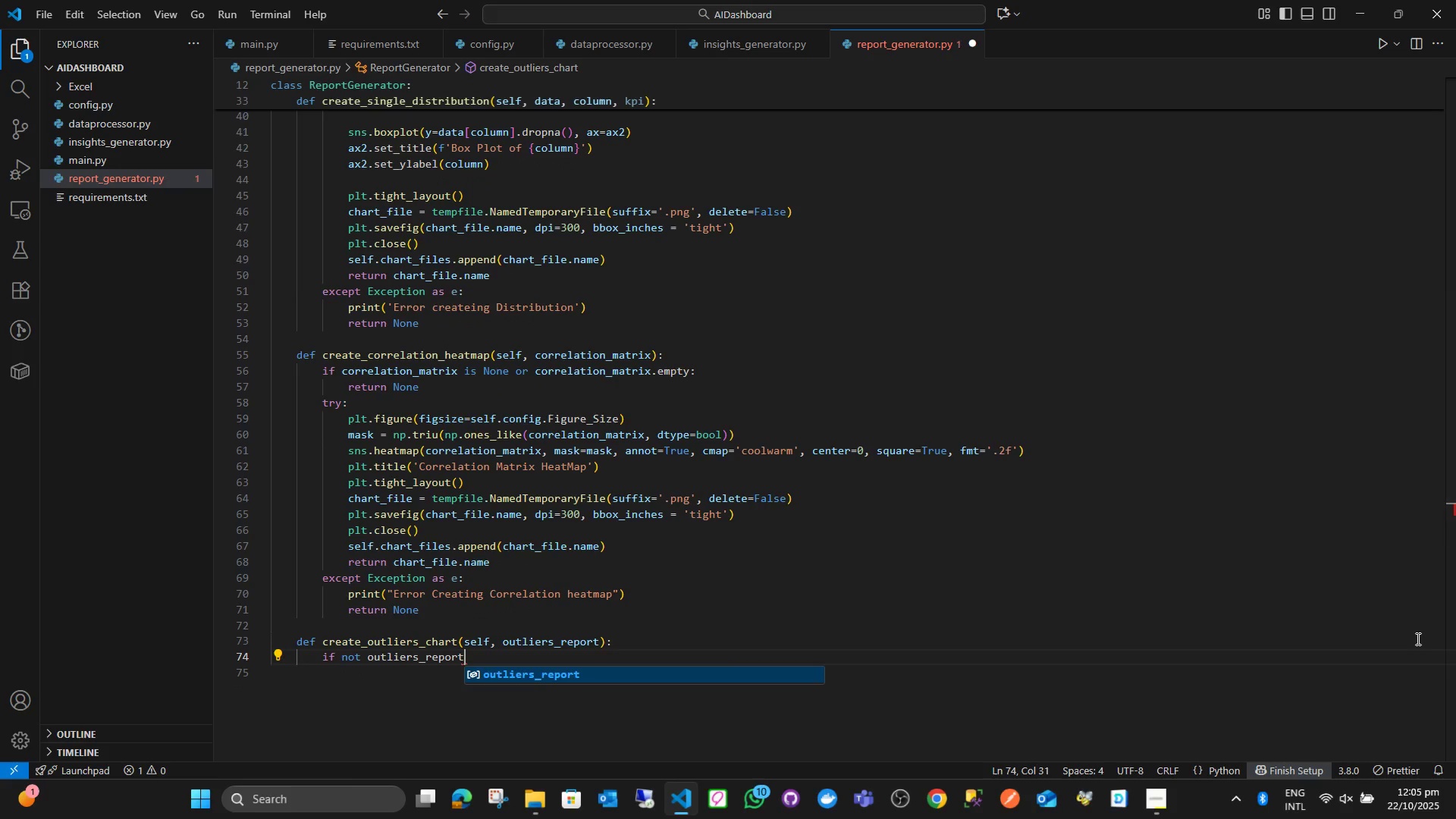 
key(Shift+Semicolon)
 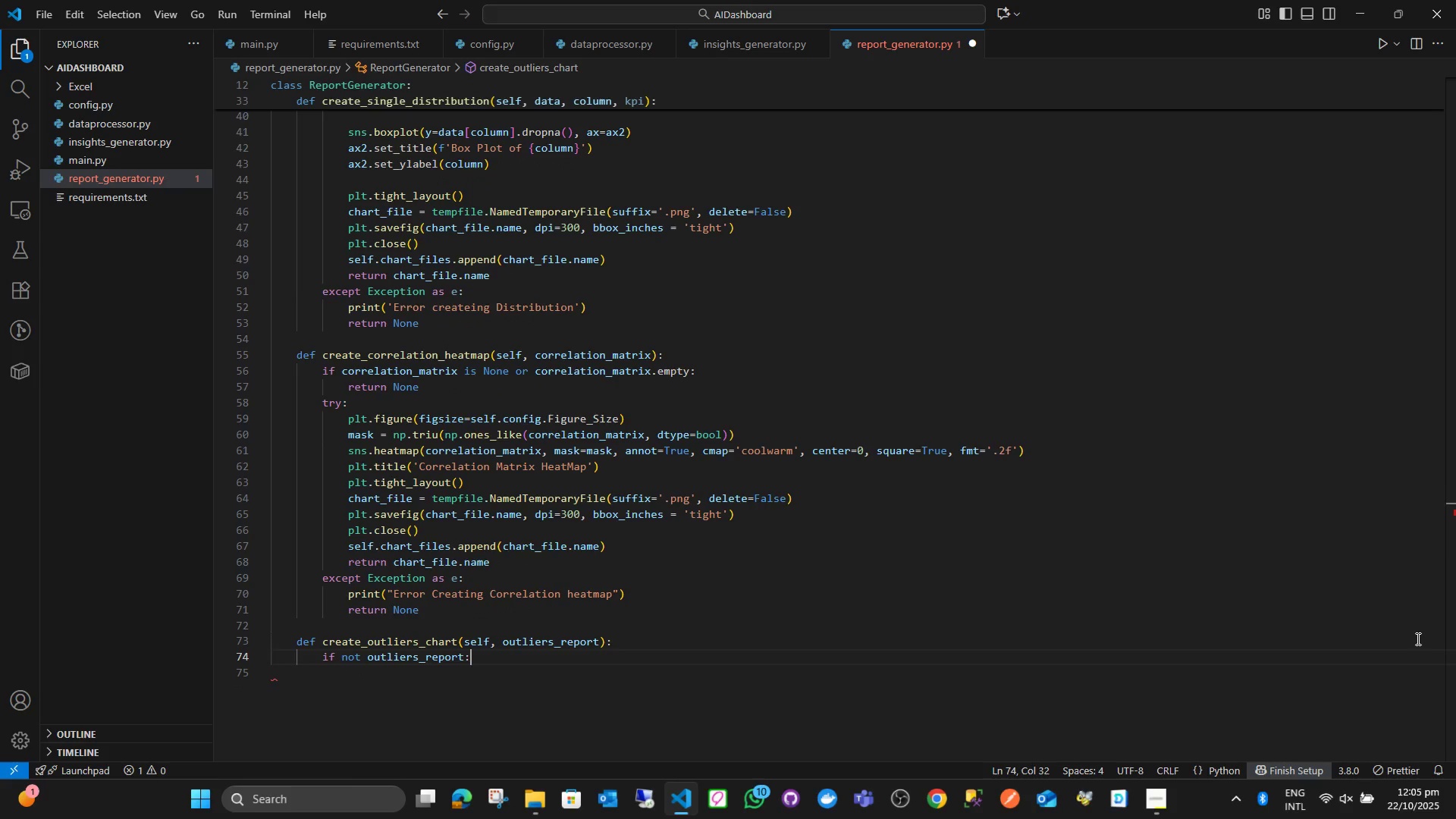 
key(Enter)
 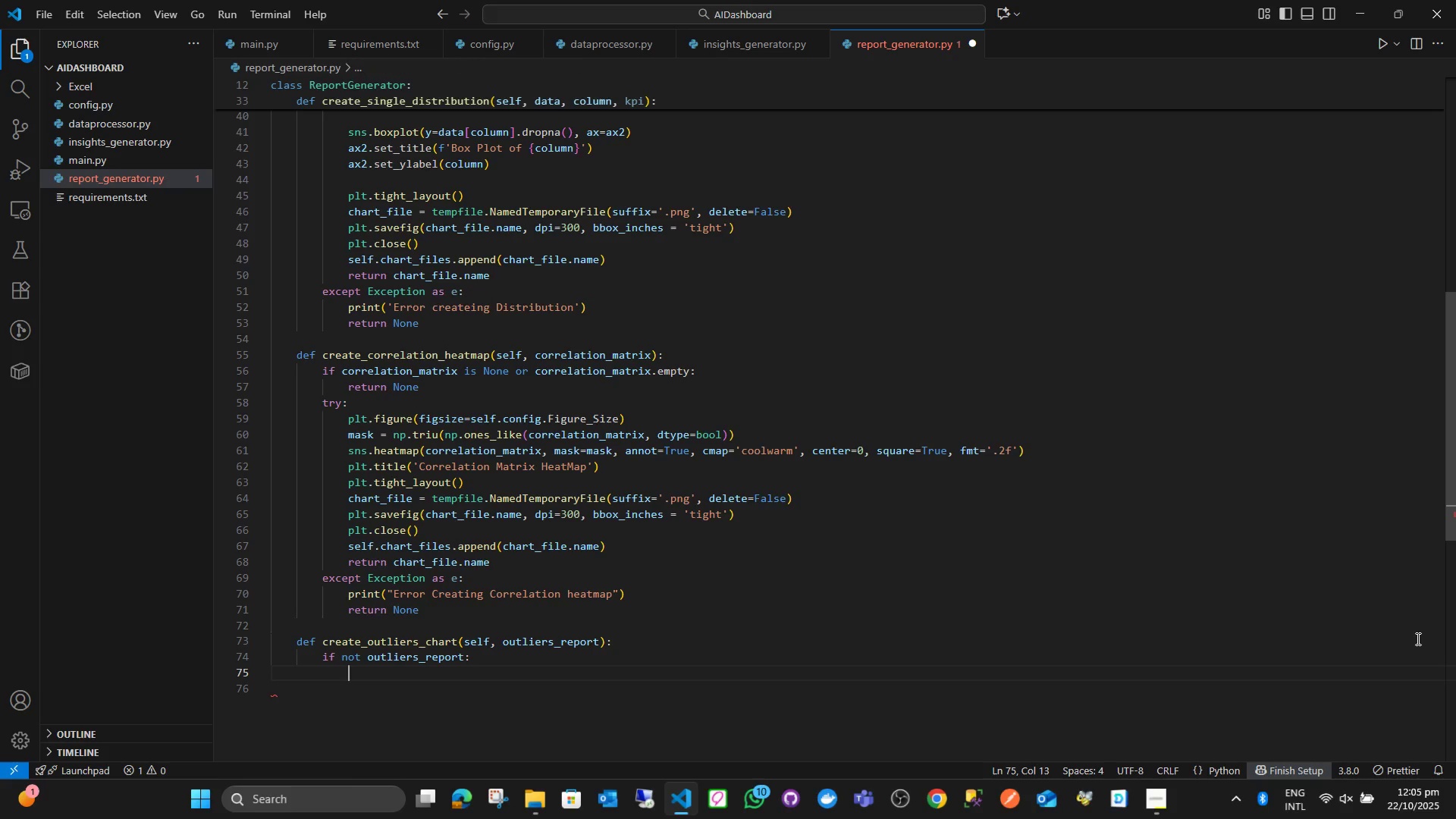 
type(retu)
 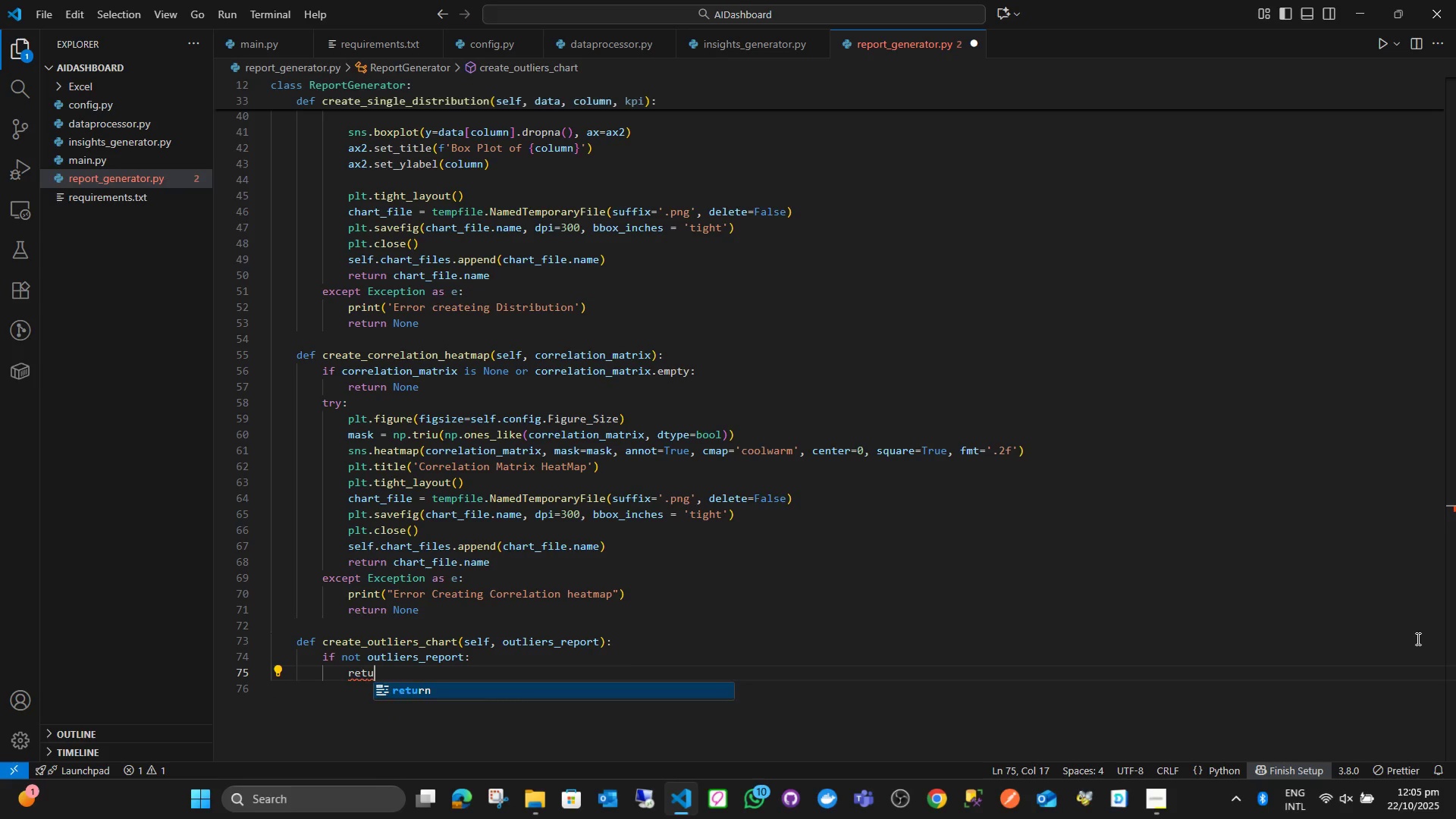 
key(Enter)
 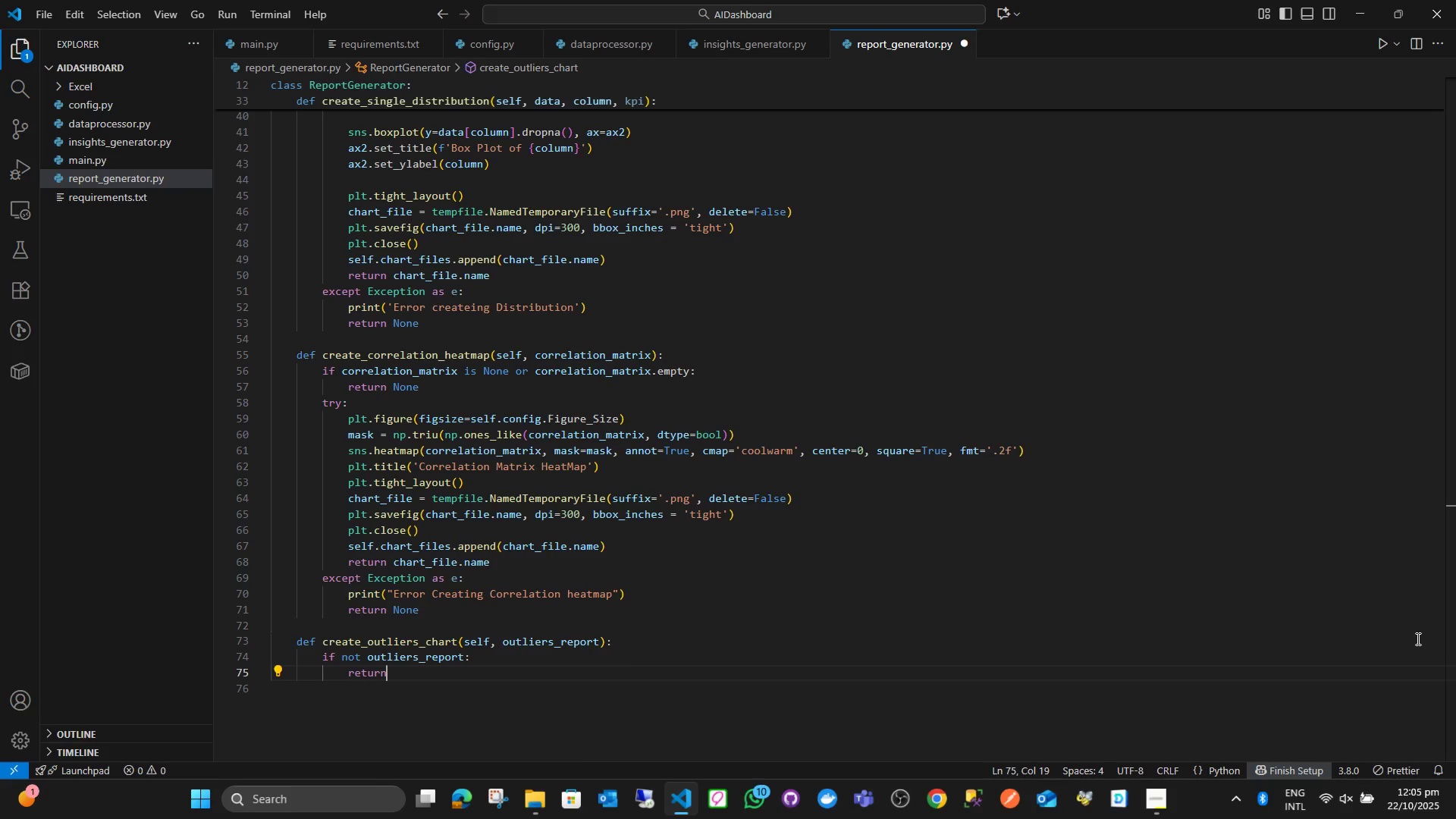 
type( None)
 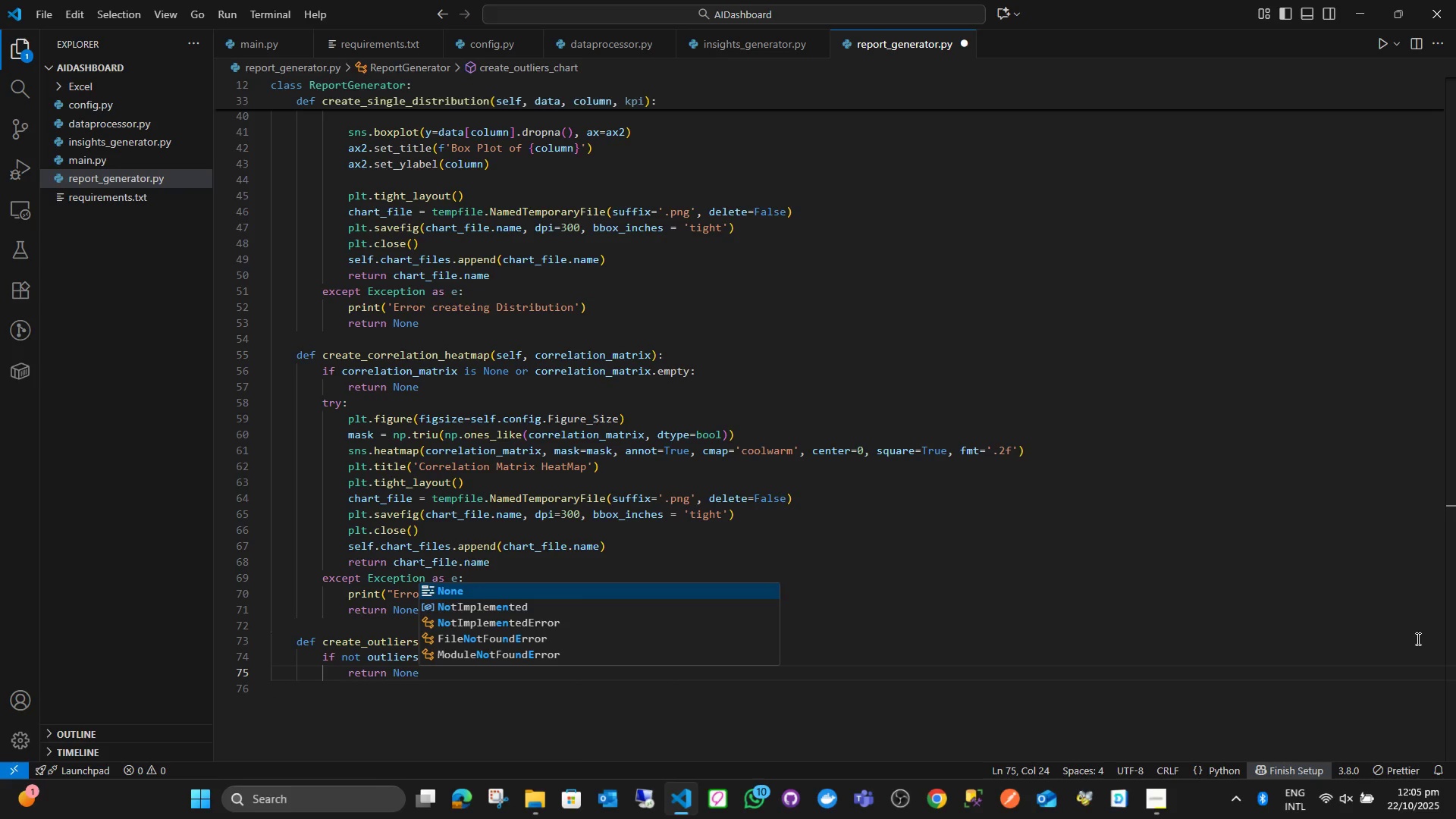 
key(Enter)
 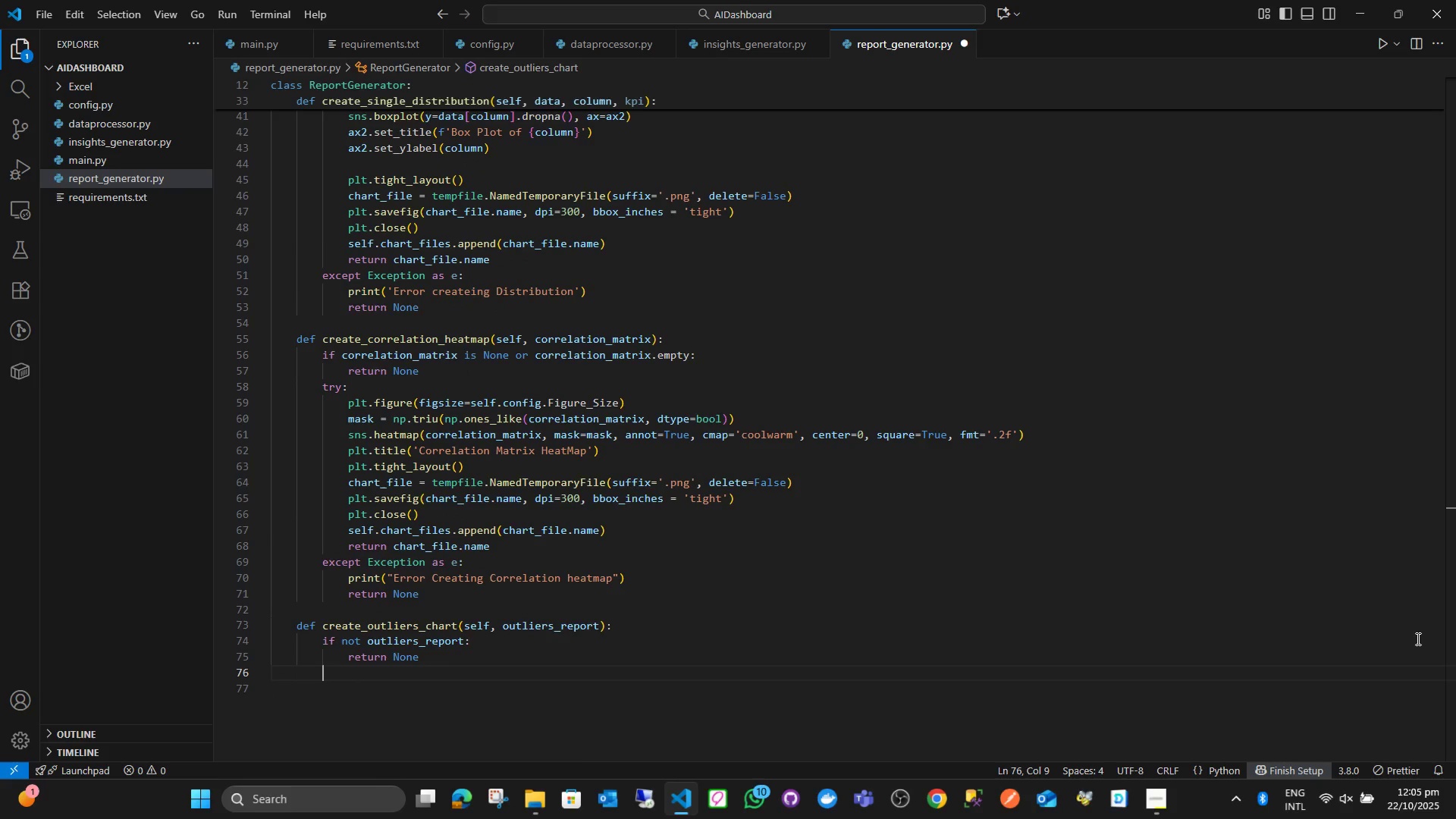 
key(Enter)
 